 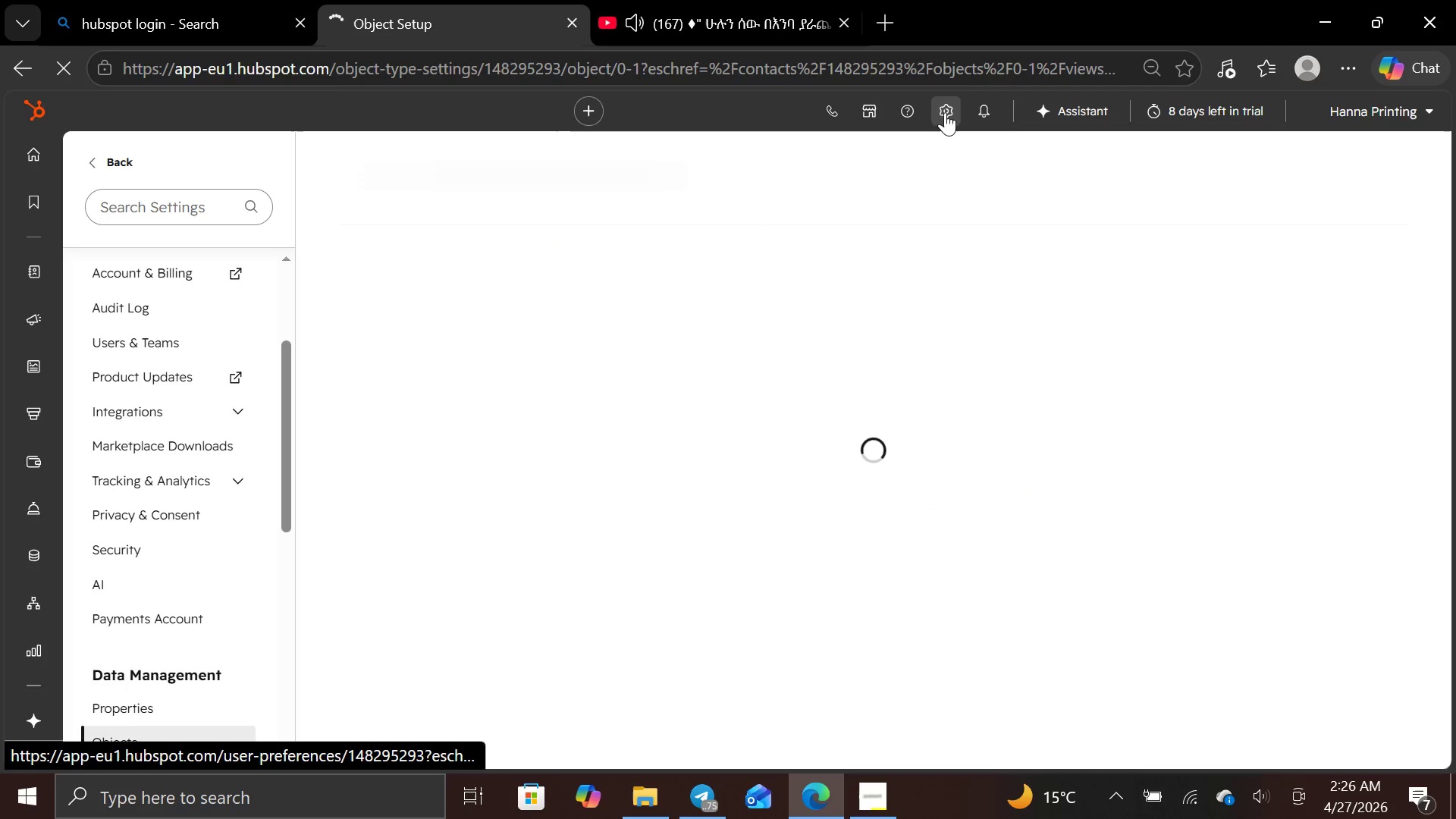 
mouse_move([214, 352])
 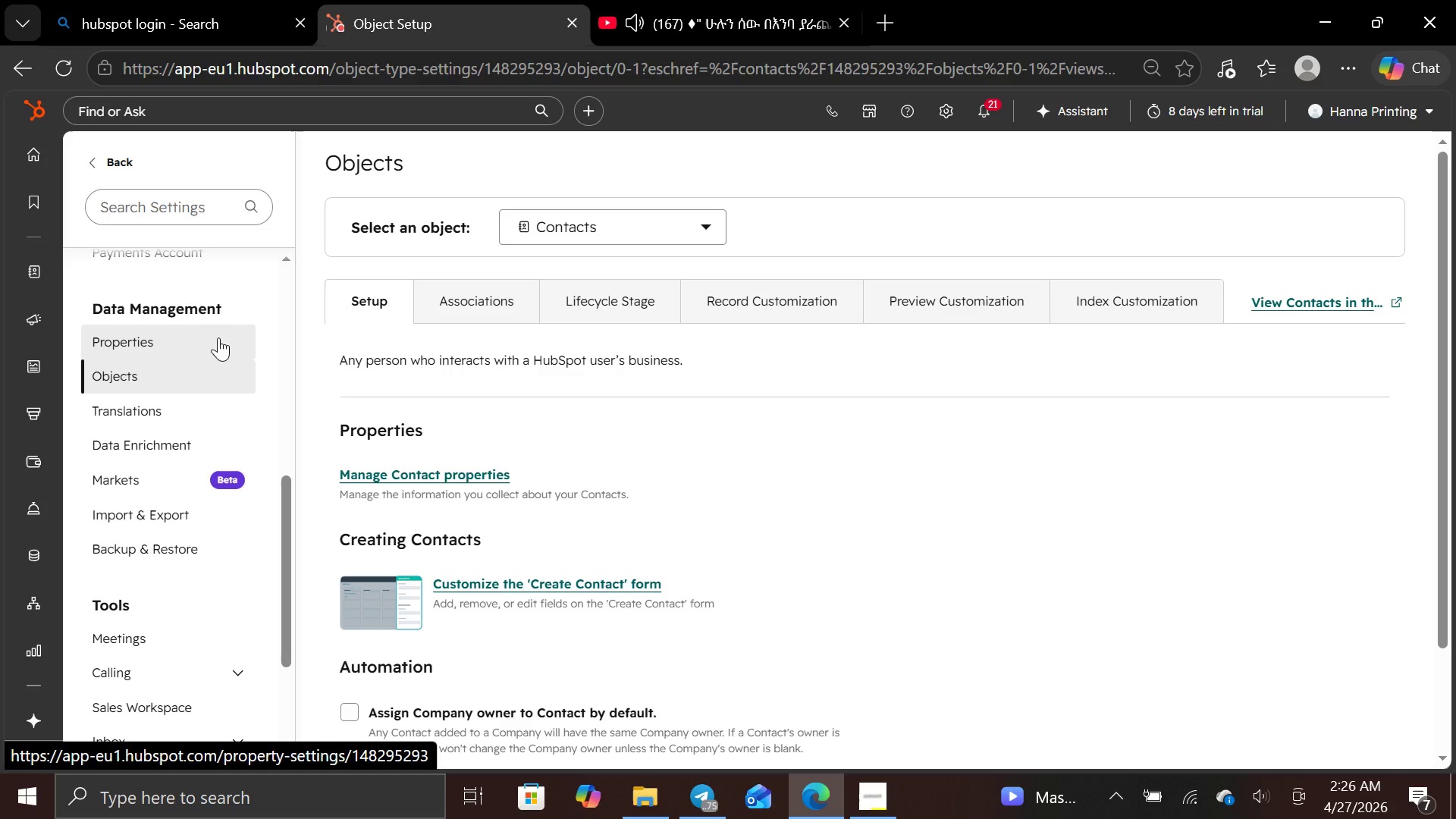 
left_click([218, 337])
 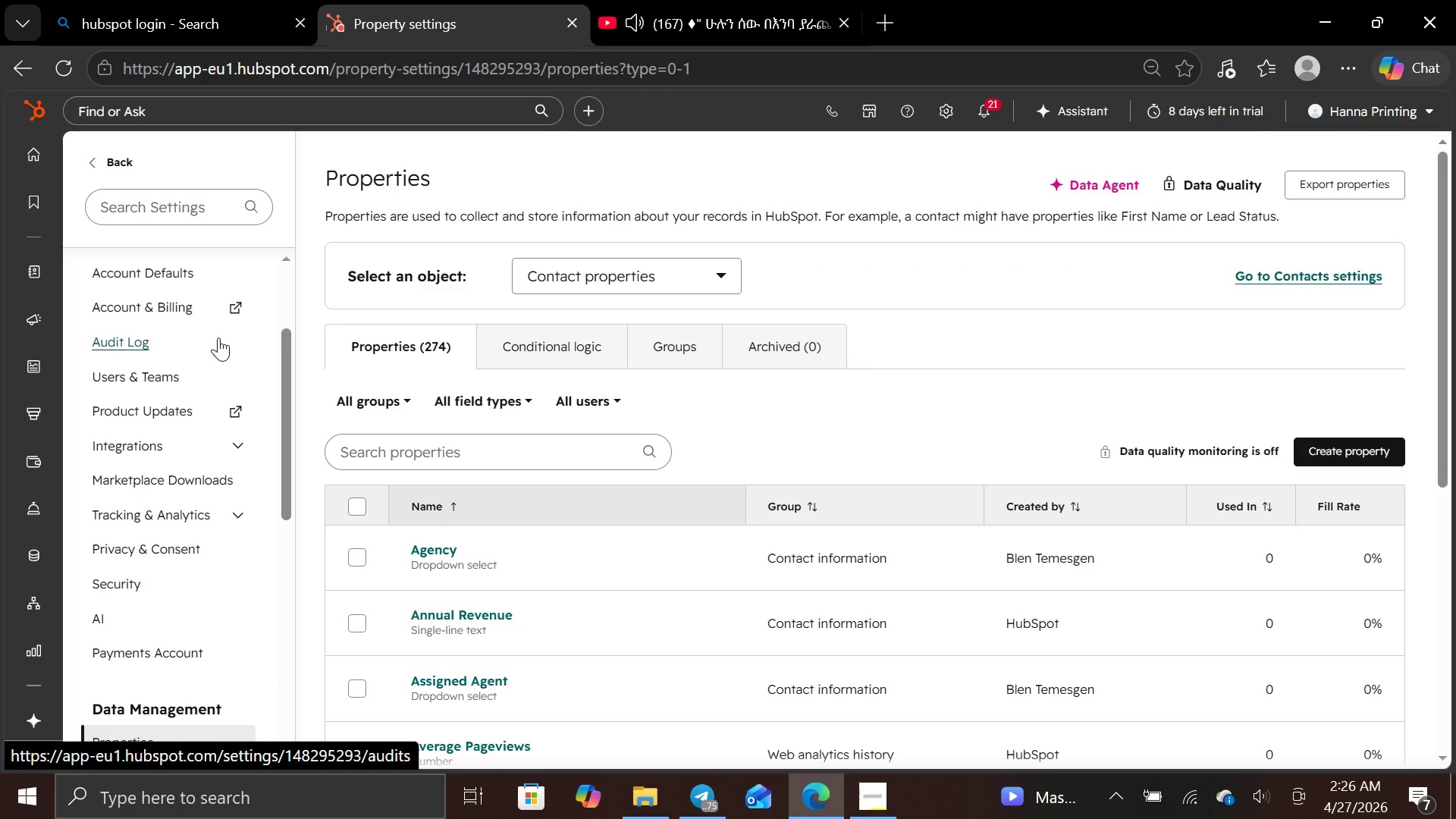 
wait(14.0)
 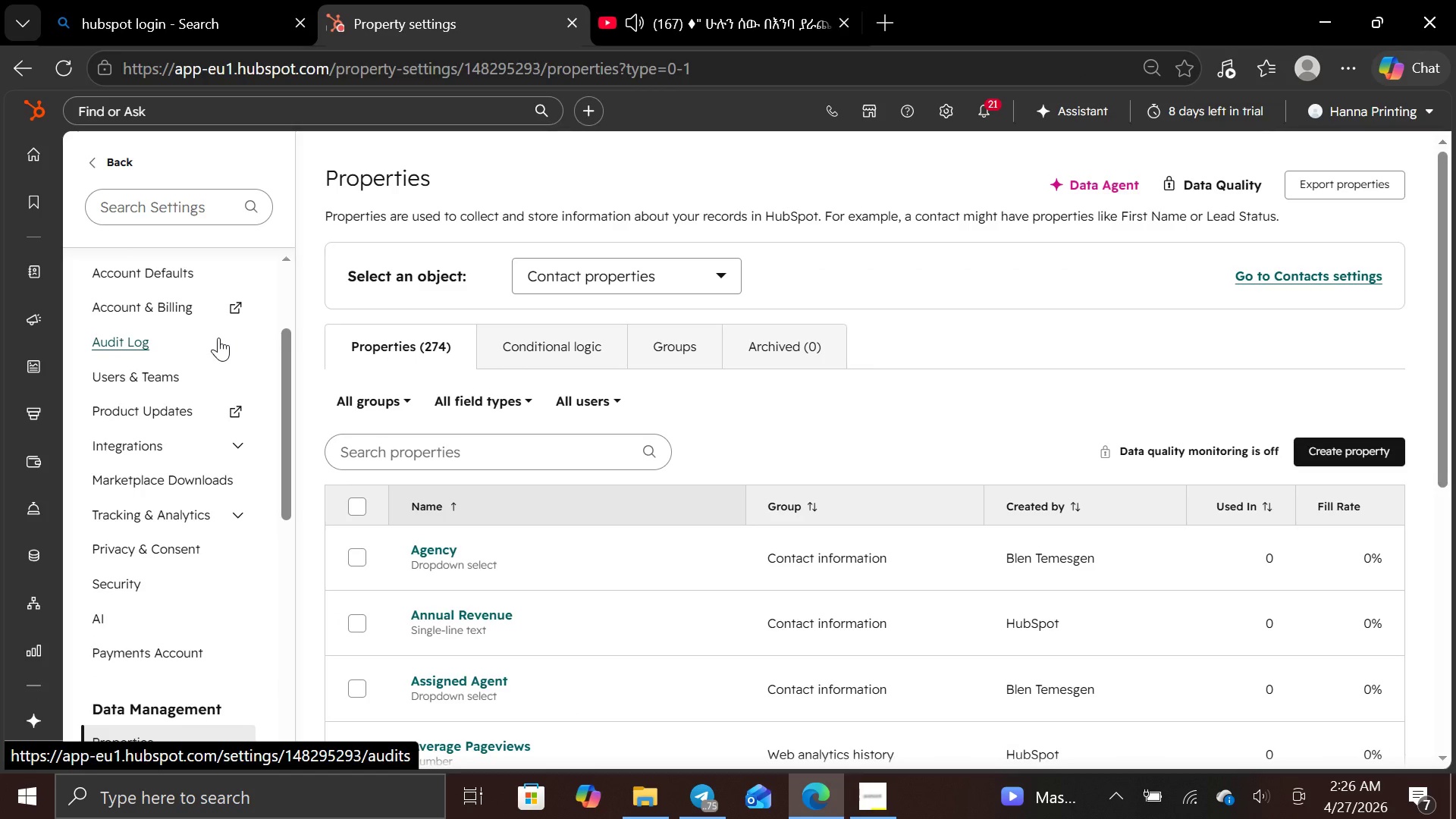 
left_click([560, 445])
 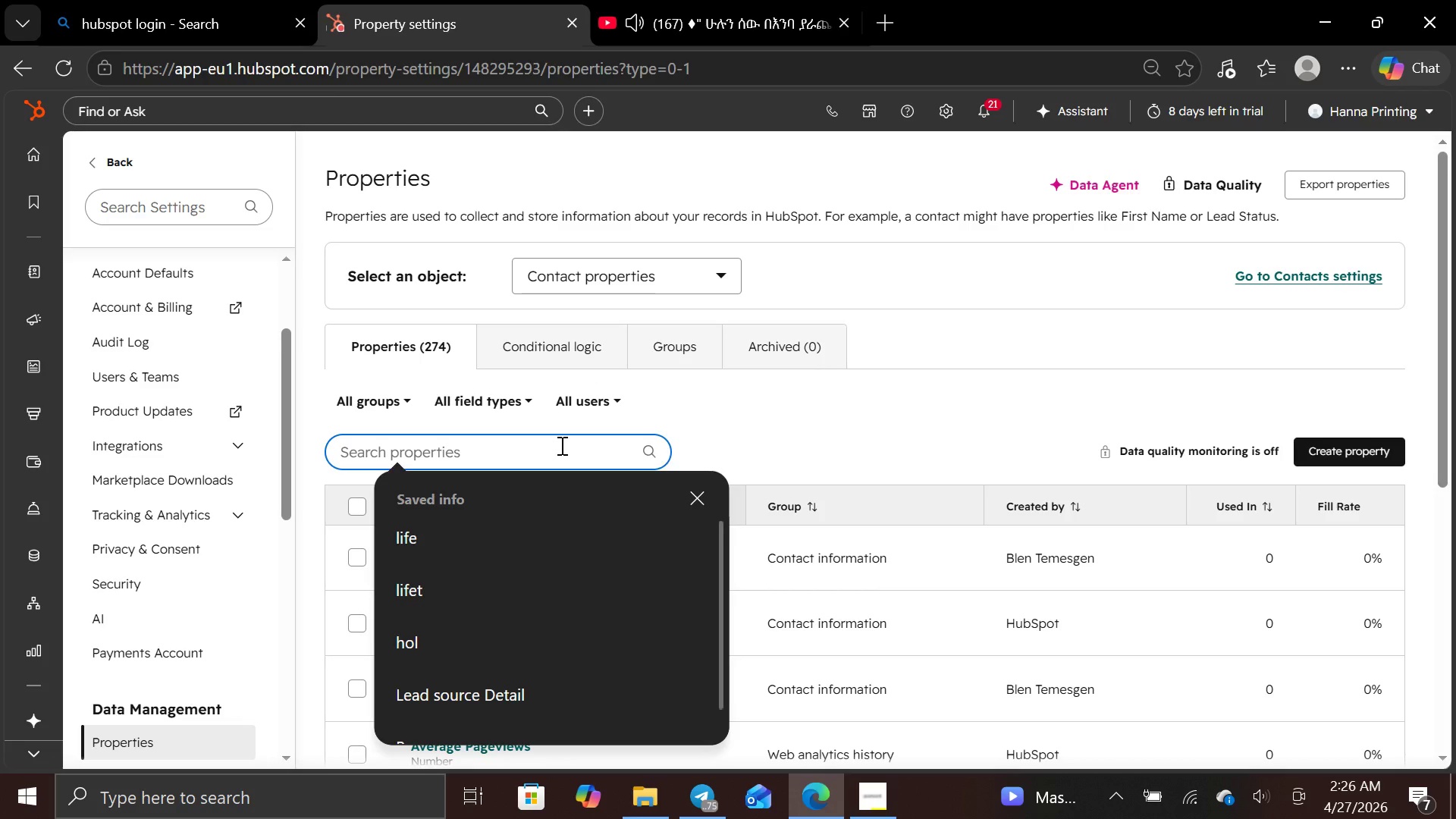 
type(com)
 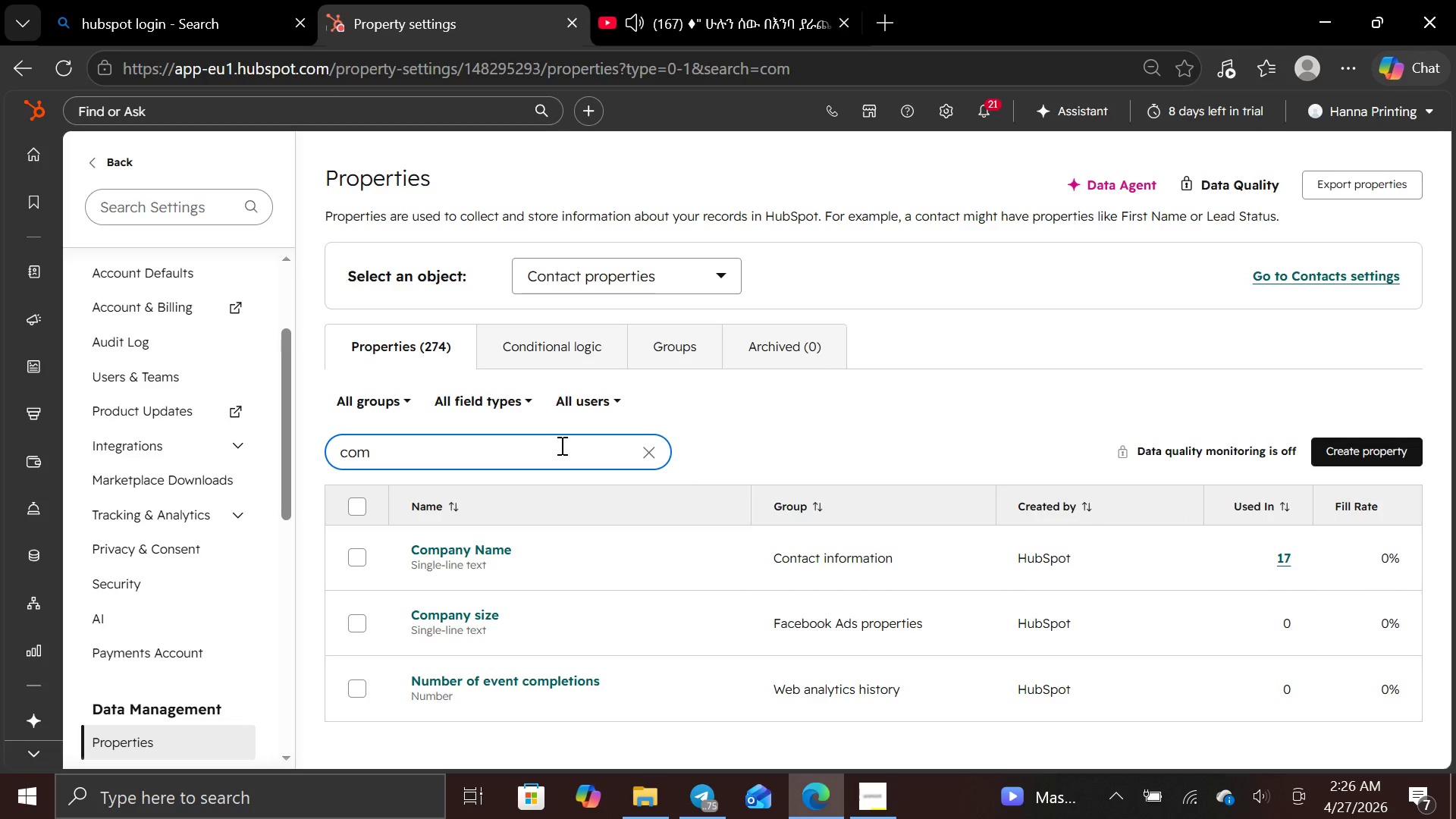 
hold_key(key=Backspace, duration=0.78)
 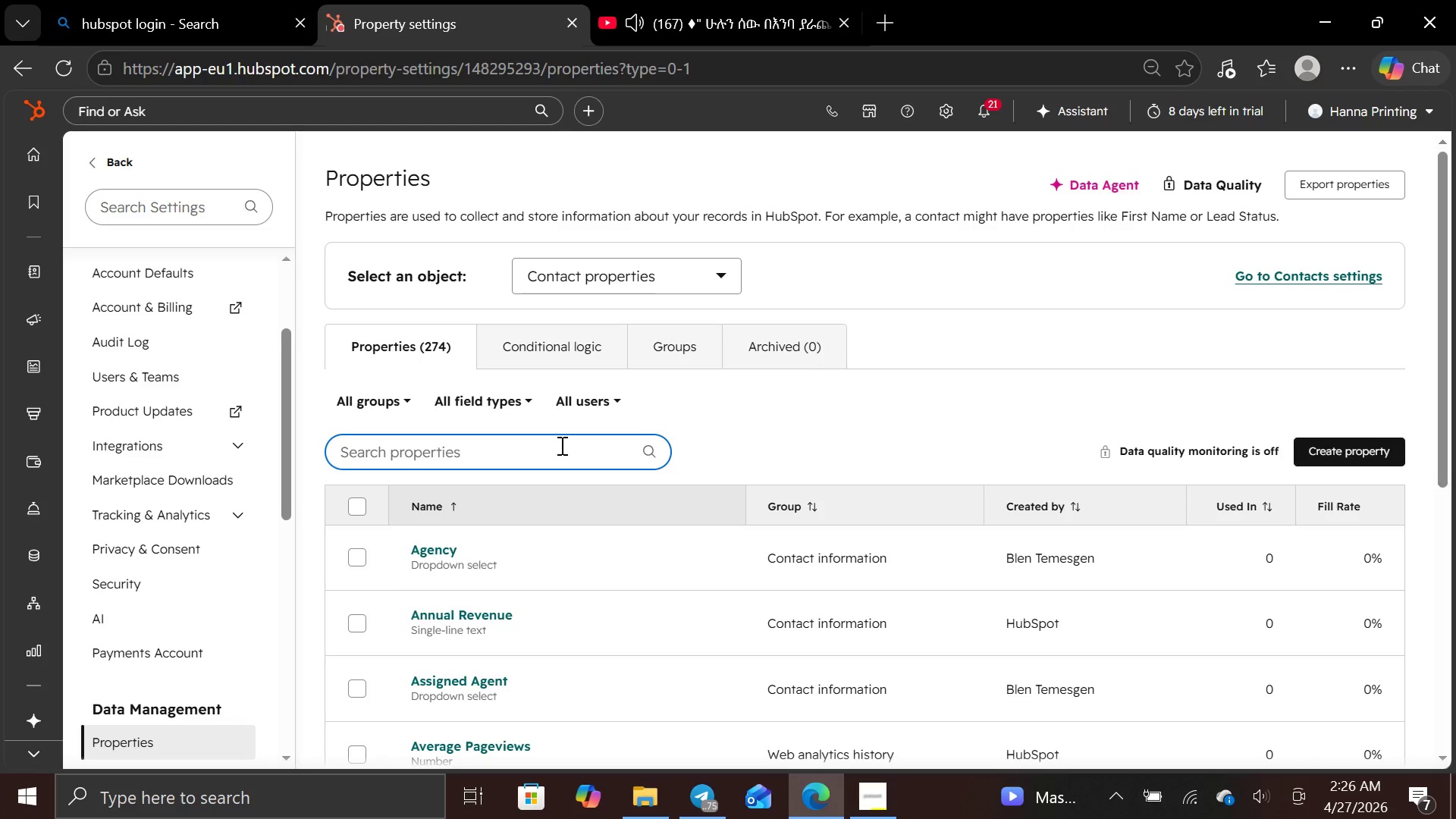 
wait(23.74)
 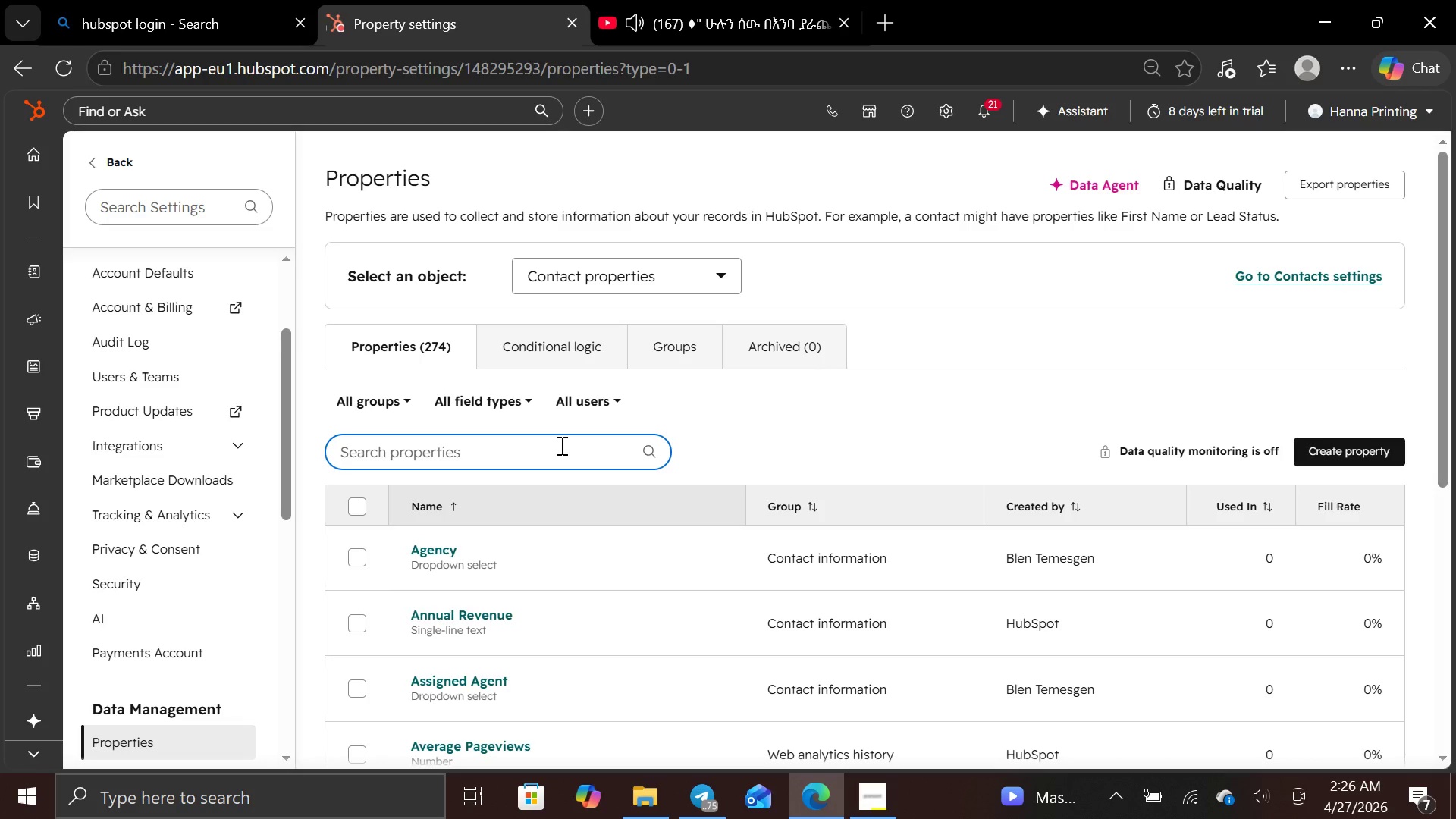 
left_click([695, 350])
 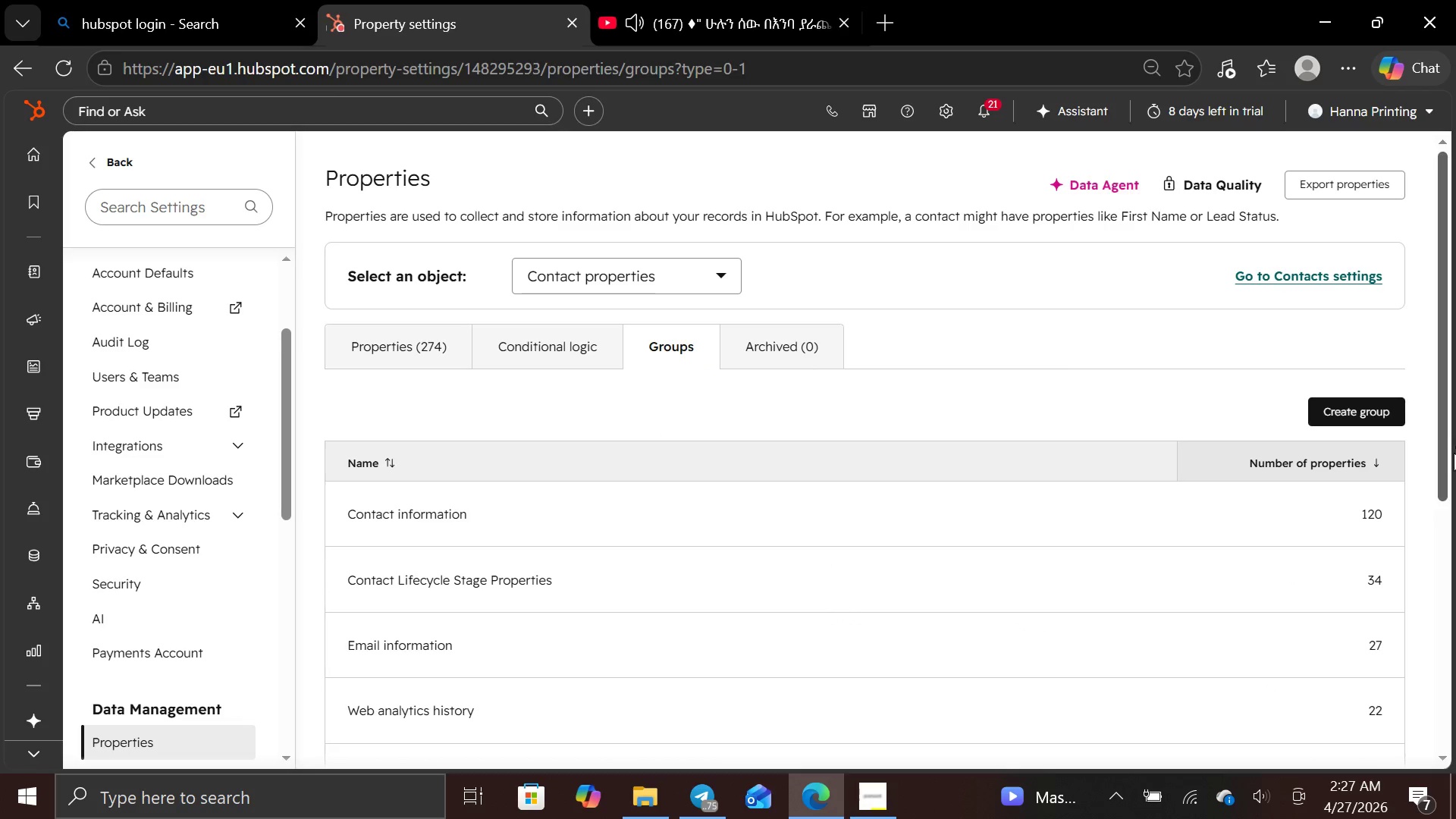 
left_click([1372, 404])
 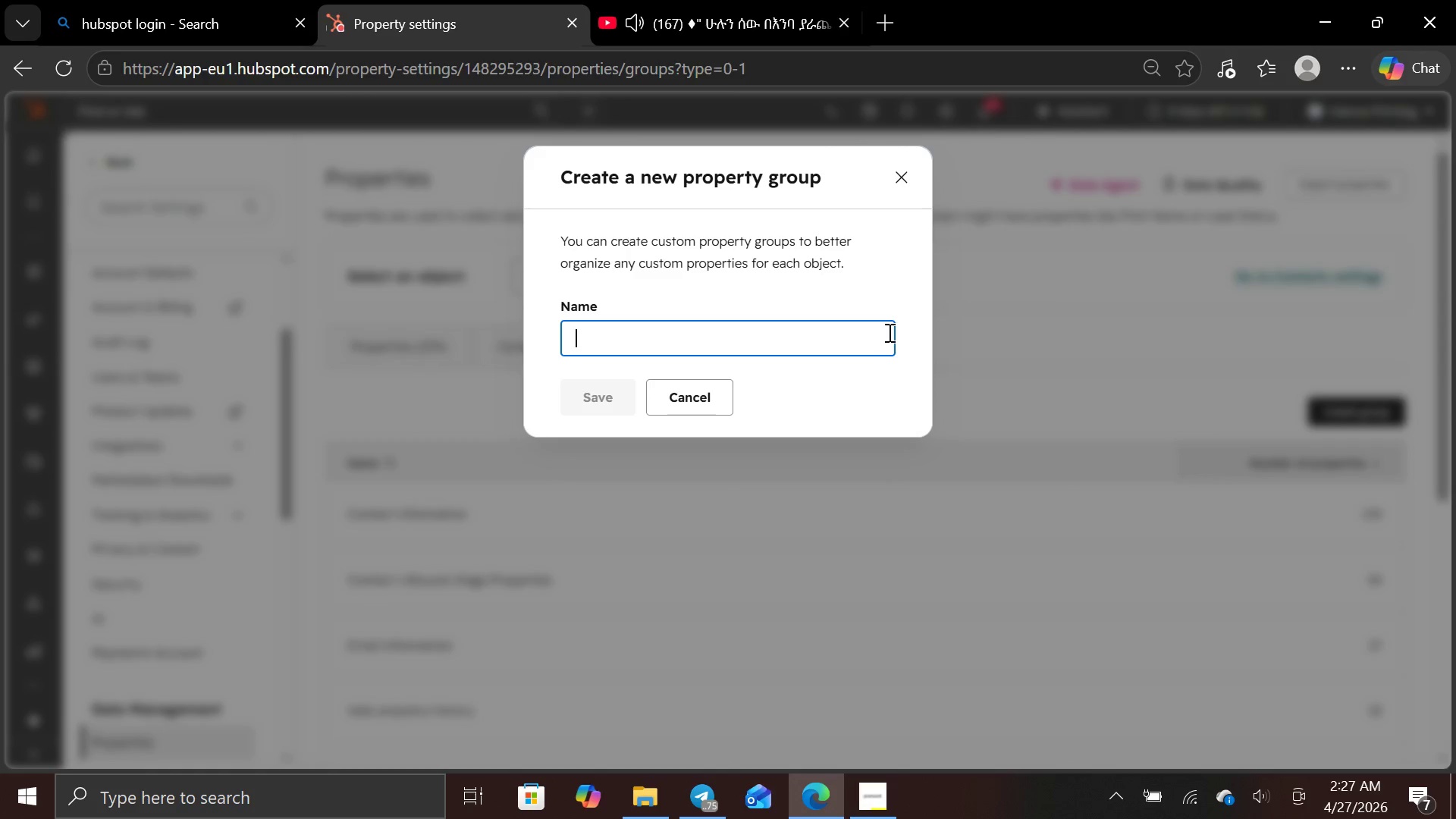 
wait(6.06)
 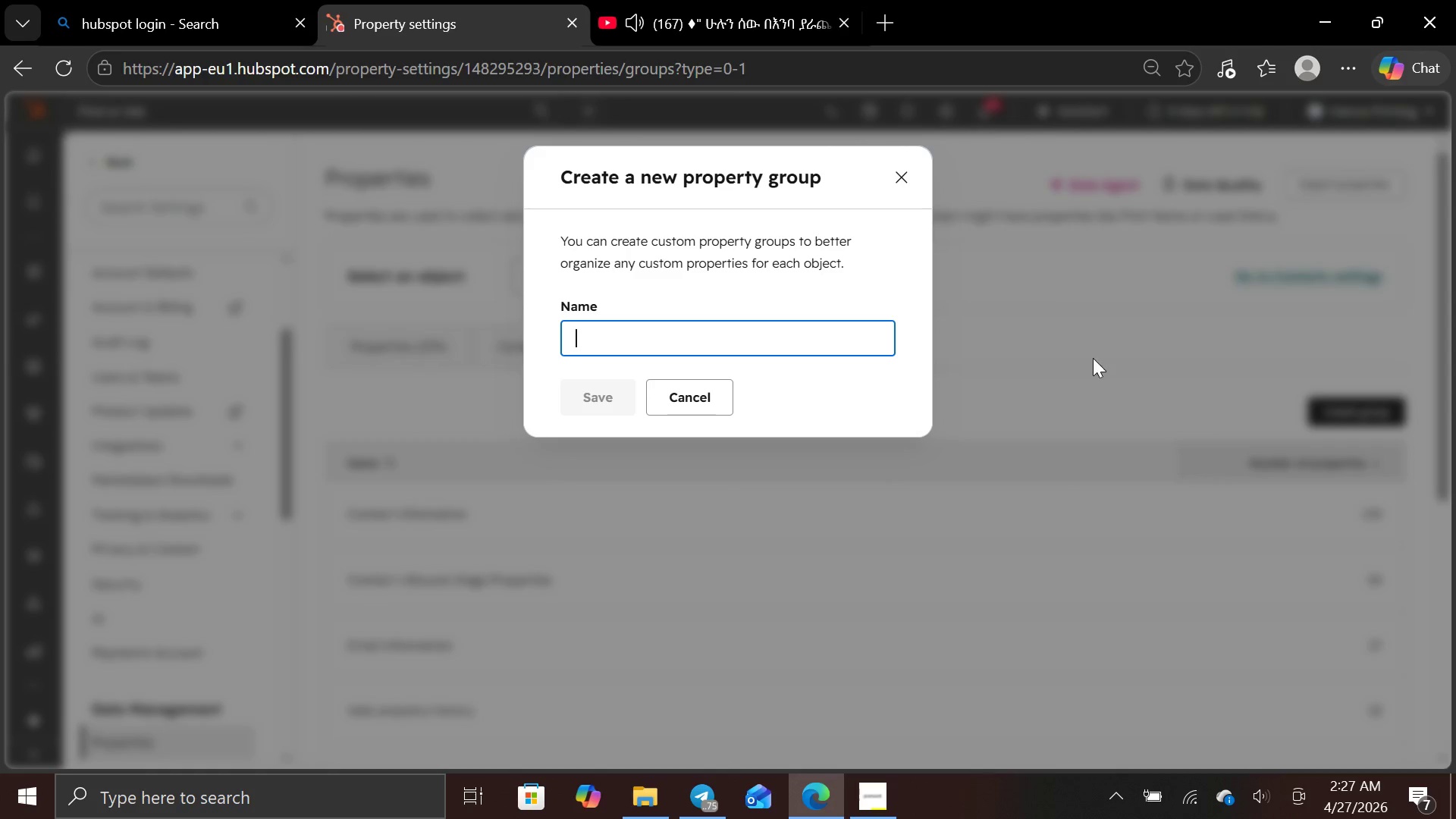 
type(Supp)
 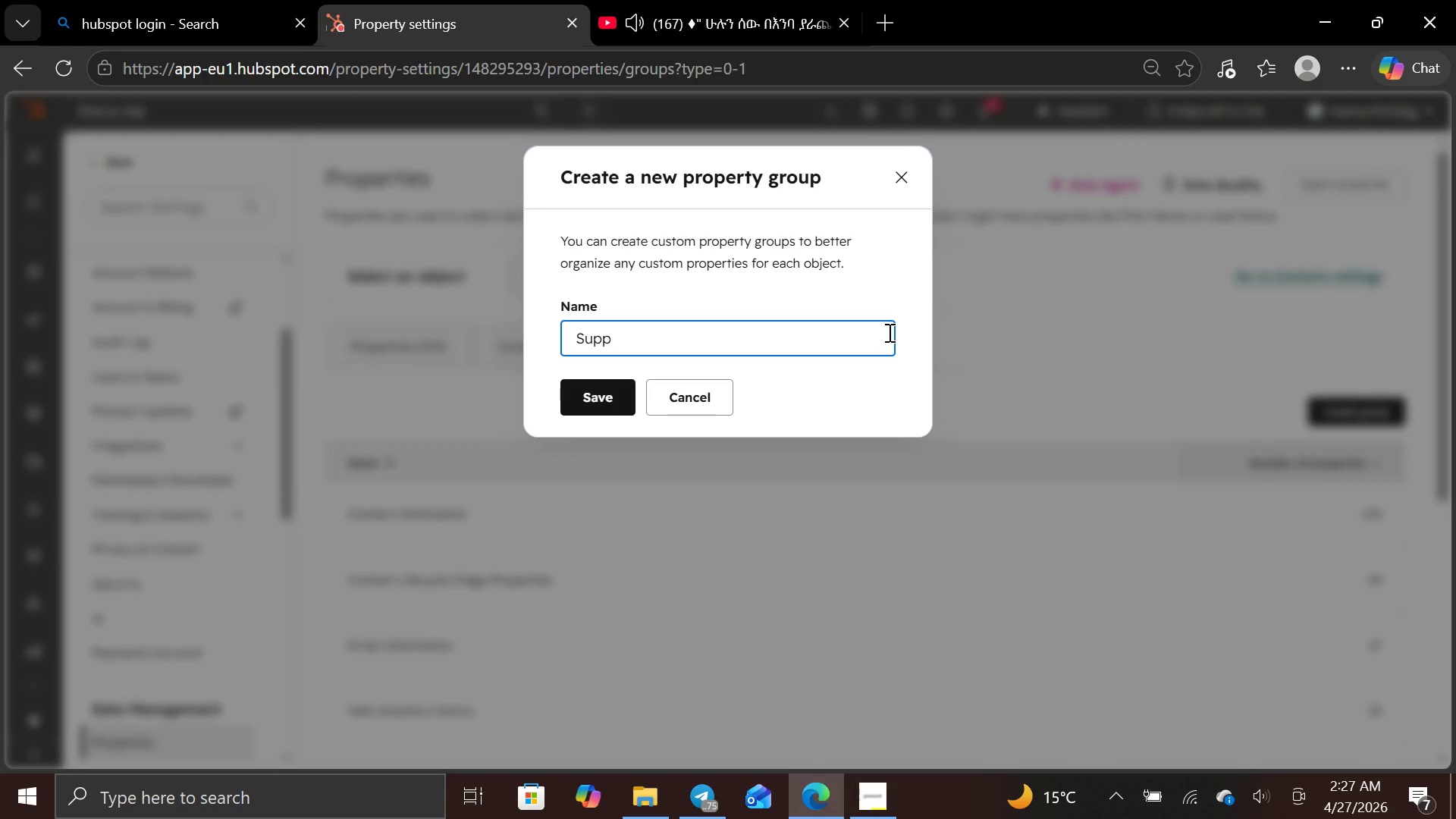 
wait(6.31)
 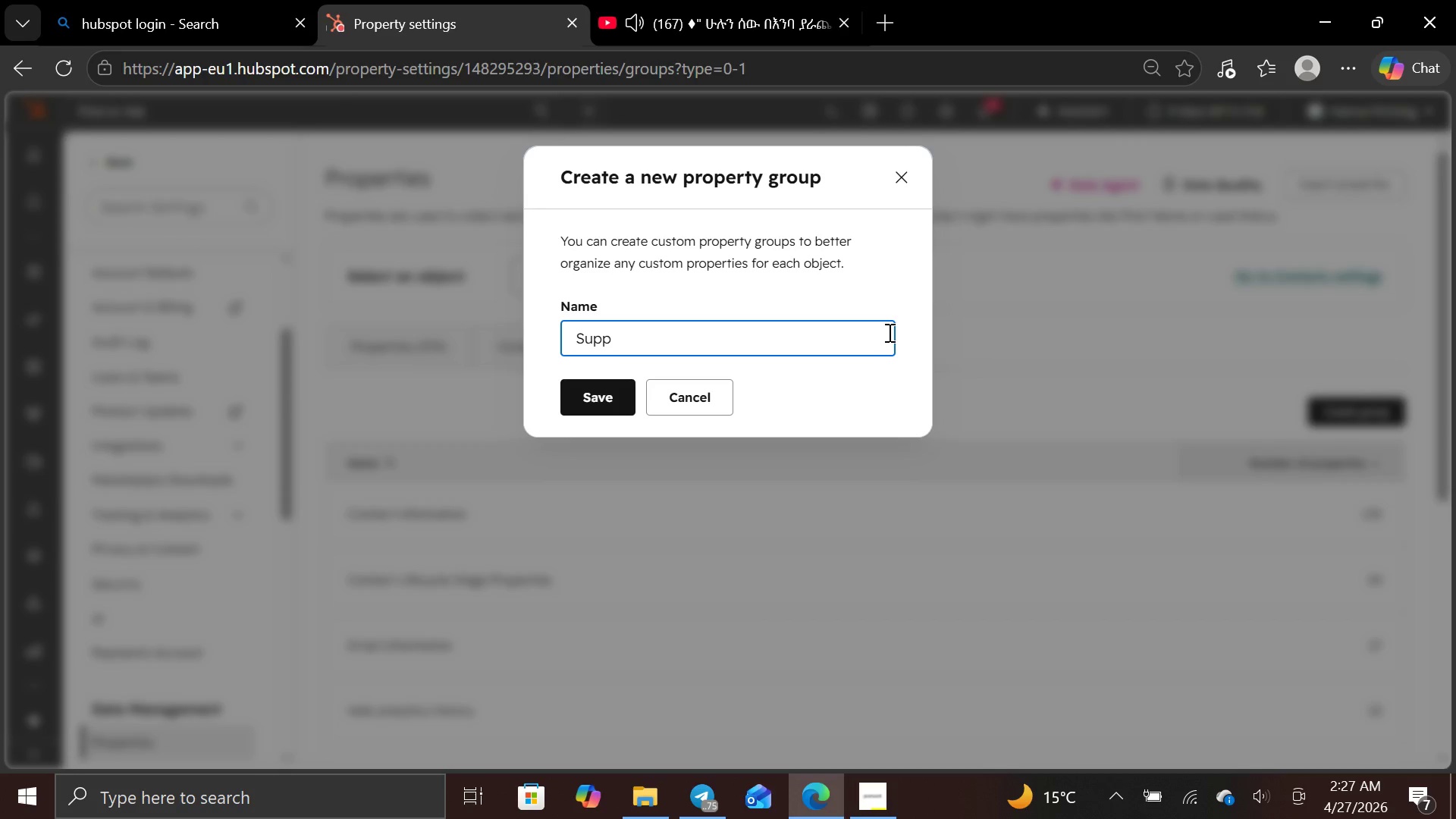 
type(lier Category)
 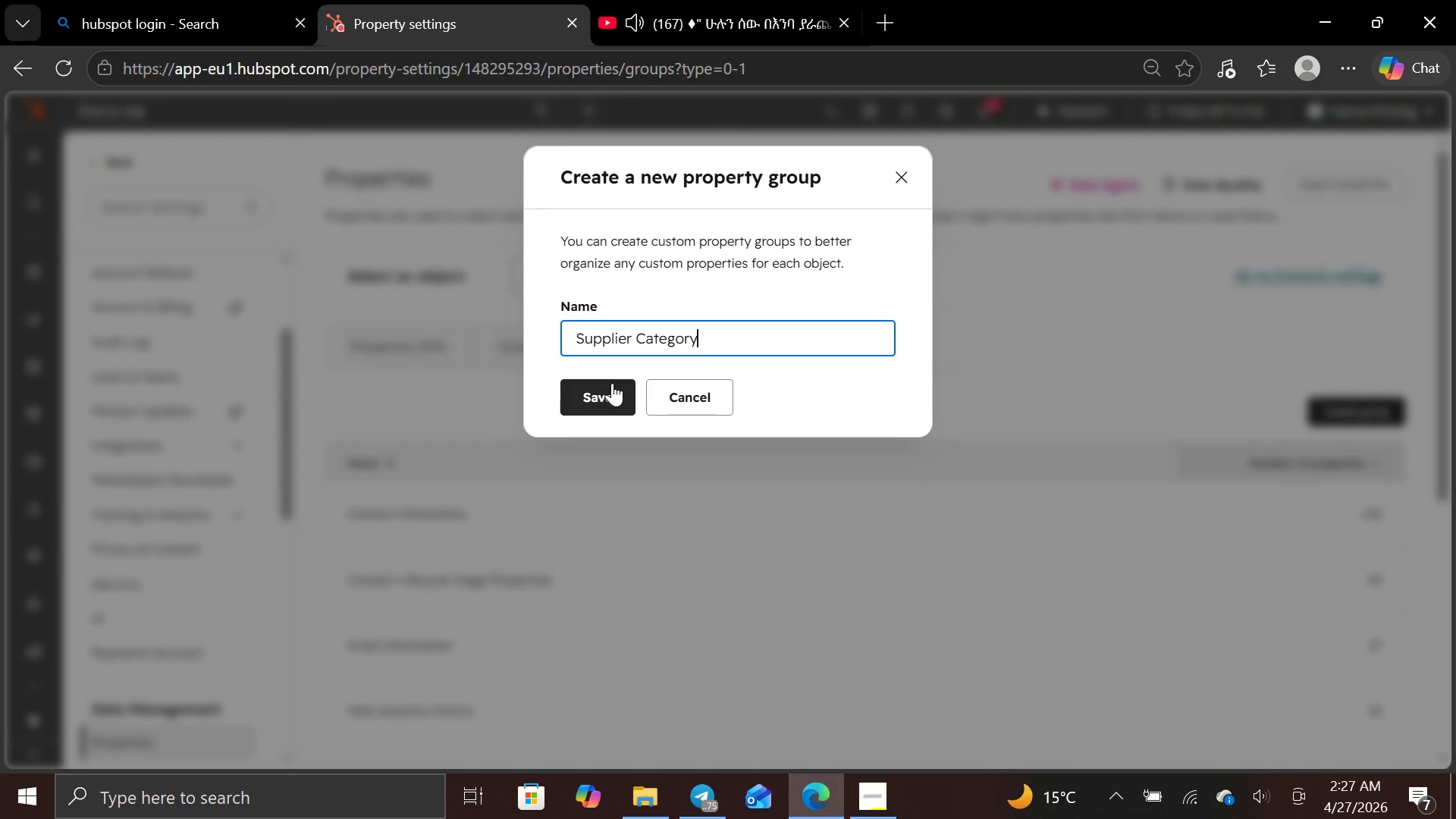 
left_click([612, 383])
 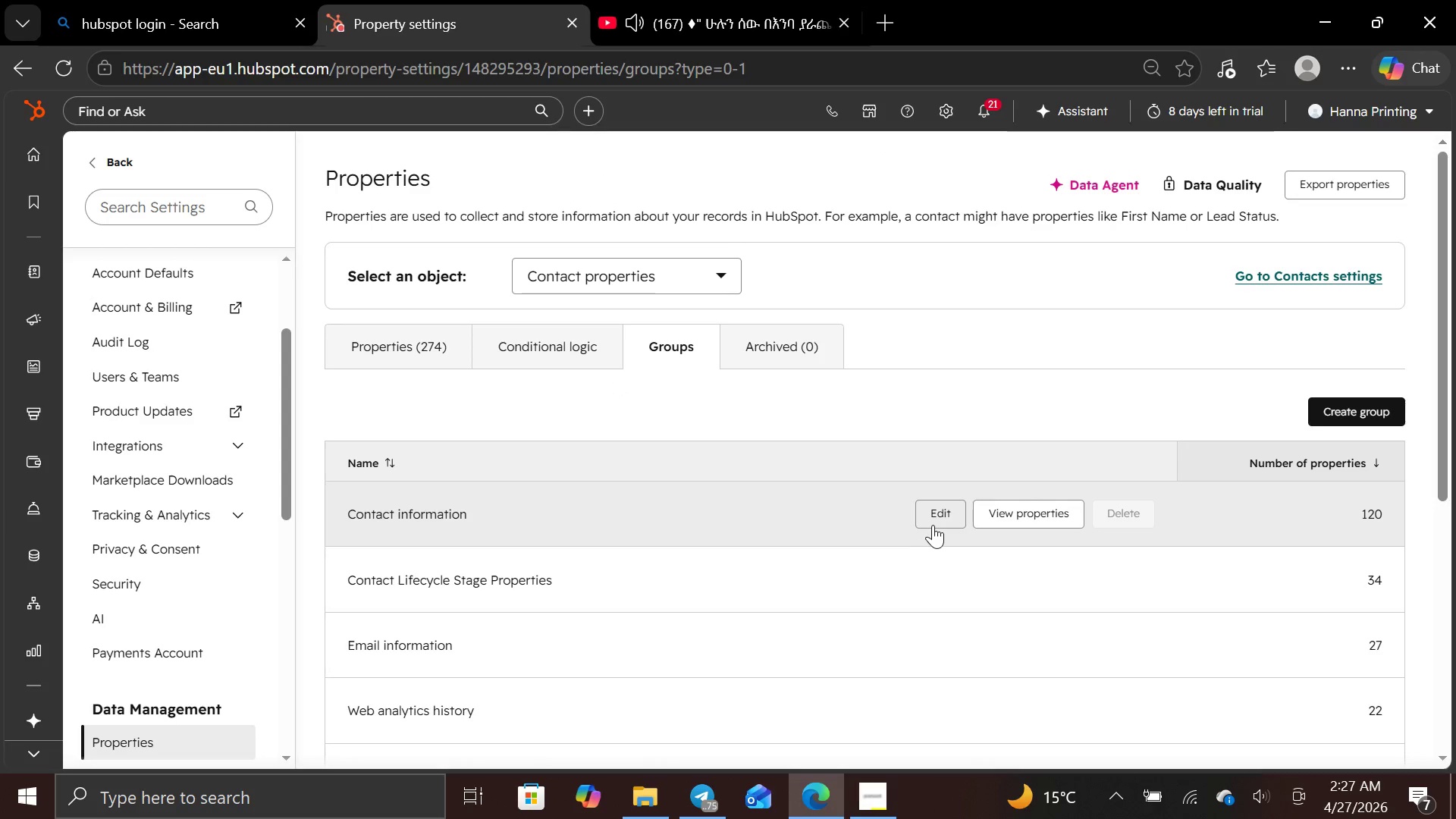 
wait(7.34)
 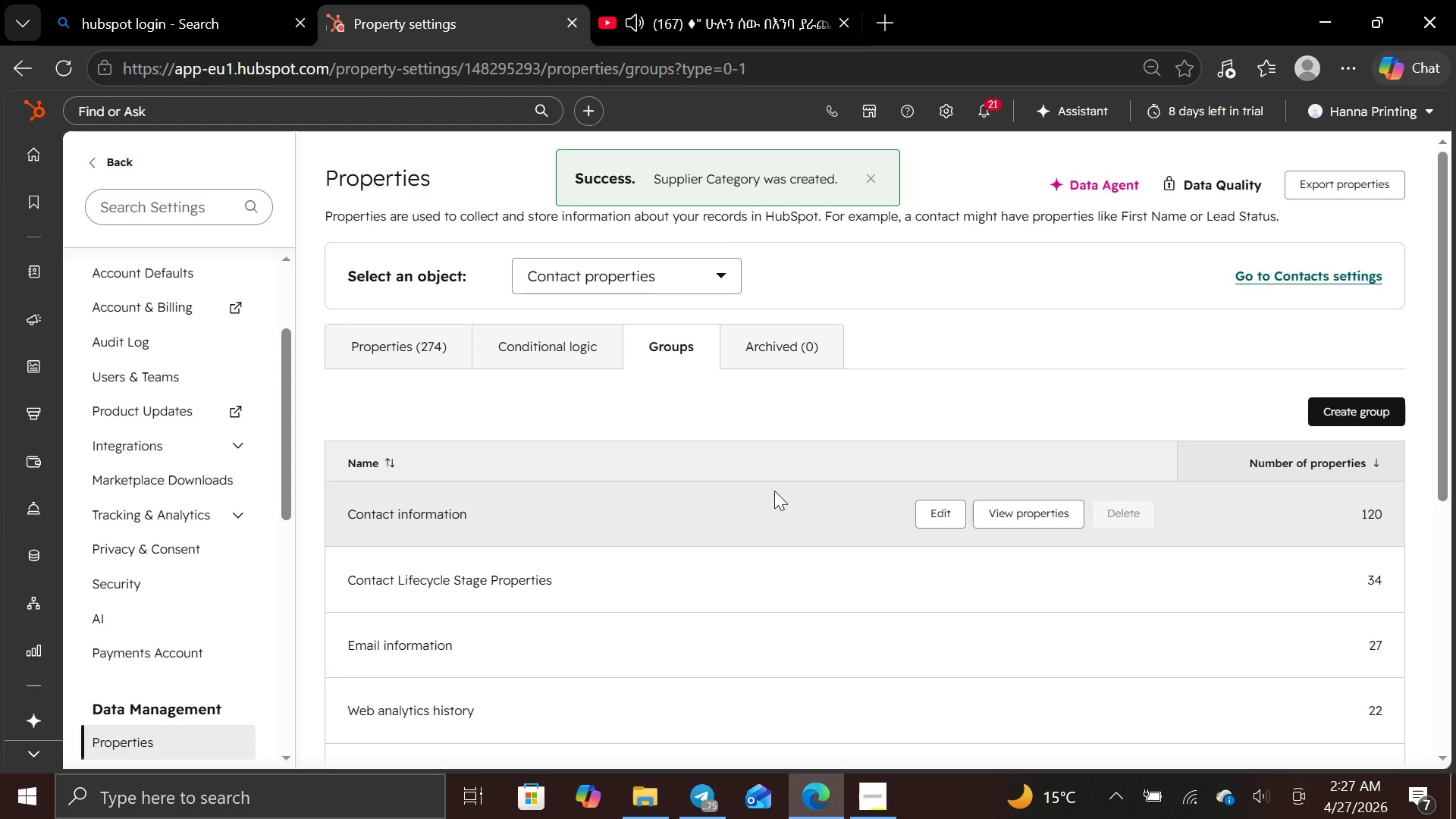 
left_click([1382, 459])
 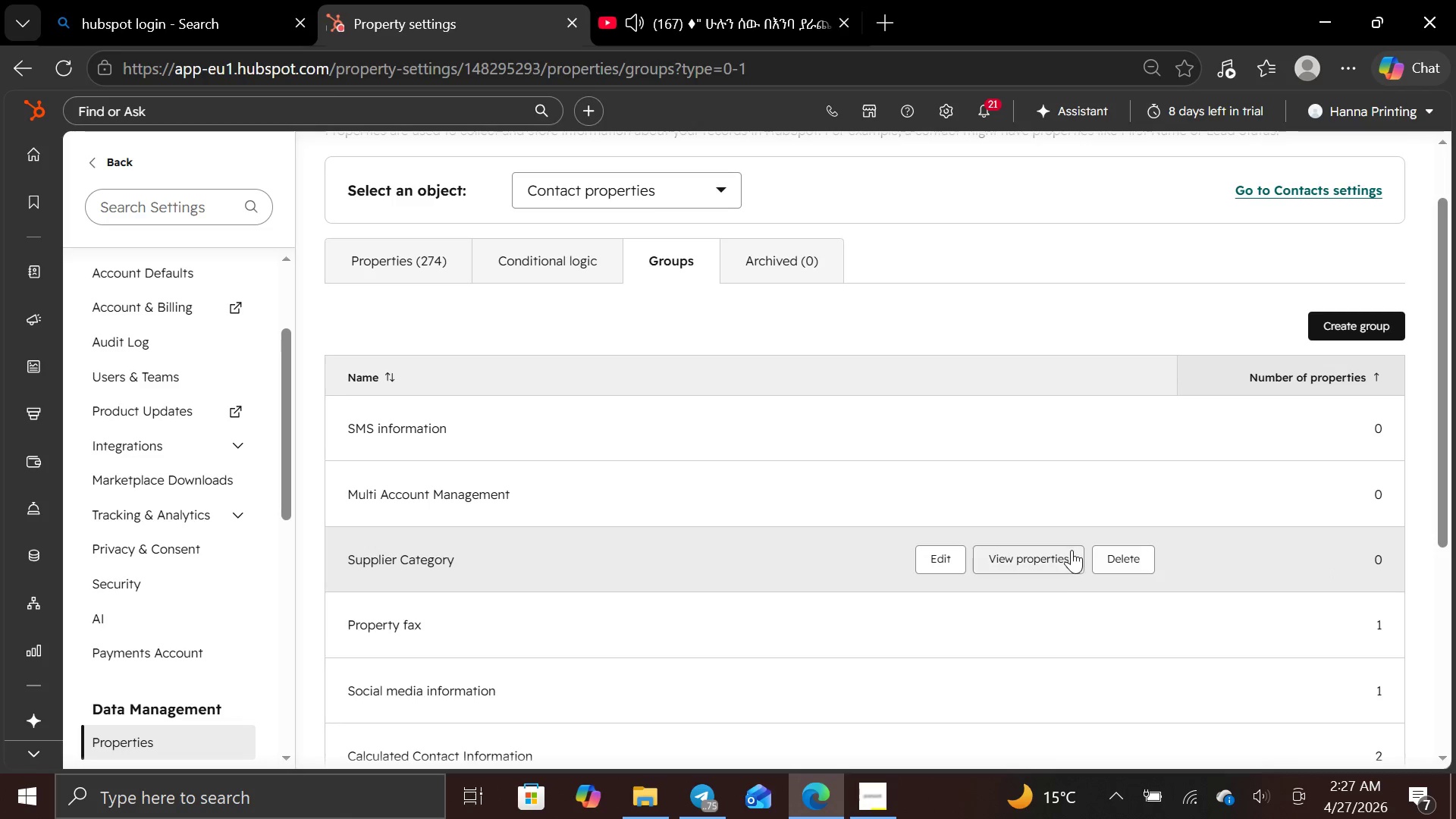 
wait(7.28)
 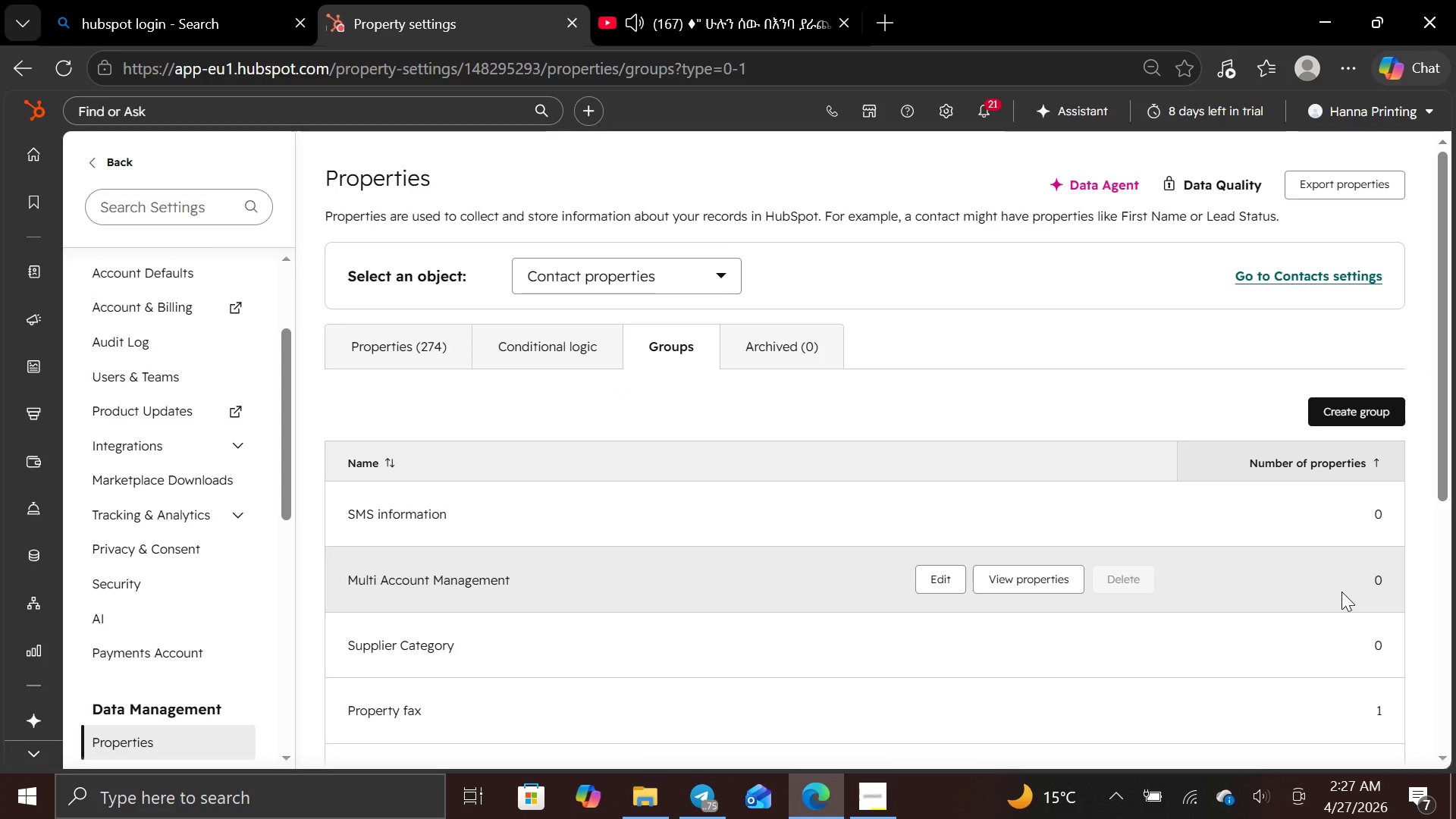 
left_click([991, 555])
 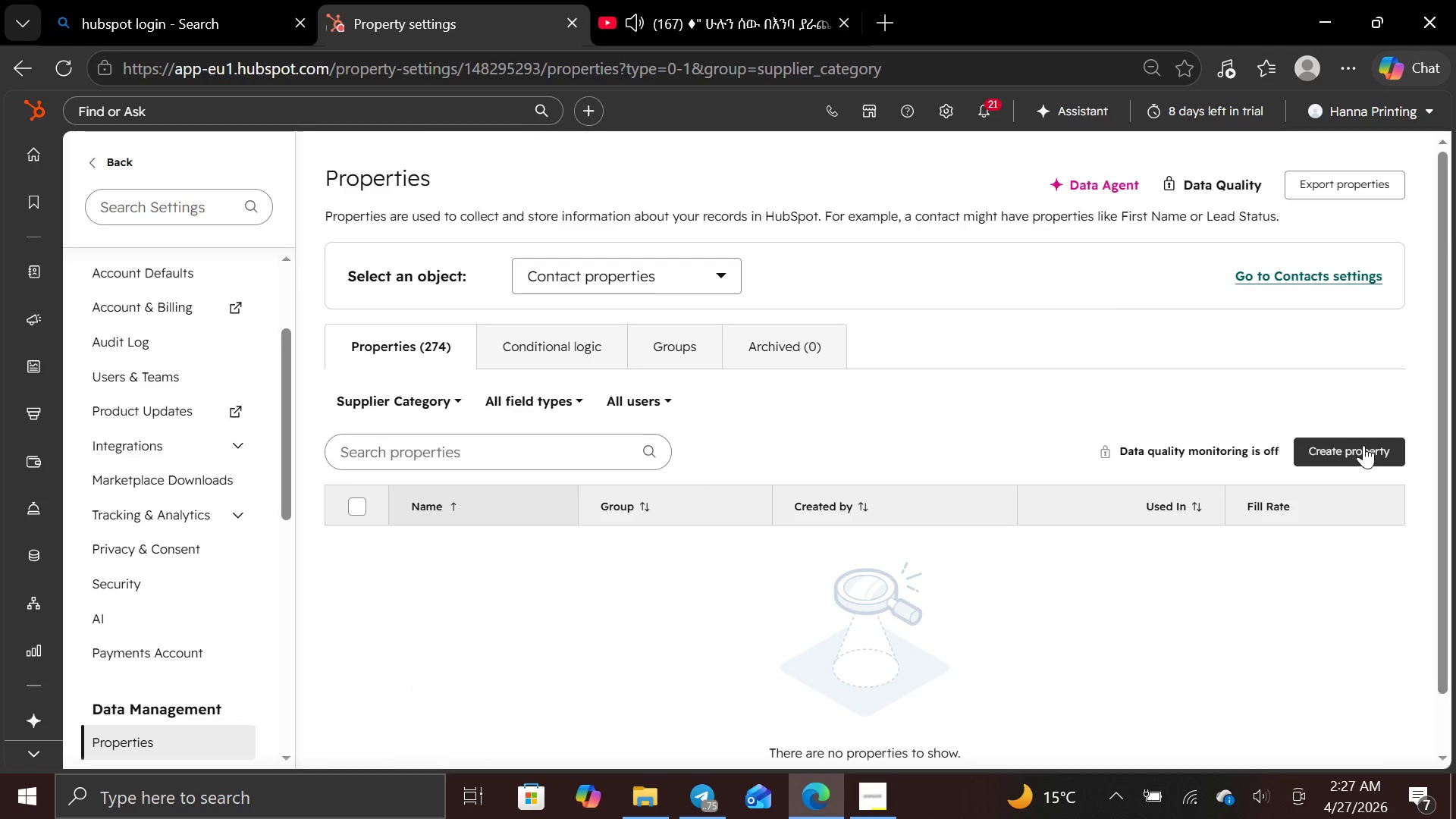 
left_click([1372, 450])
 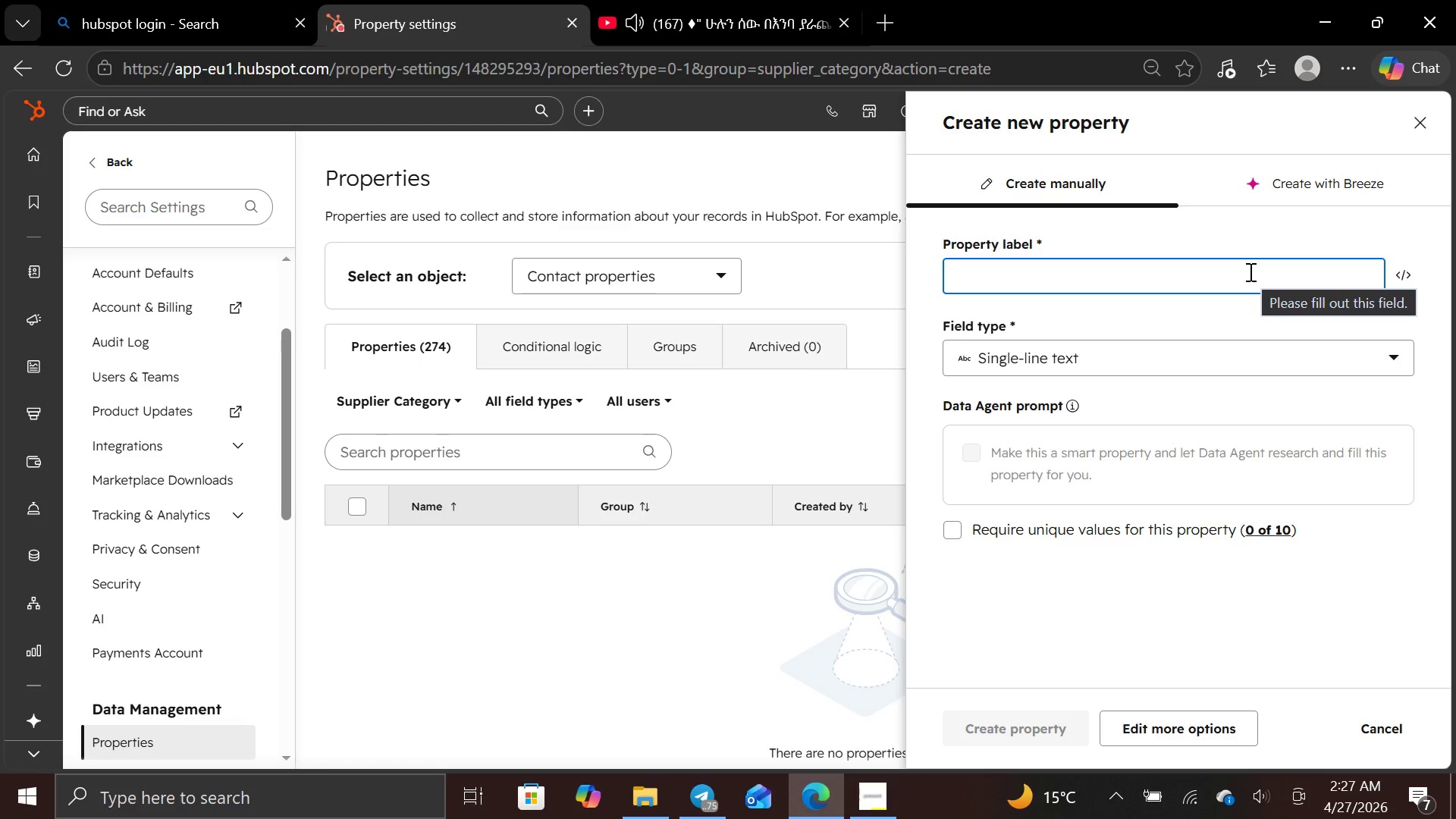 
wait(5.77)
 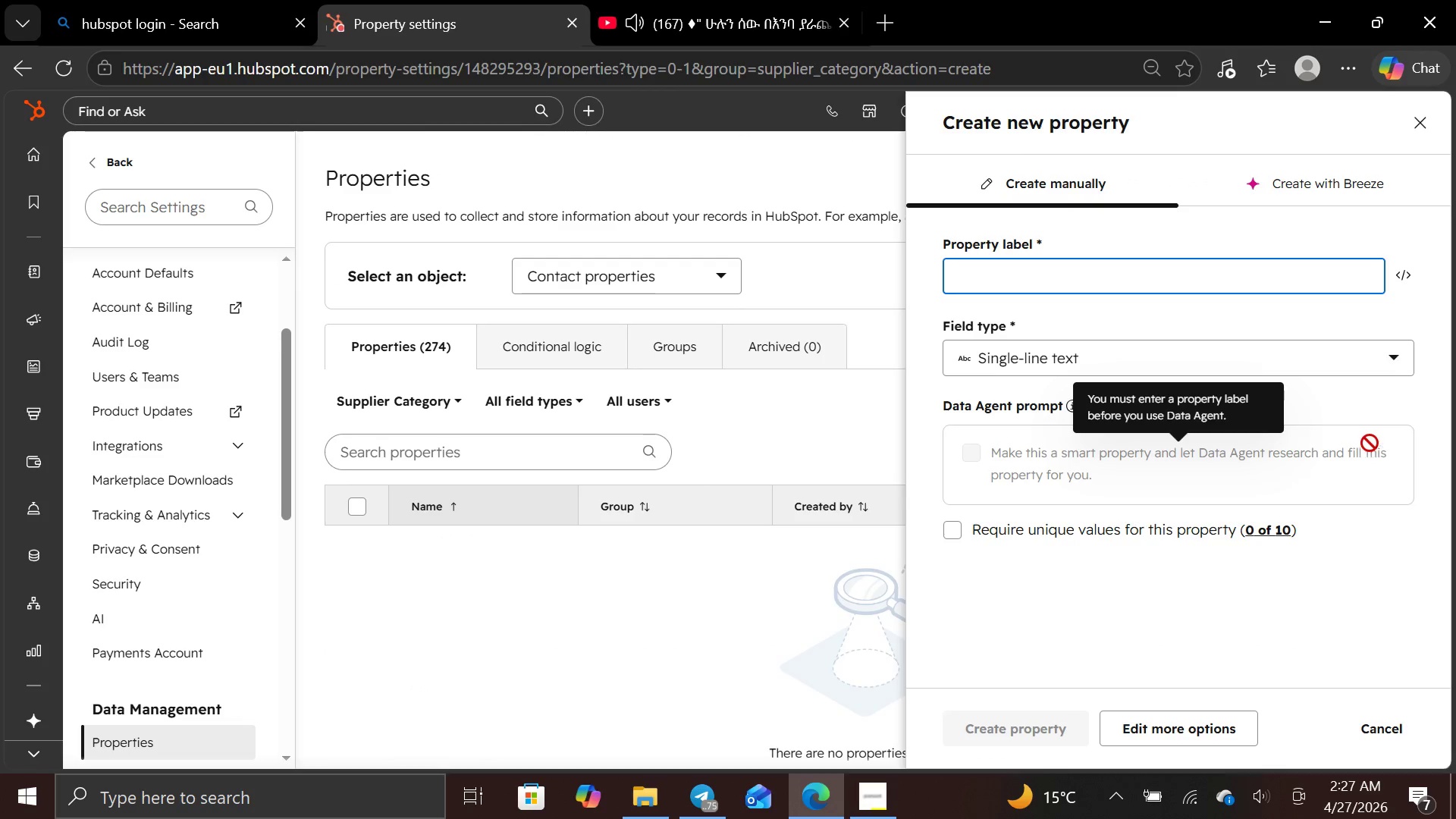 
type(Supplier Category)
 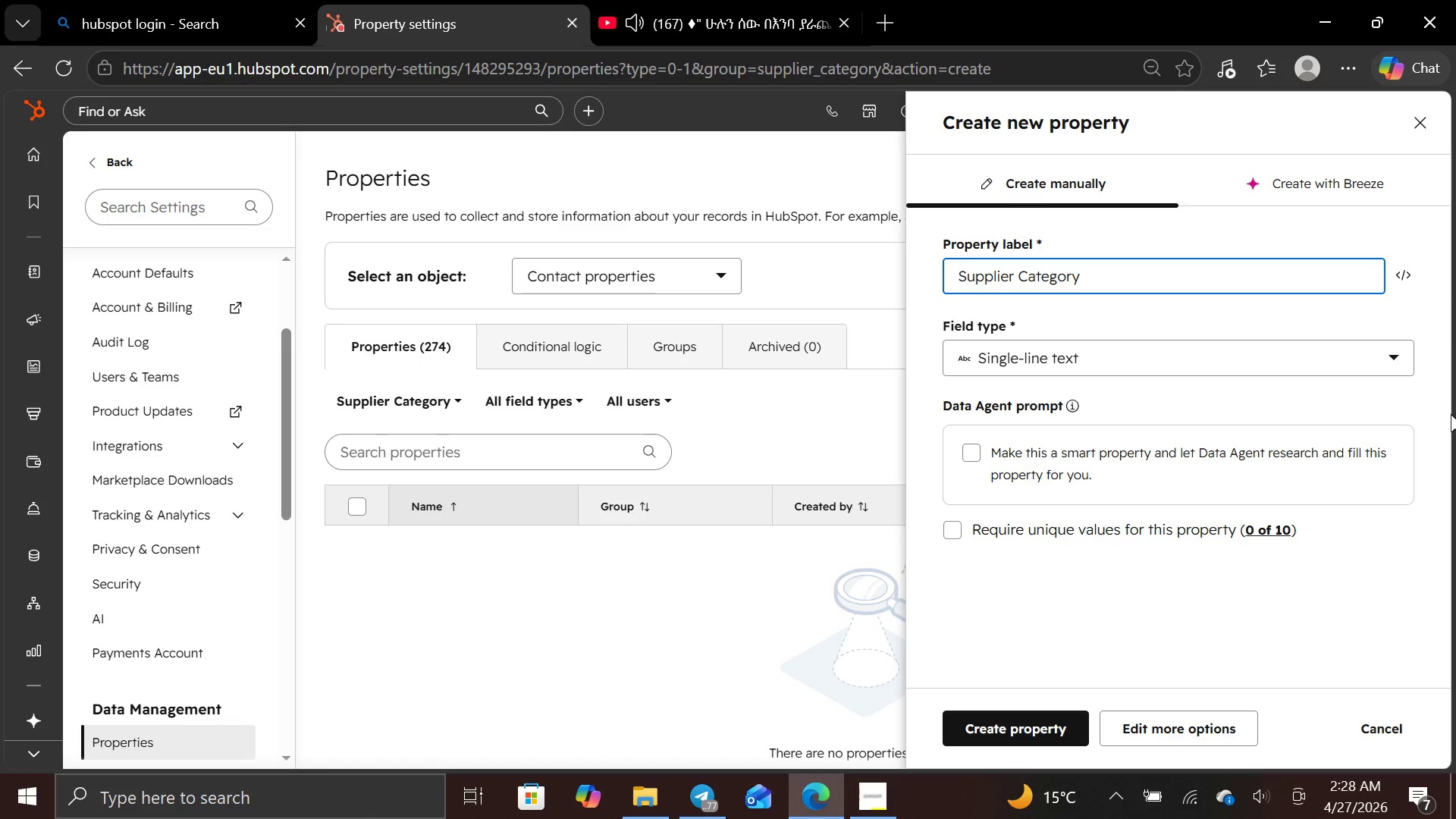 
left_click([1396, 356])
 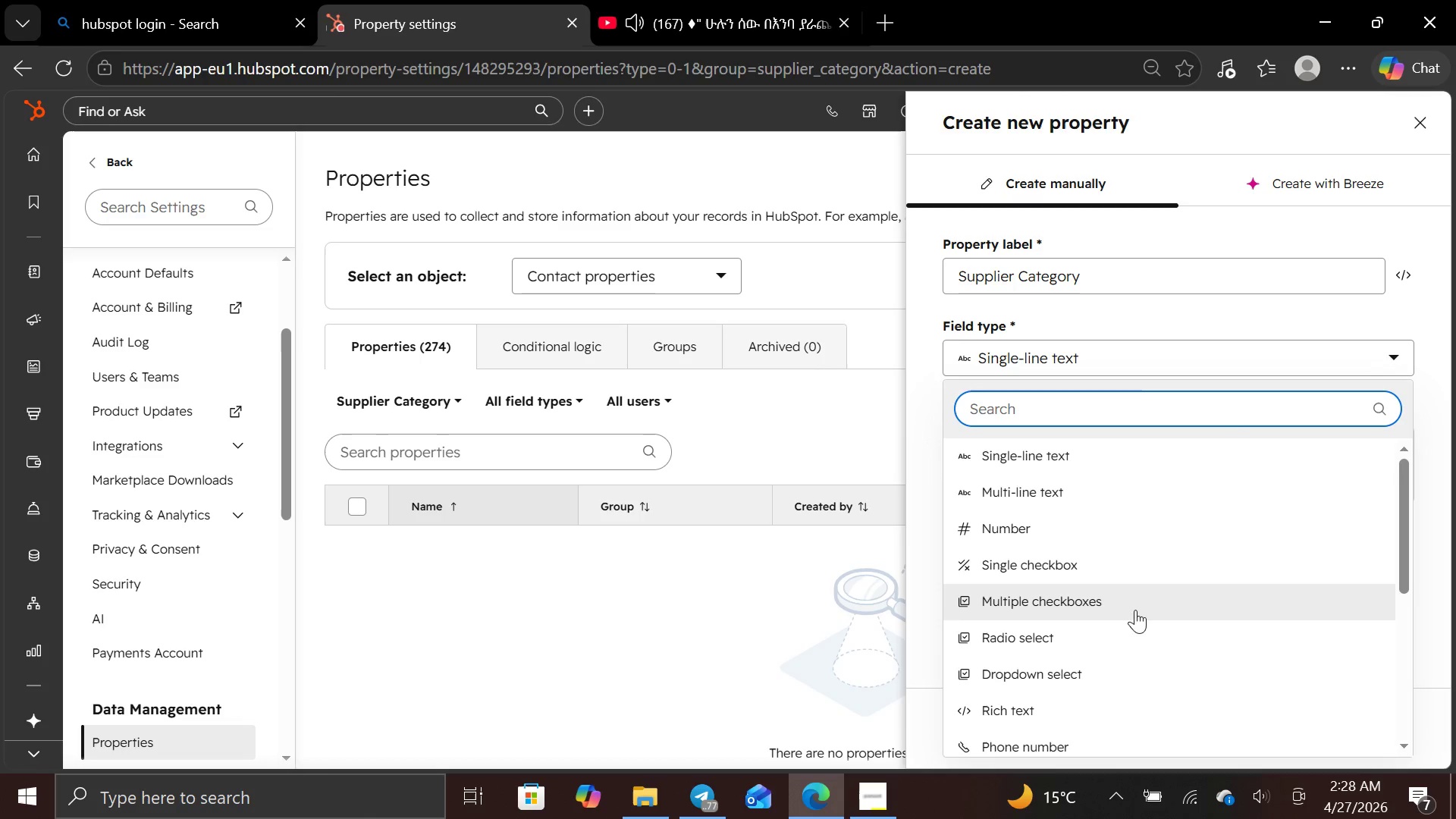 
left_click([1124, 668])
 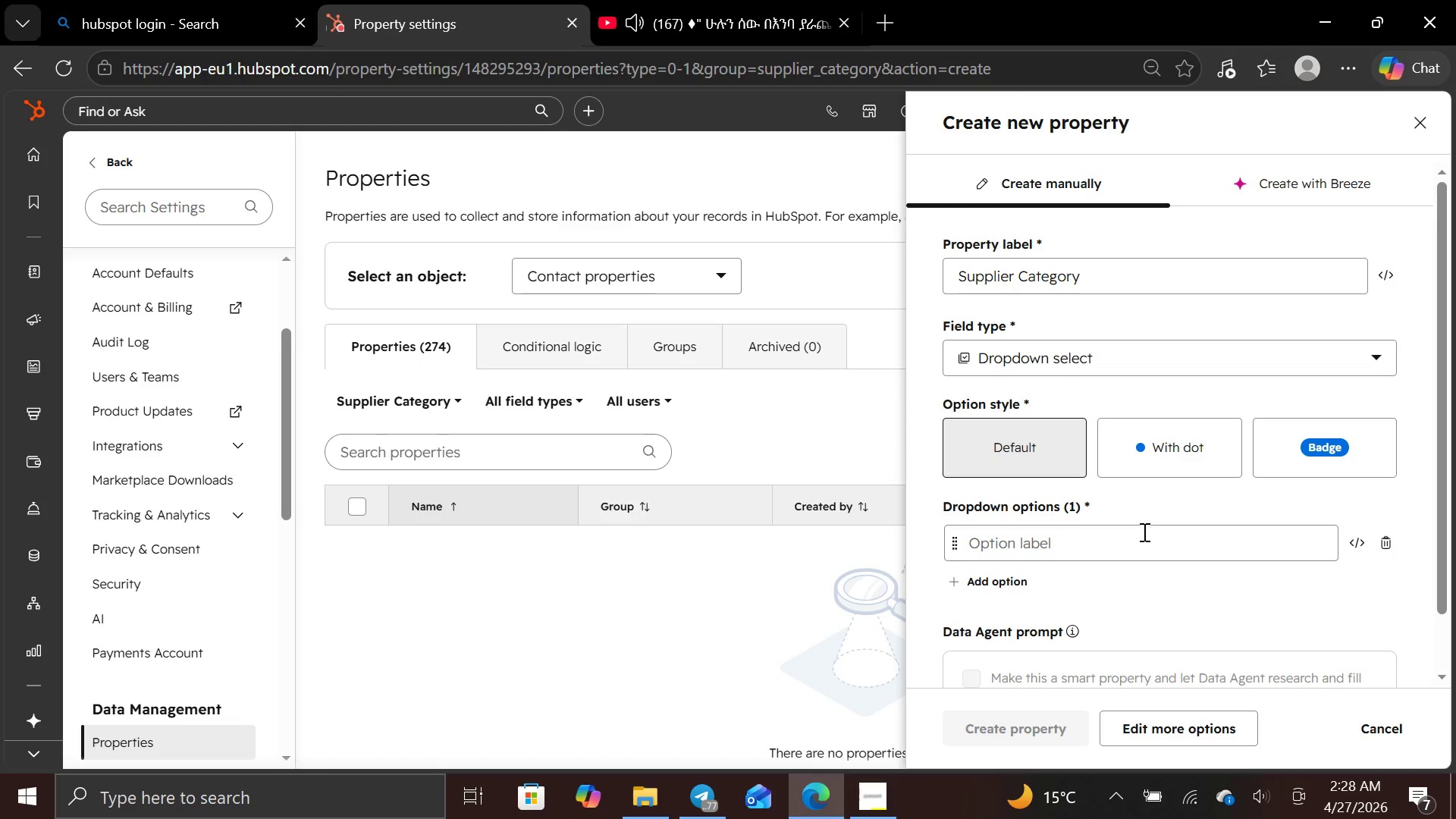 
left_click([1142, 535])
 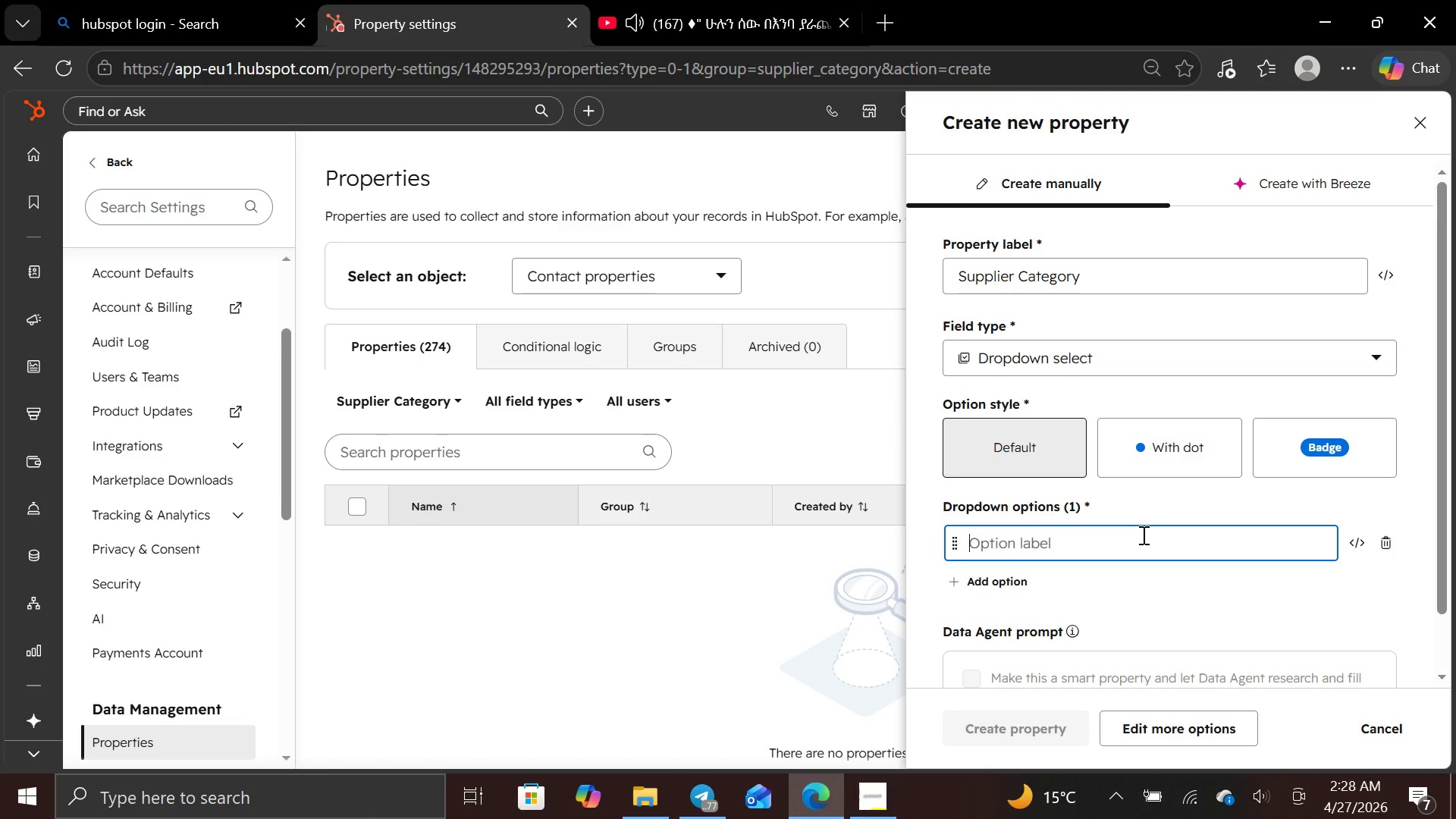 
type(Produce)
 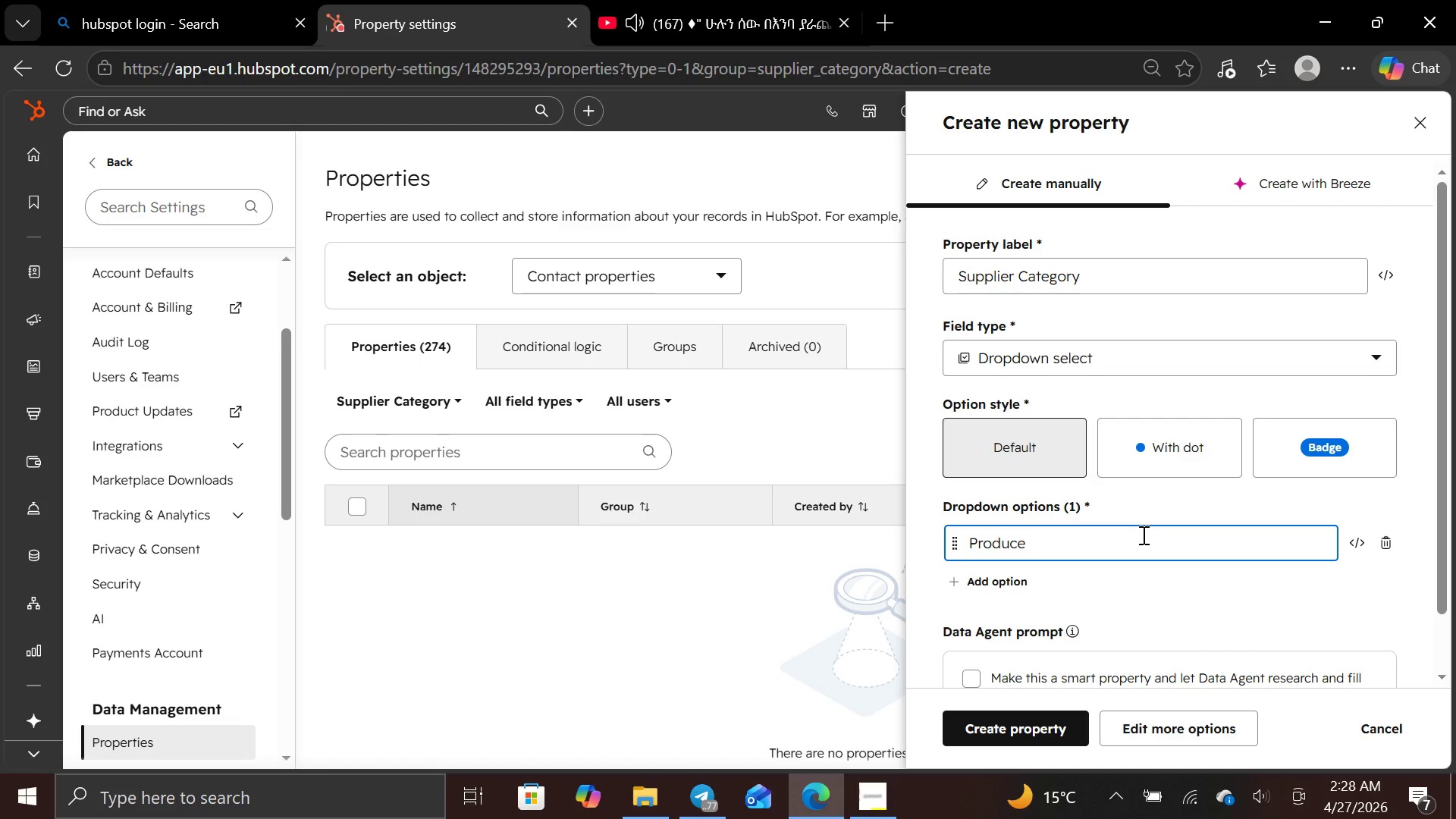 
key(Enter)
 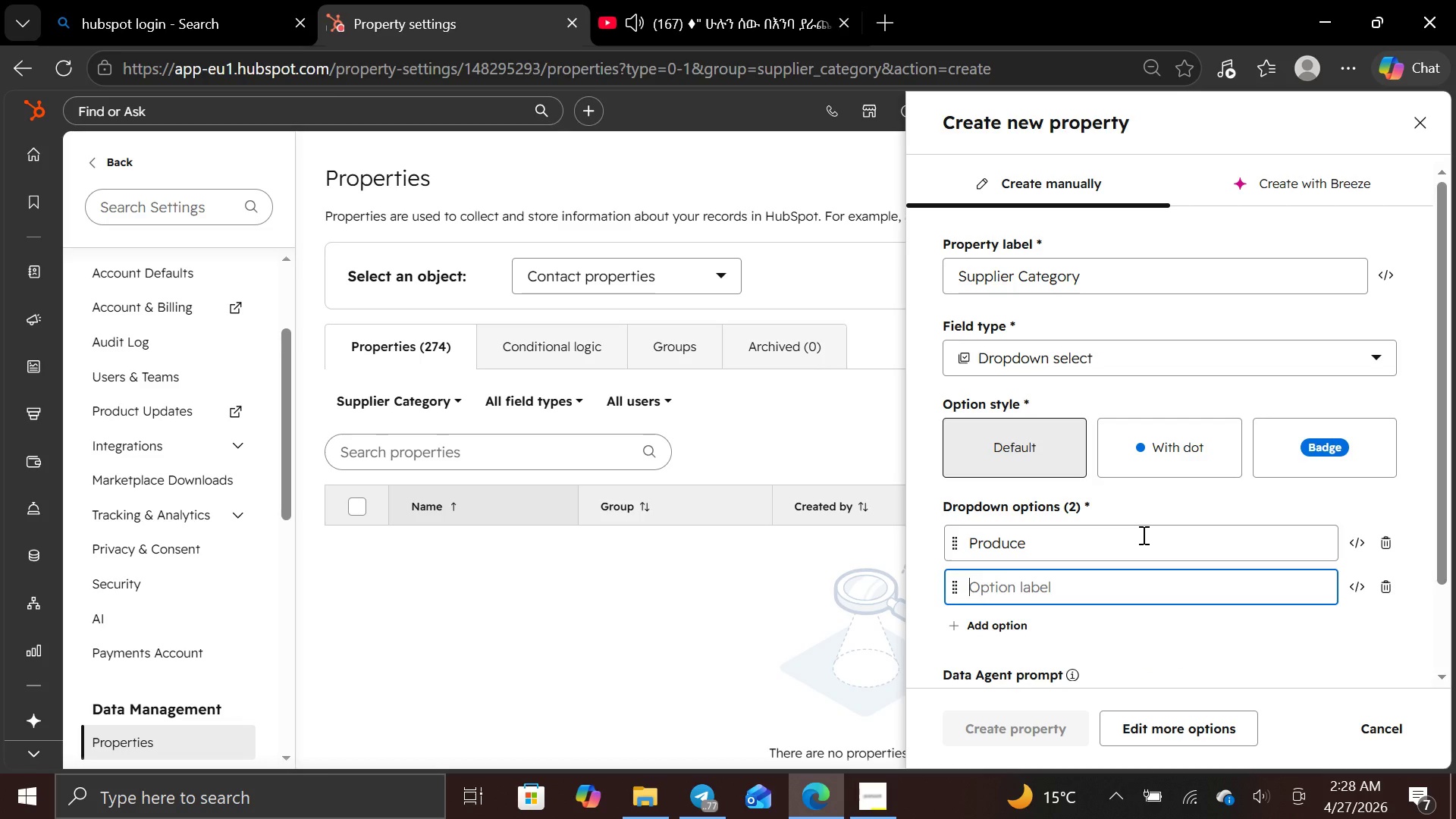 
type(Heritage Grains)
 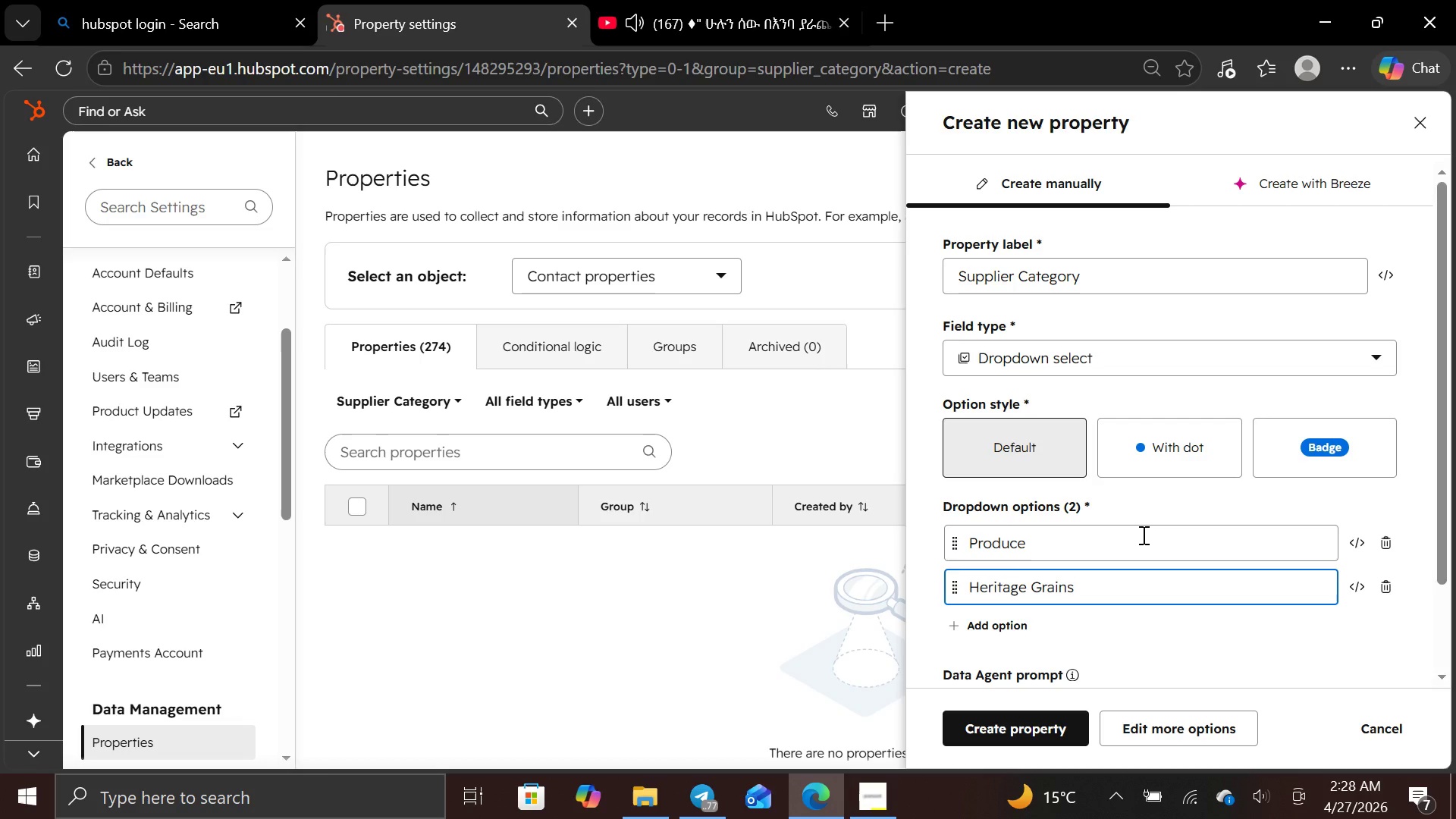 
key(Enter)
 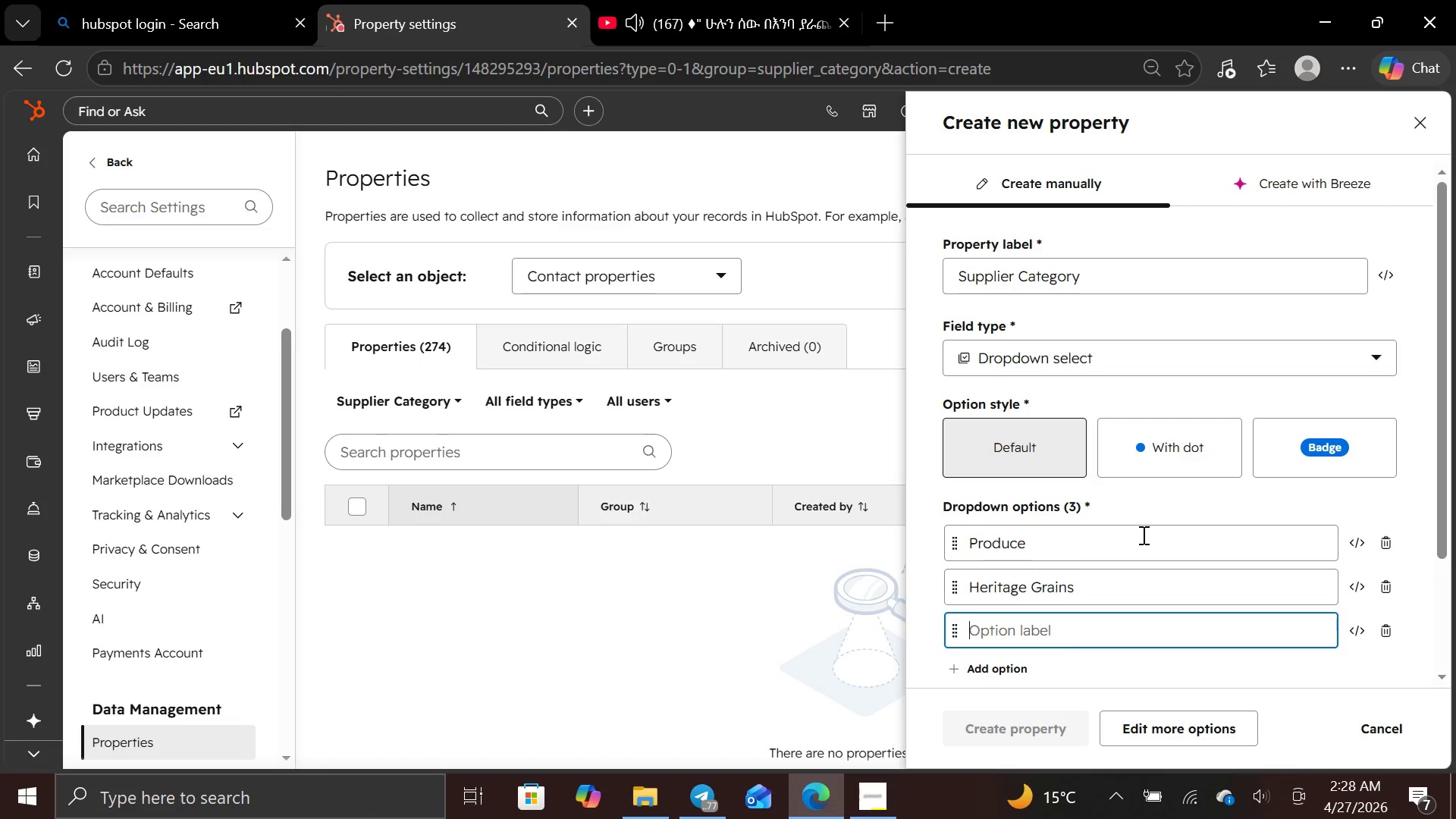 
type(Pasture-Raised Meat)
 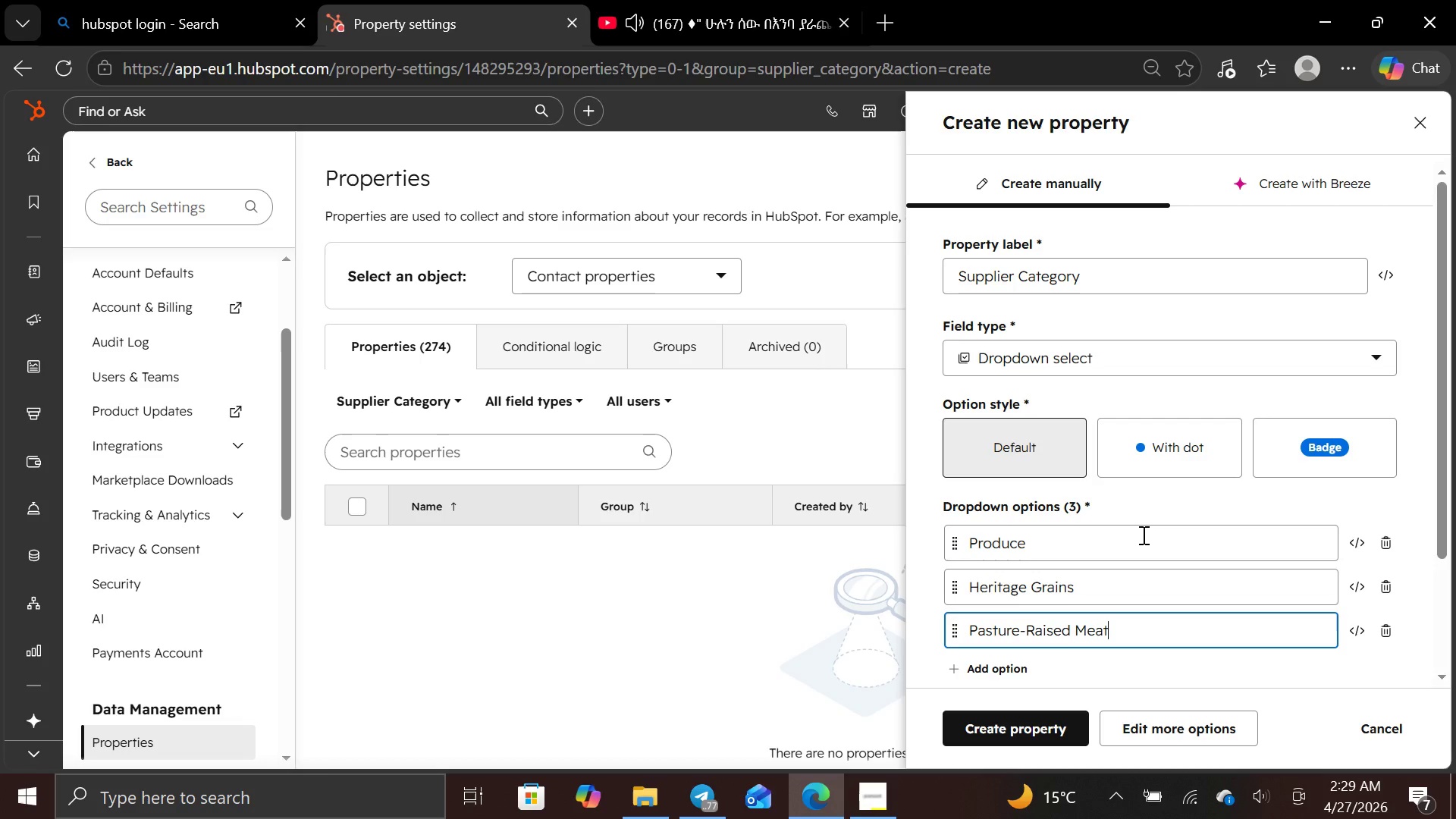 
key(Enter)
 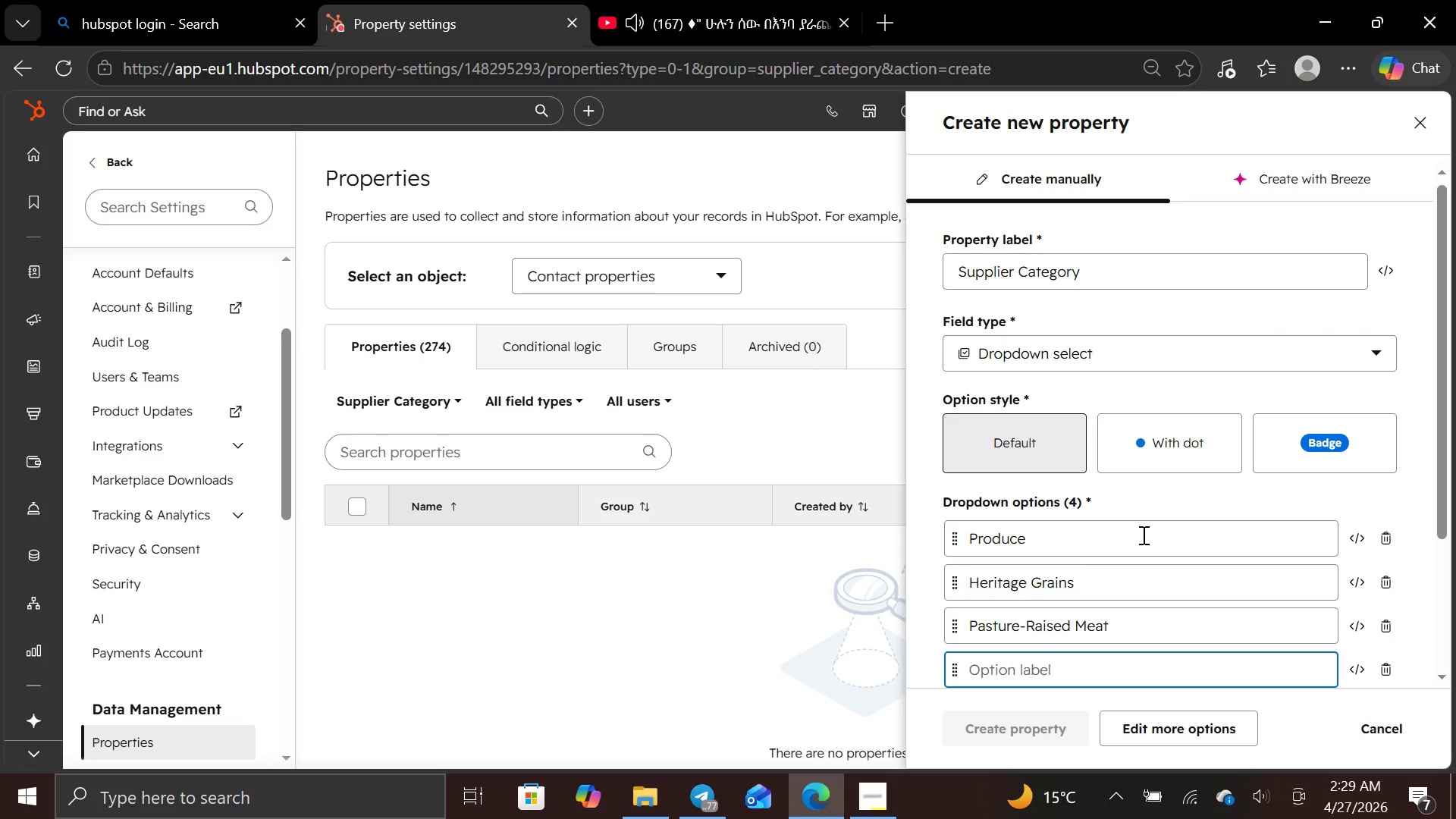 
type(Small-Batch)
 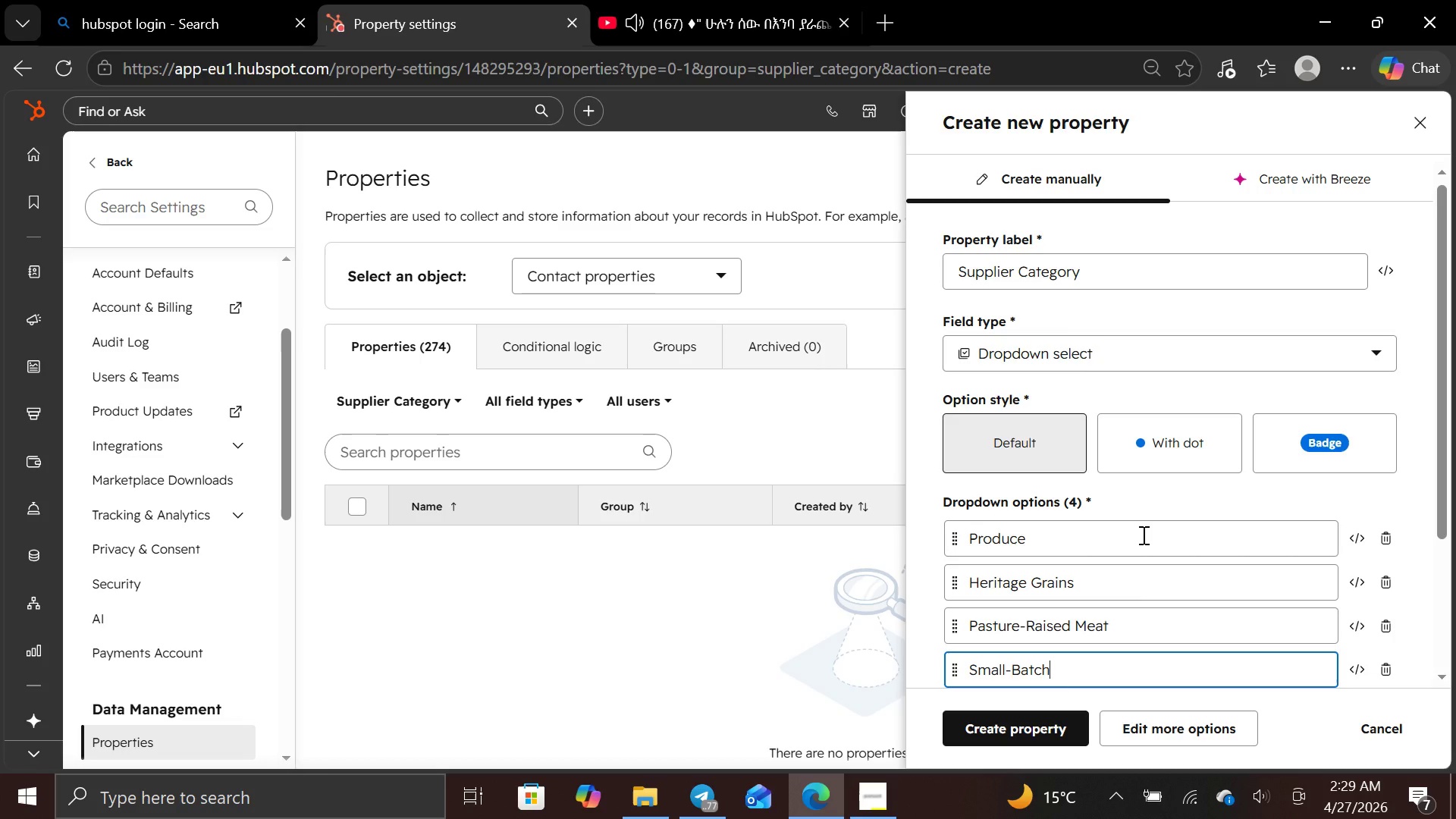 
key(Enter)
 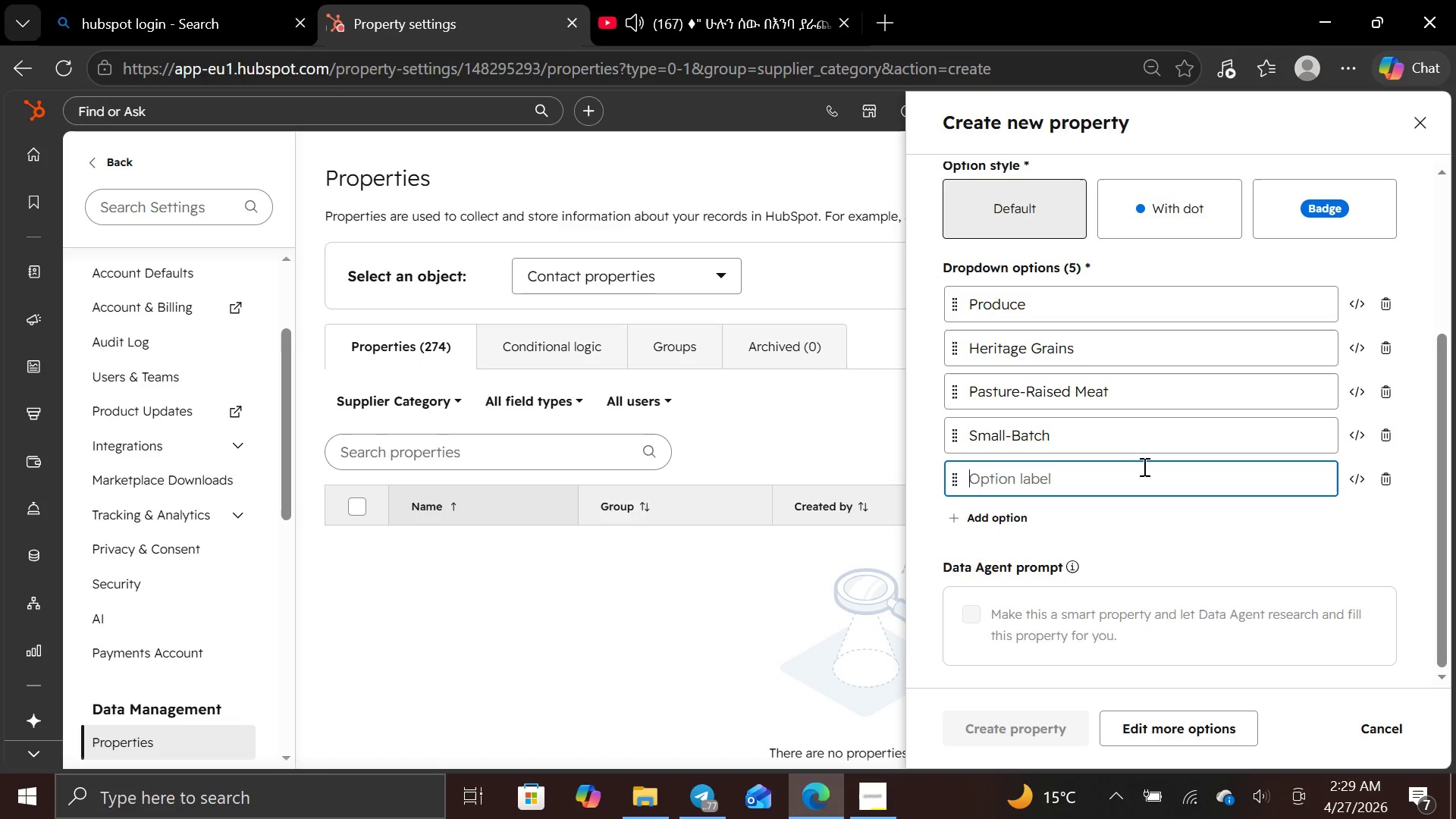 
left_click([1118, 441])
 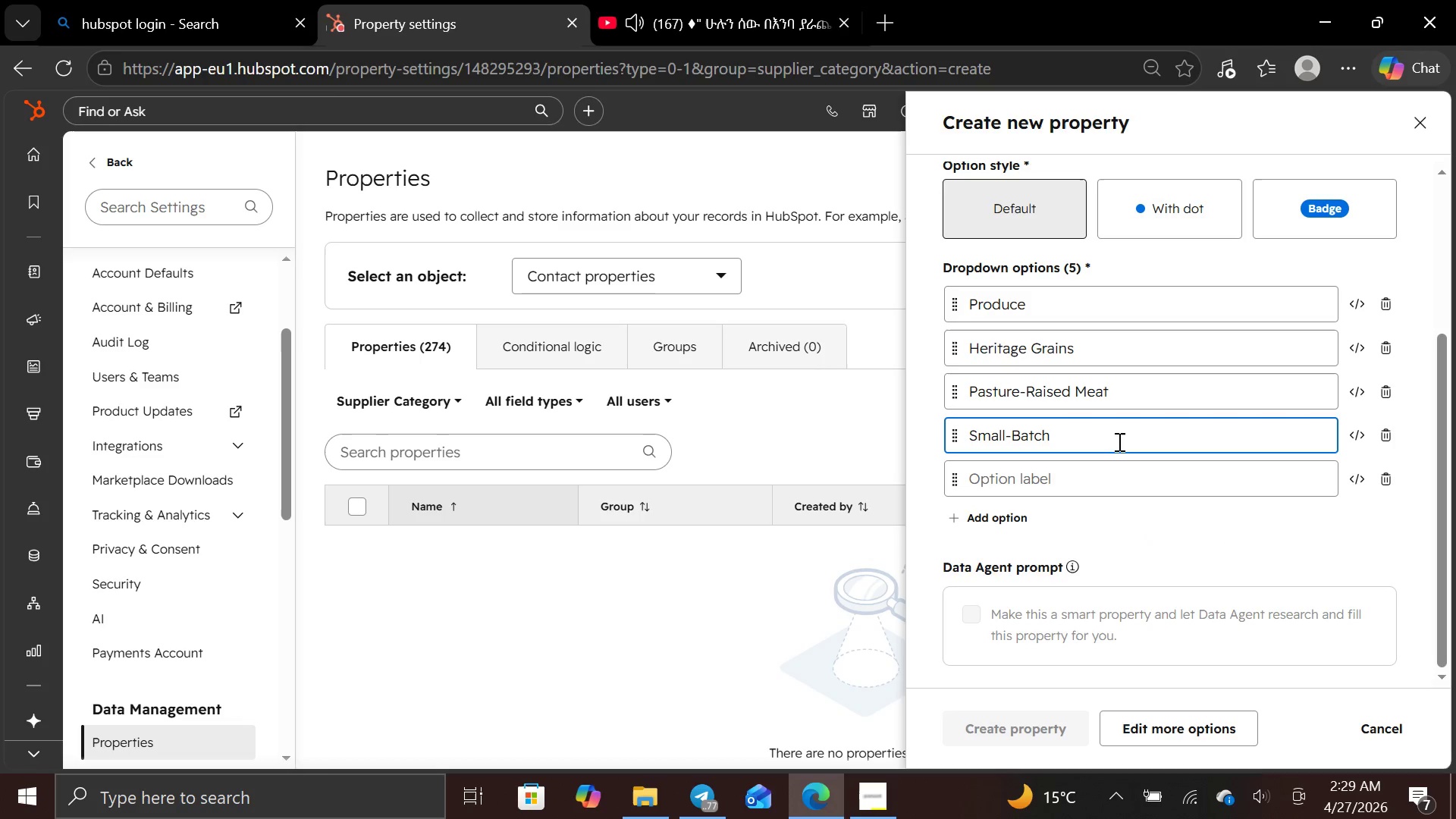 
type( Dairy)
 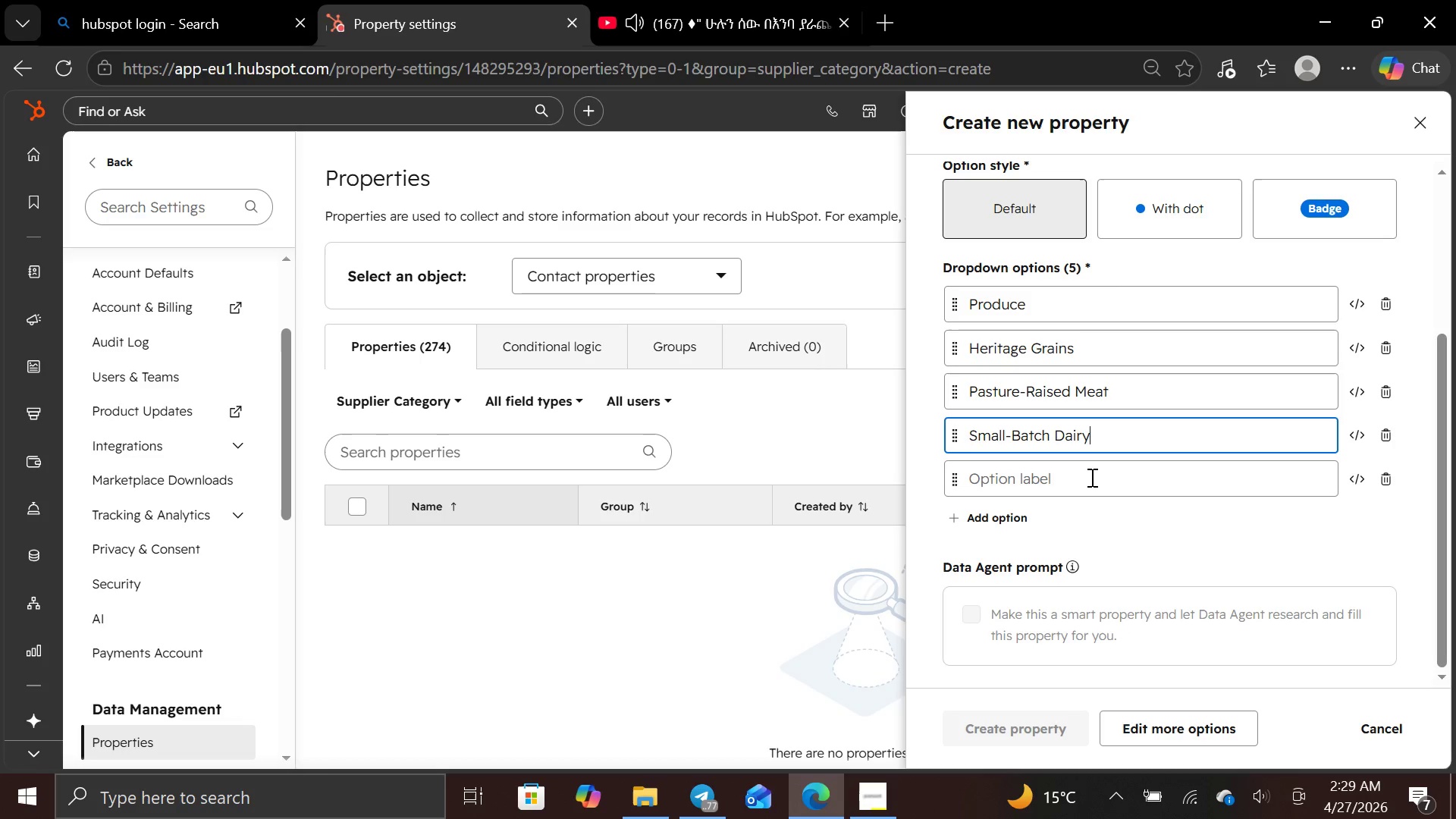 
left_click([1089, 479])
 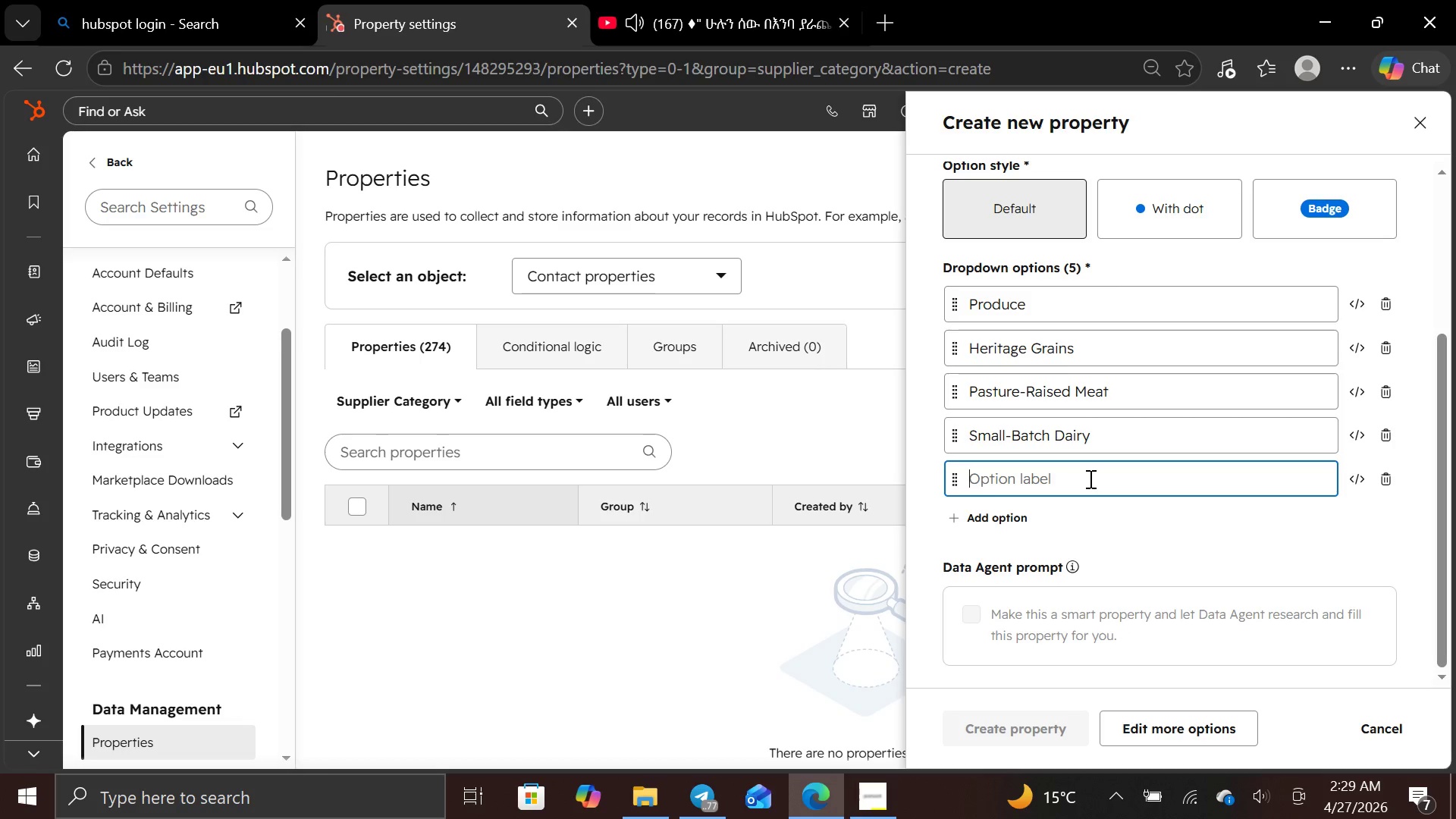 
type(Foraged Goods)
 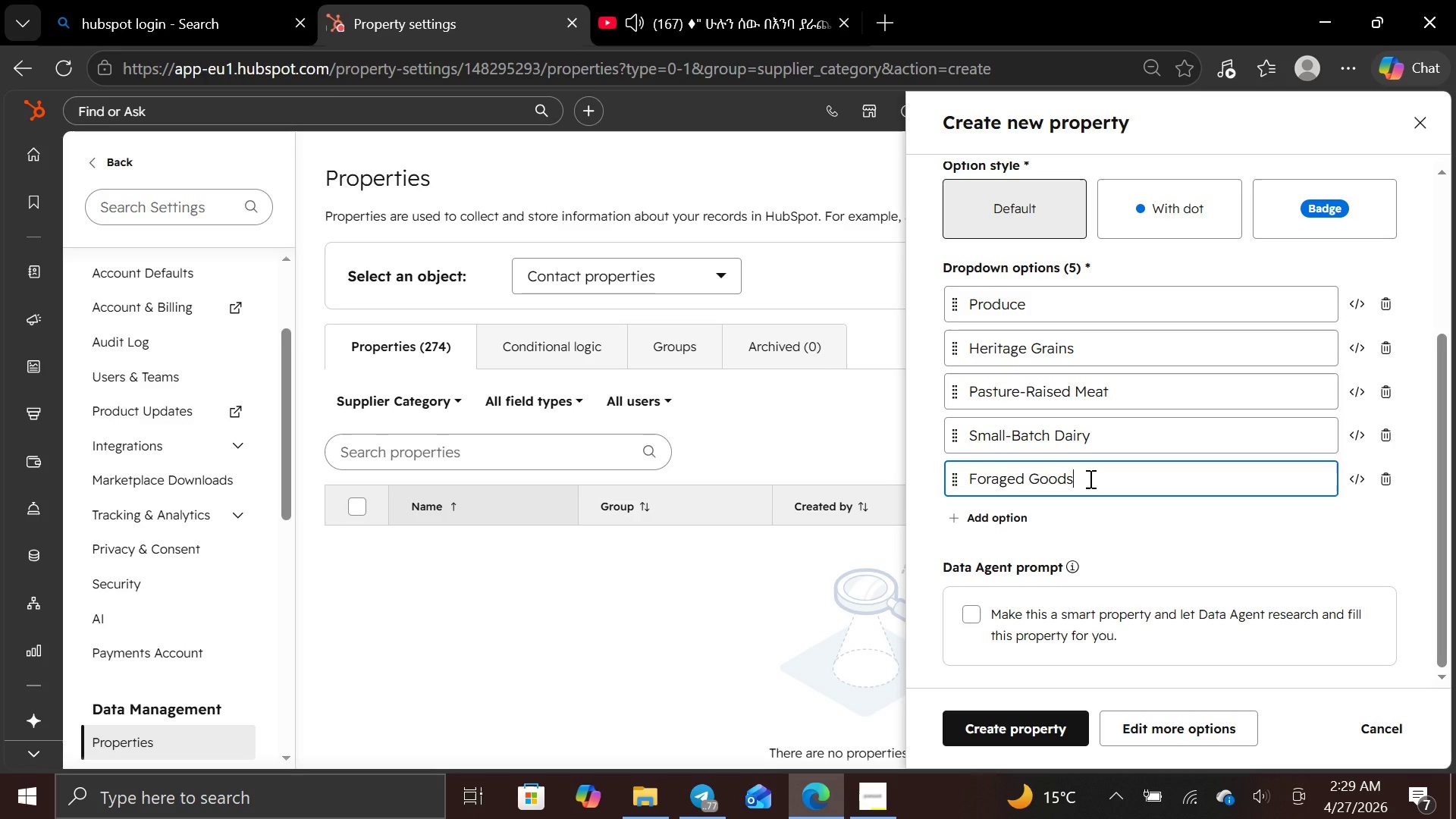 
wait(8.23)
 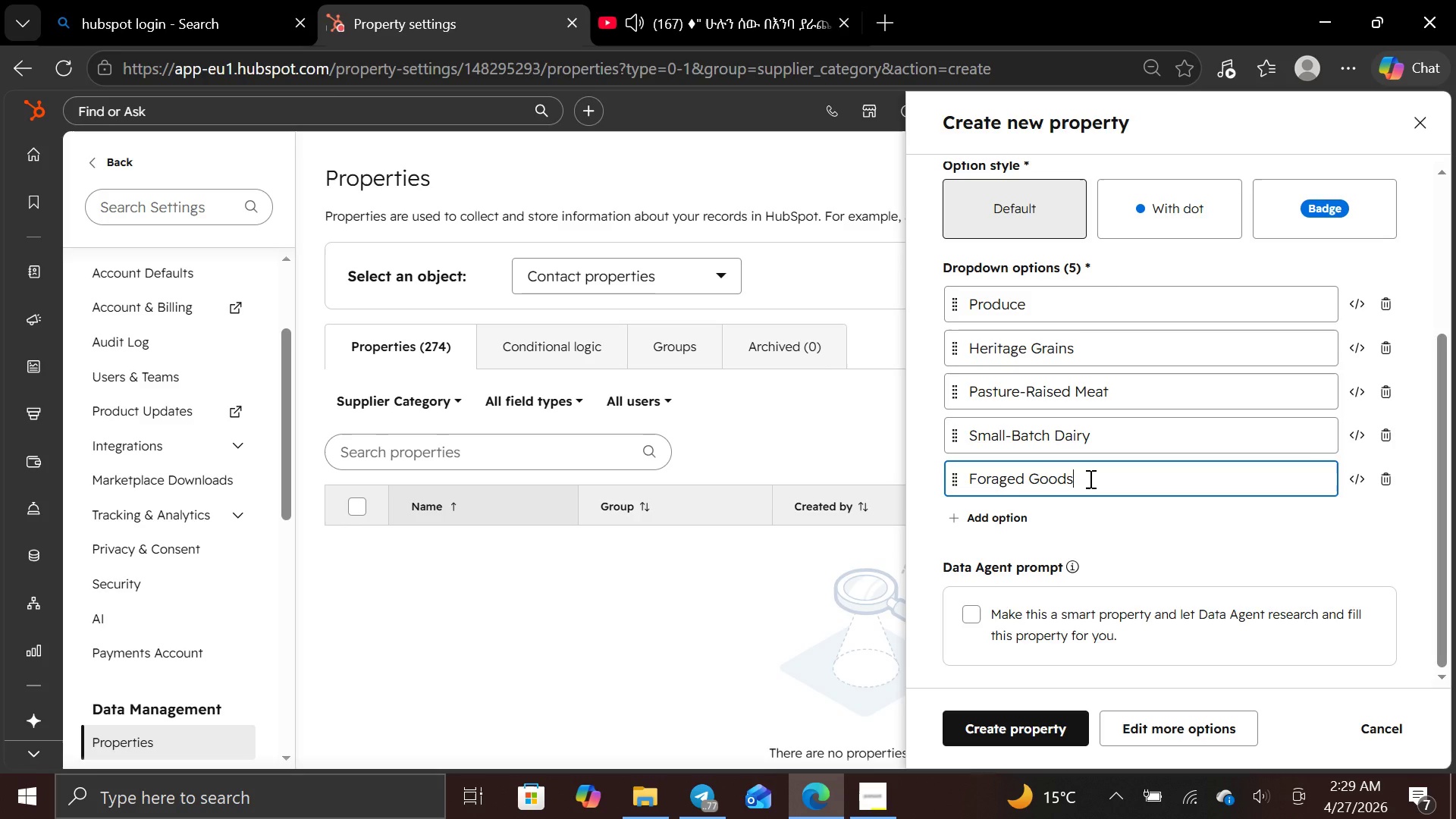 
left_click([1064, 726])
 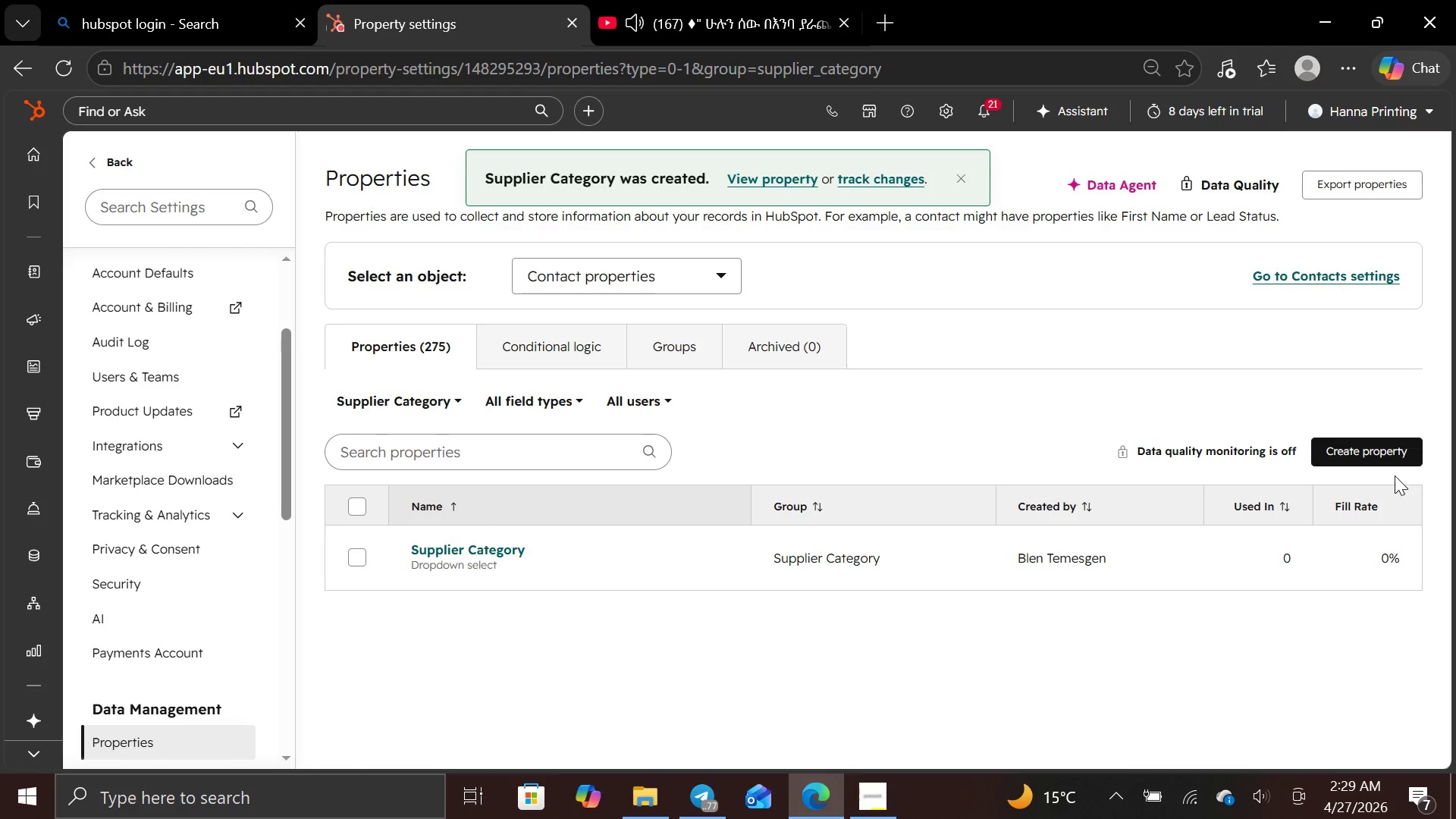 
left_click([1376, 453])
 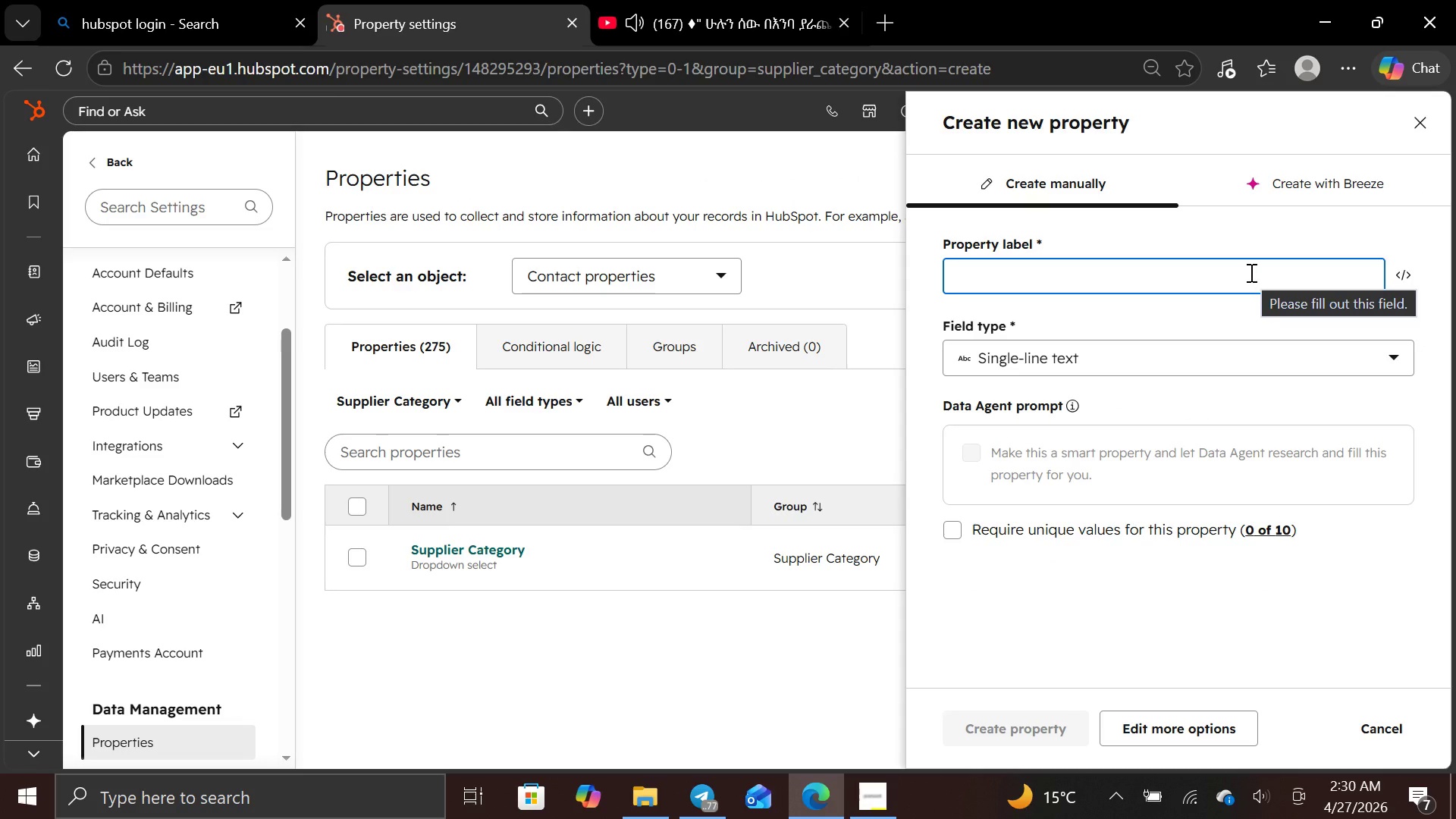 
type(Delivery Frequency)
 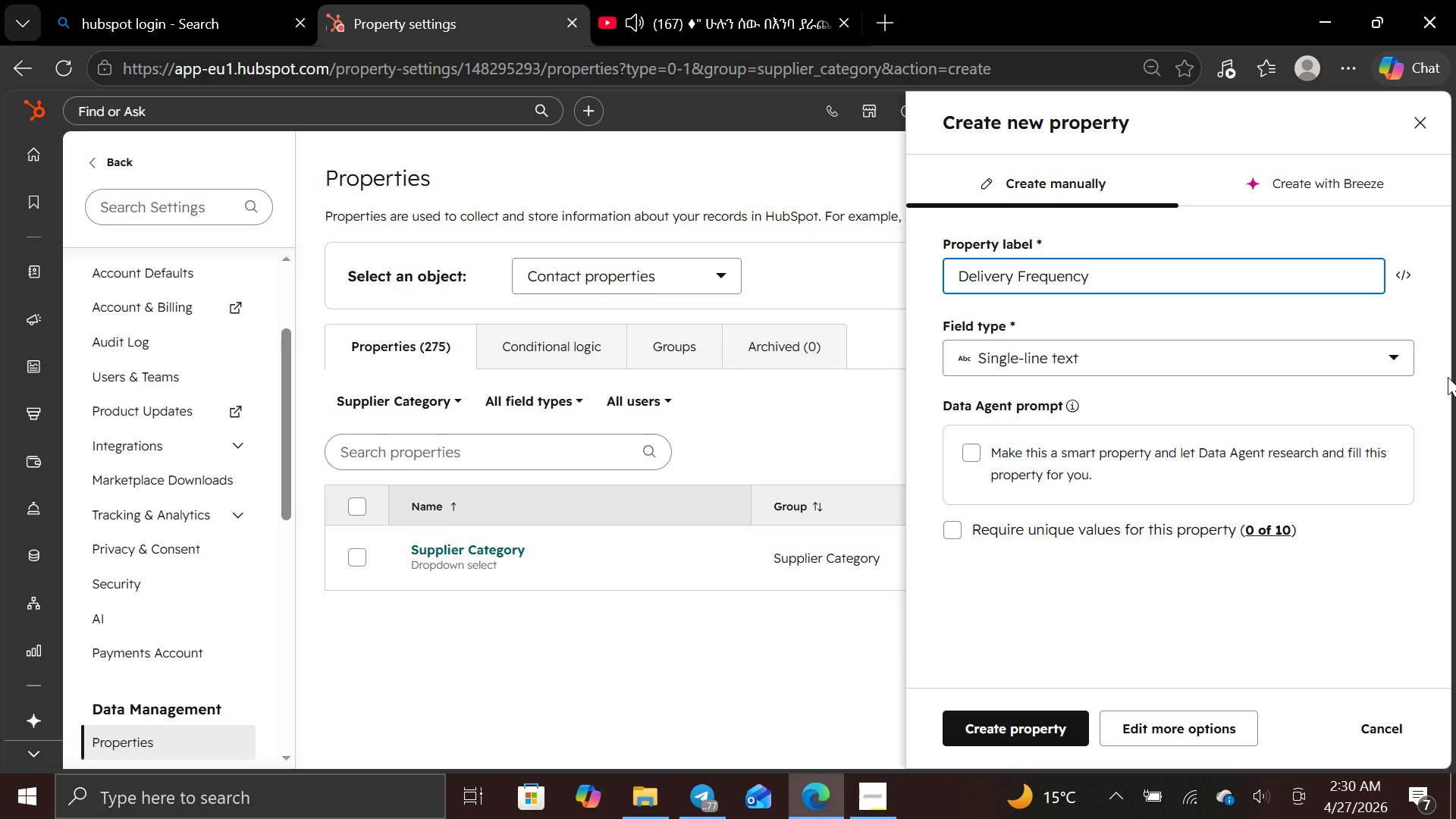 
left_click([1395, 357])
 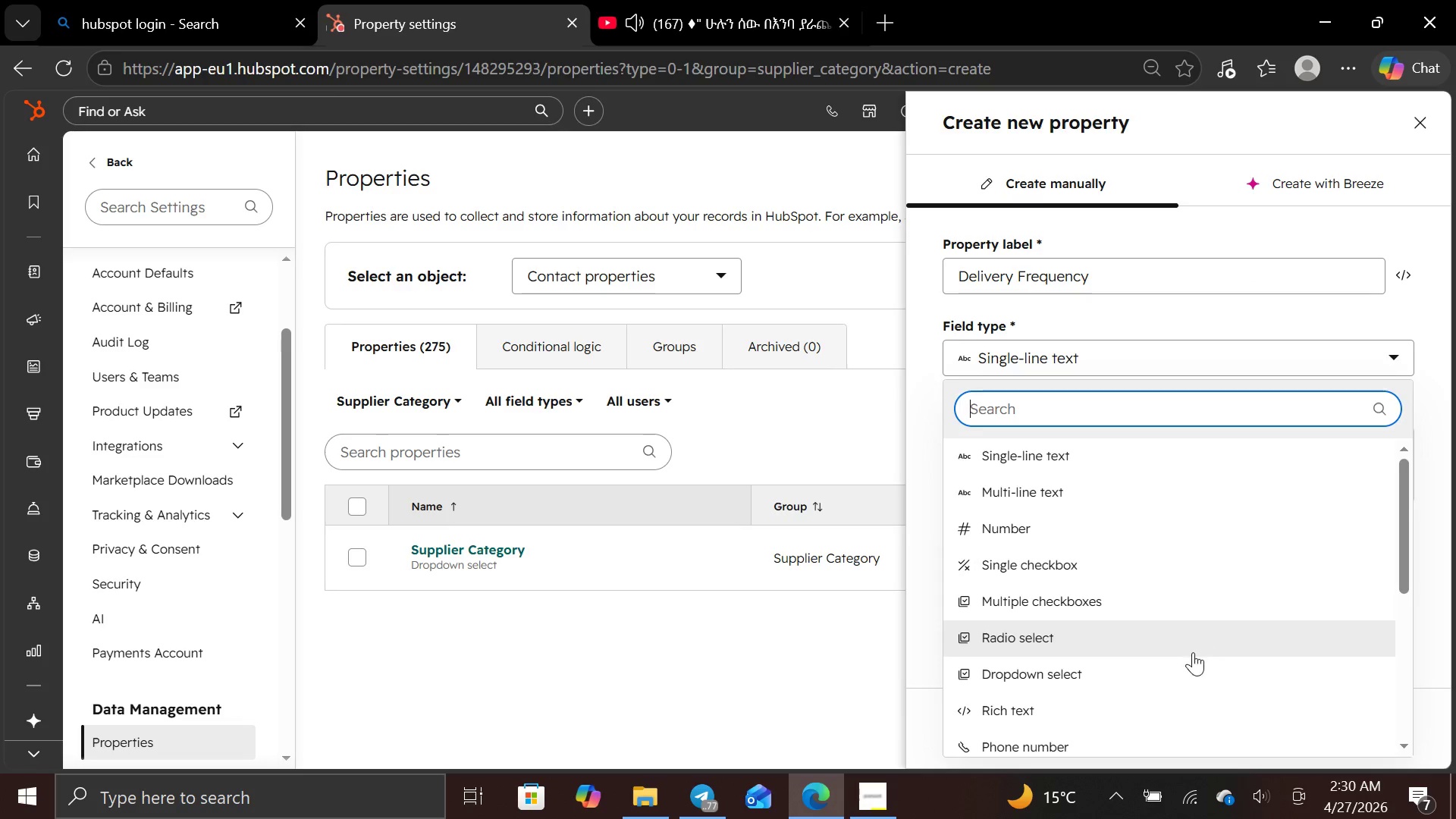 
left_click([1192, 659])
 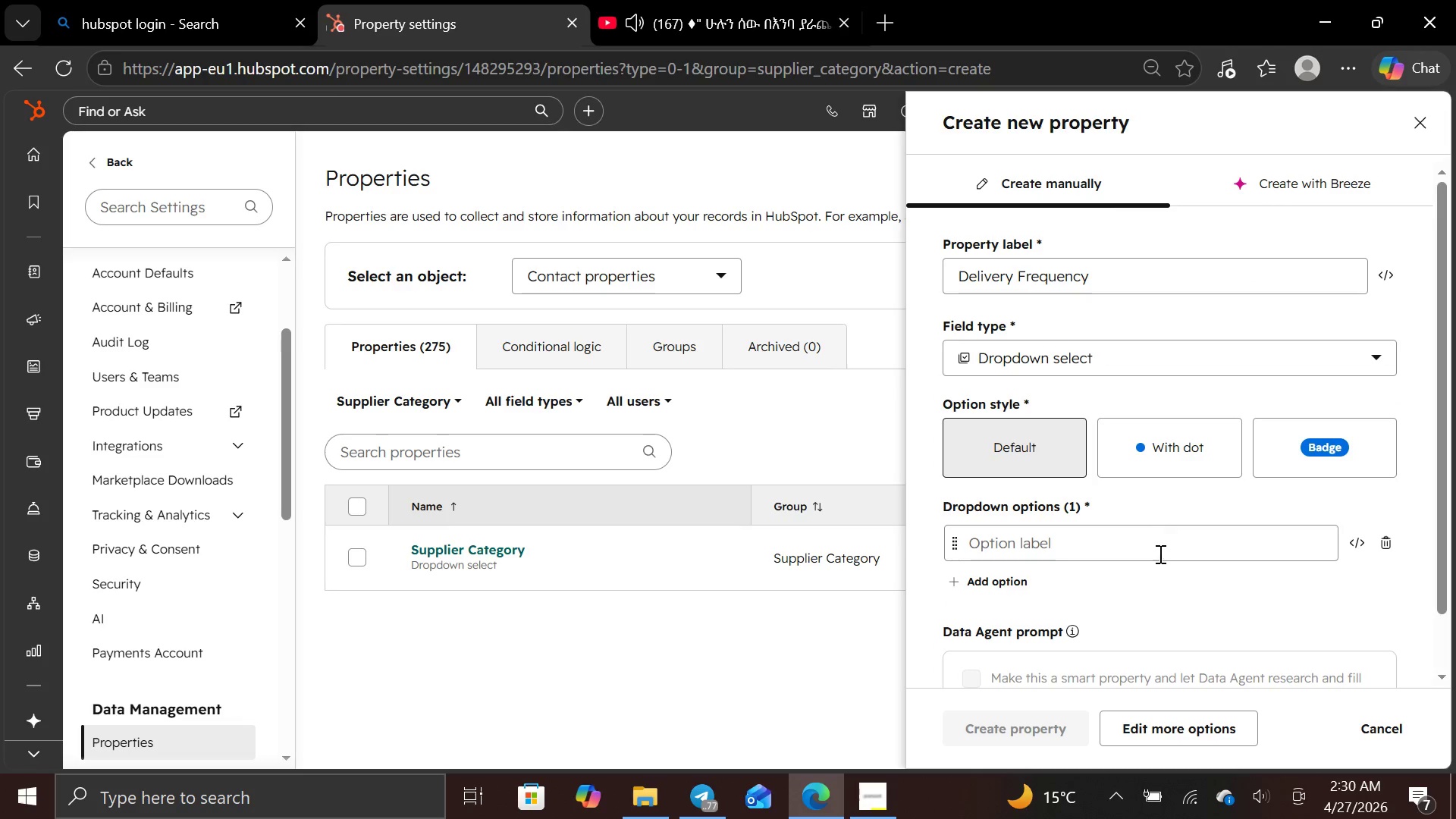 
left_click([1159, 561])
 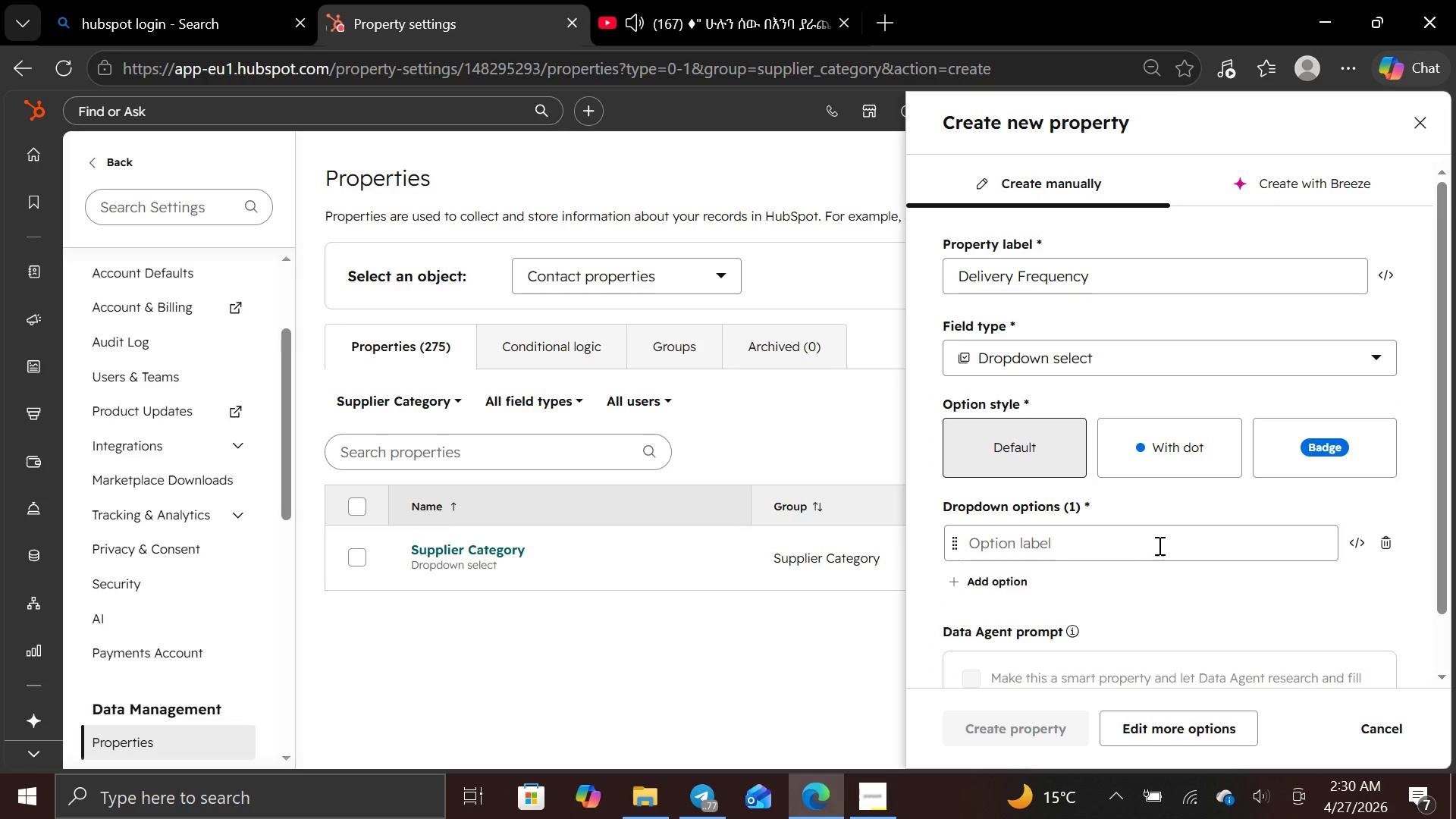 
left_click([1162, 541])
 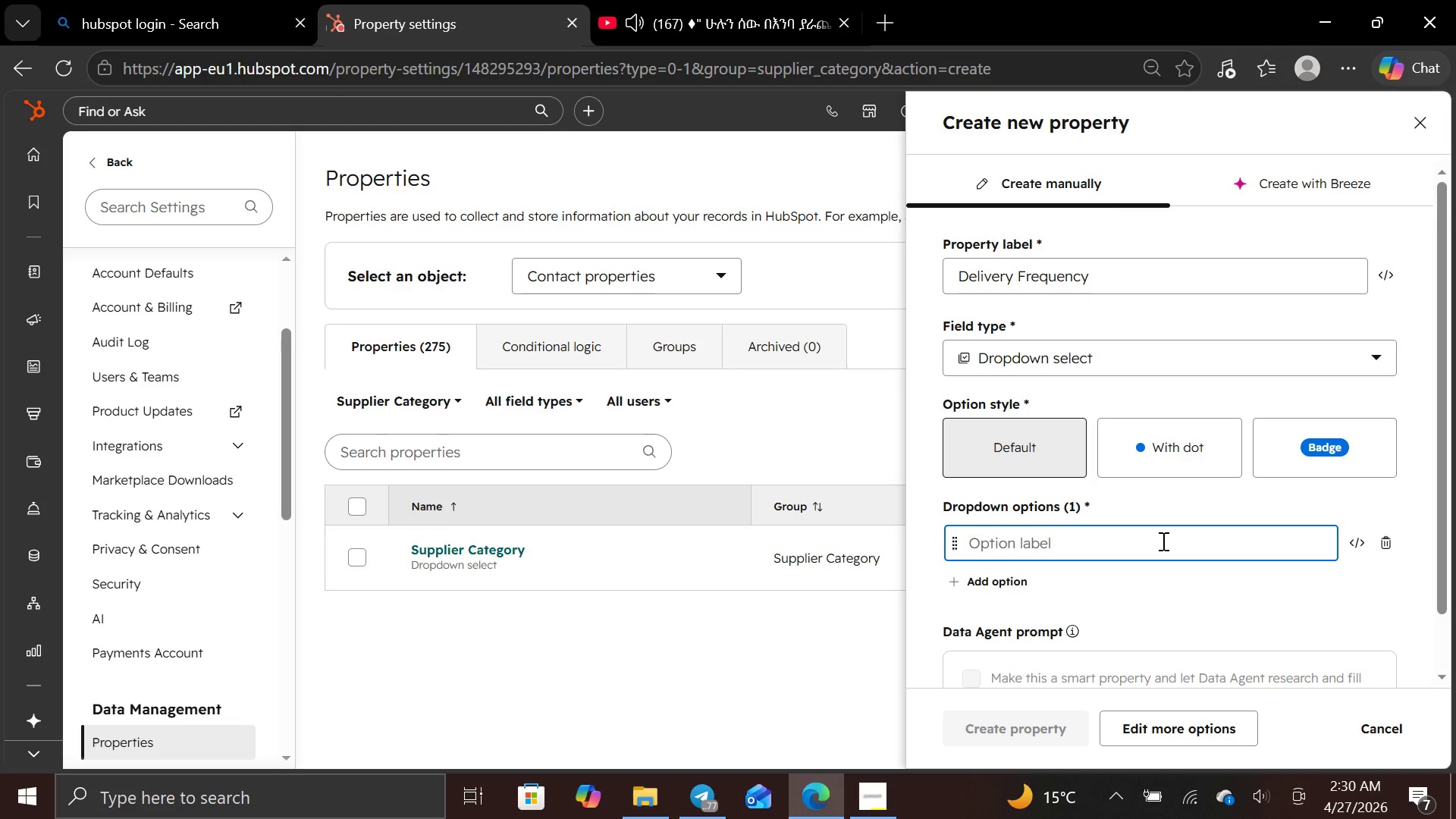 
type(Daily)
 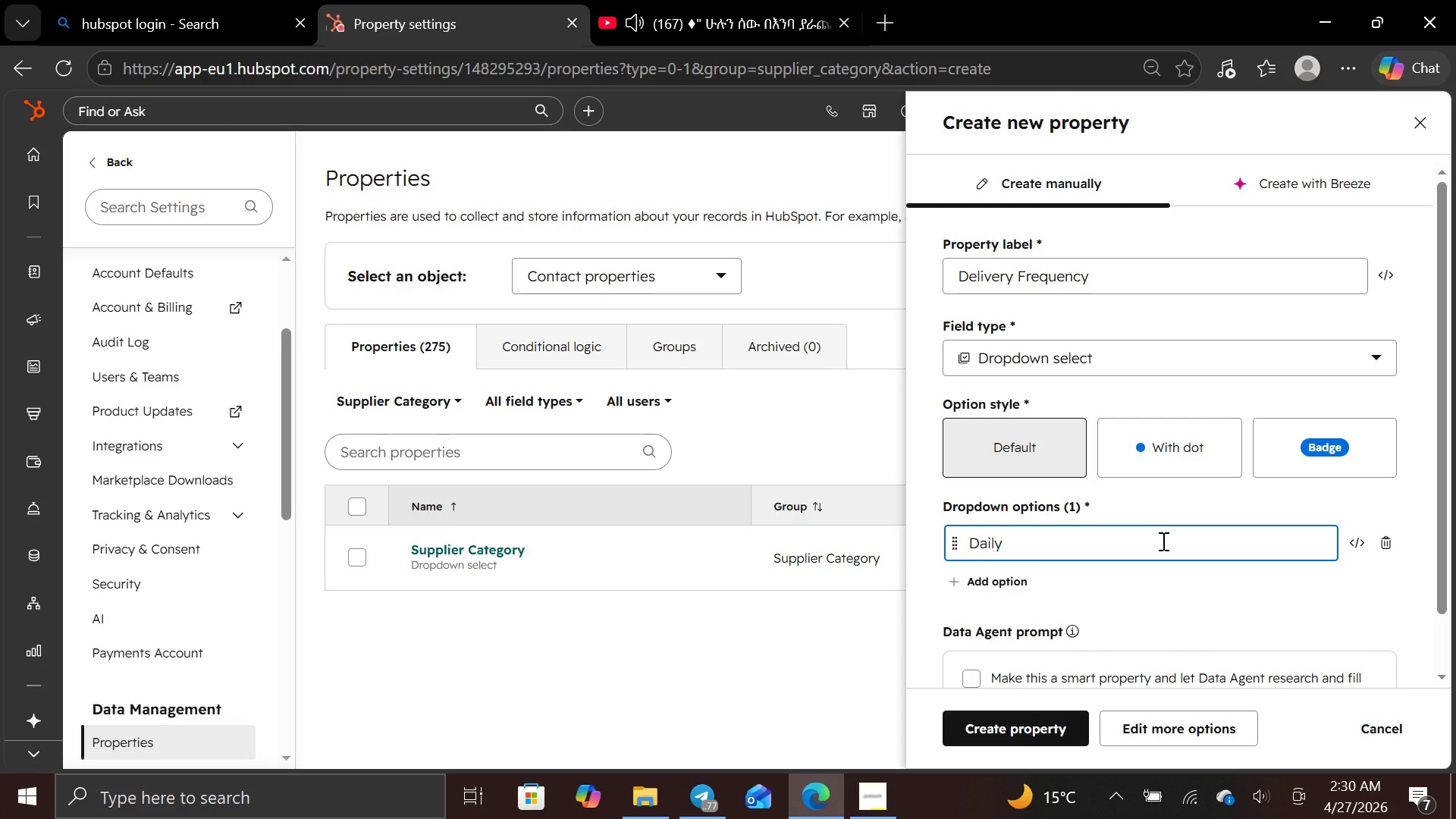 
key(Enter)
 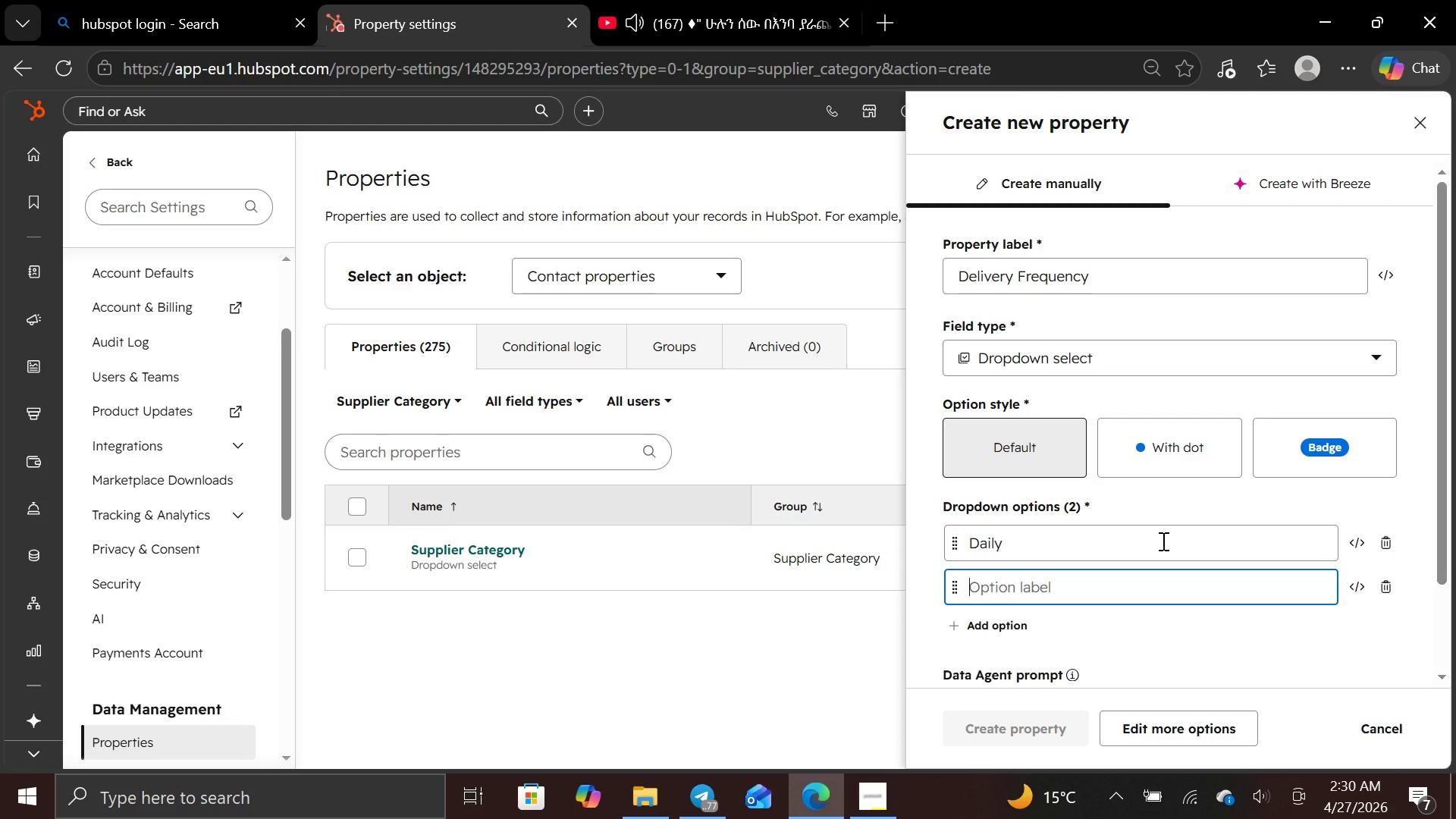 
type(Bi-Weekly)
 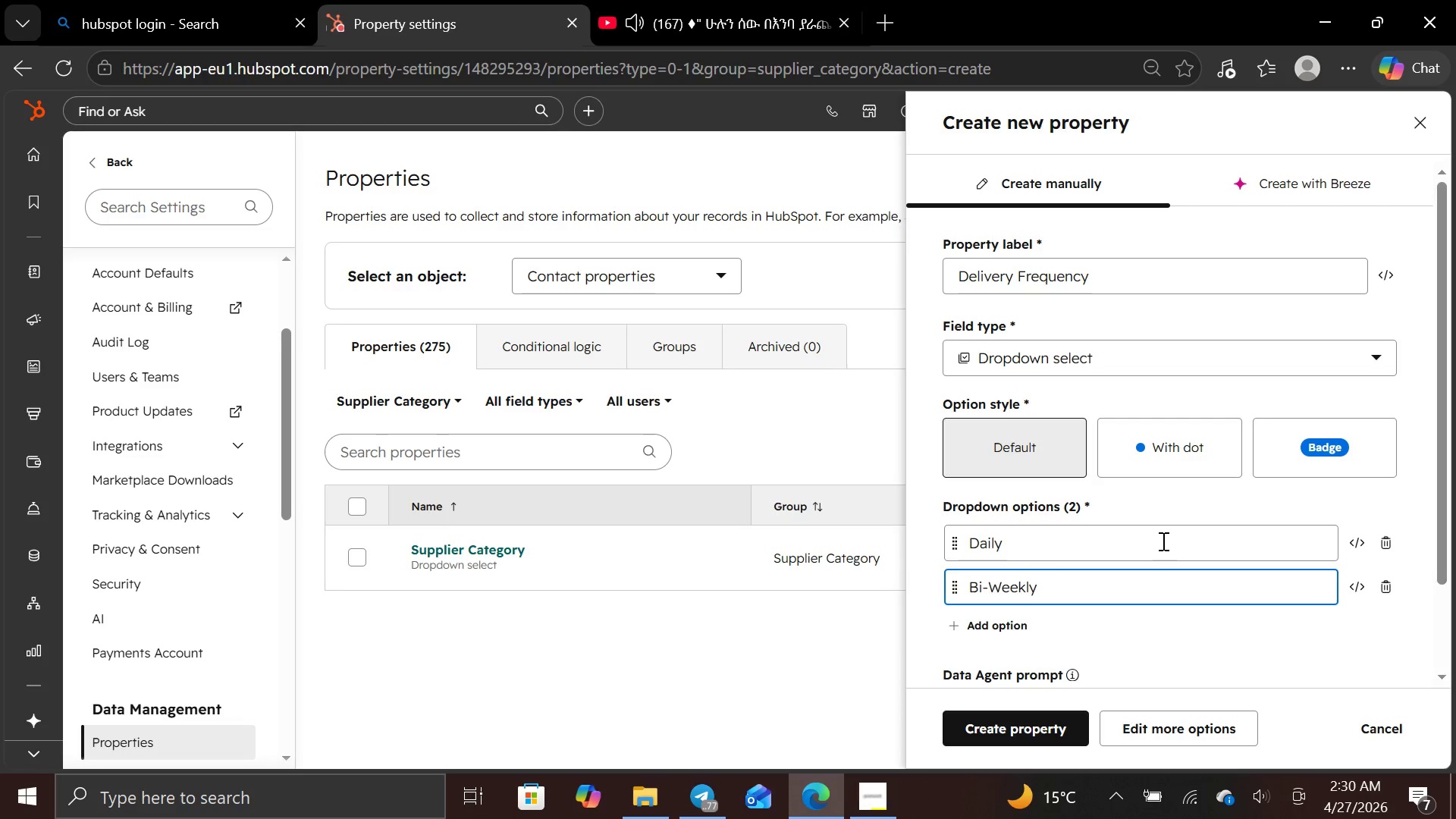 
key(Enter)
 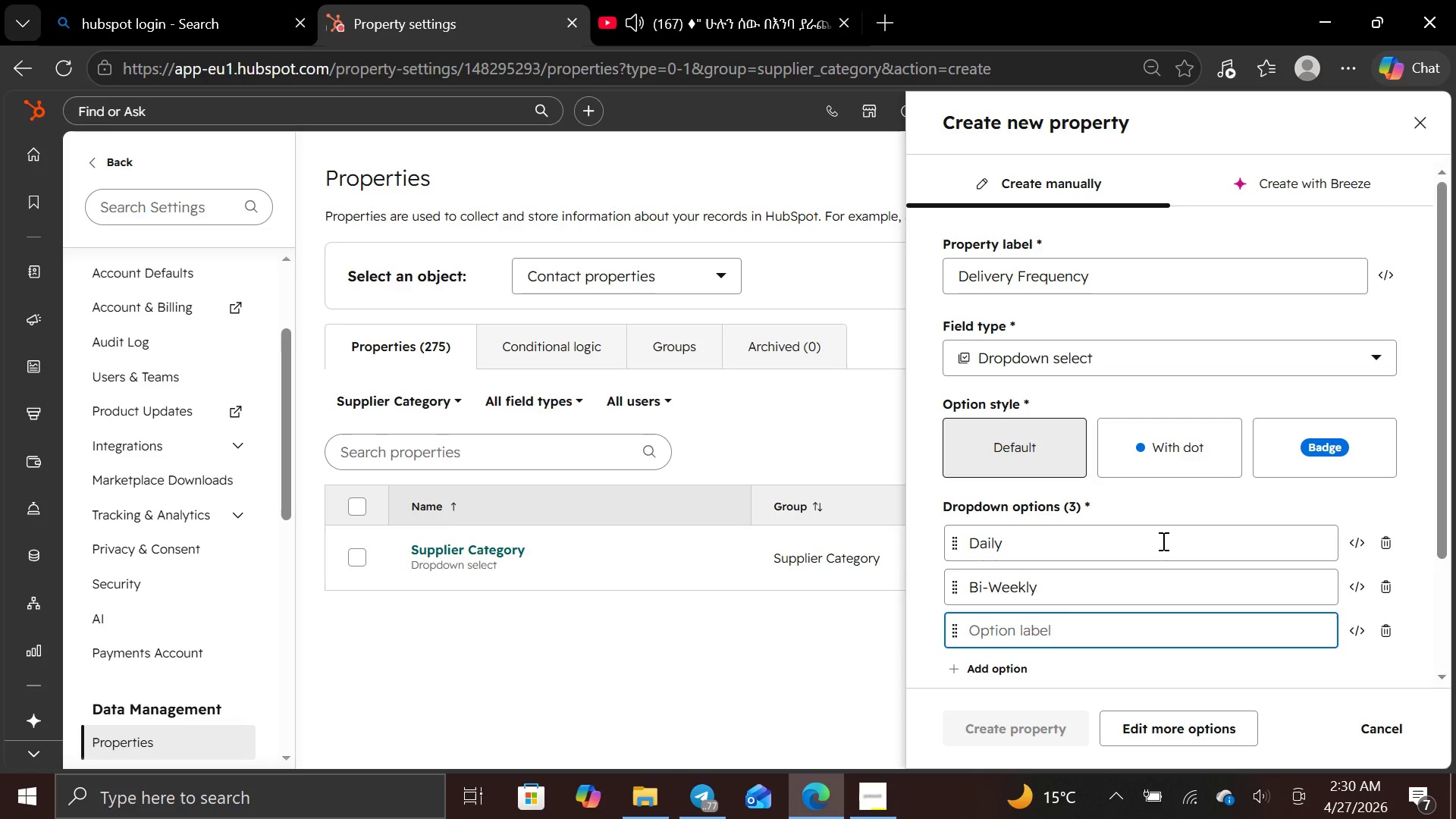 
type(Weekly)
 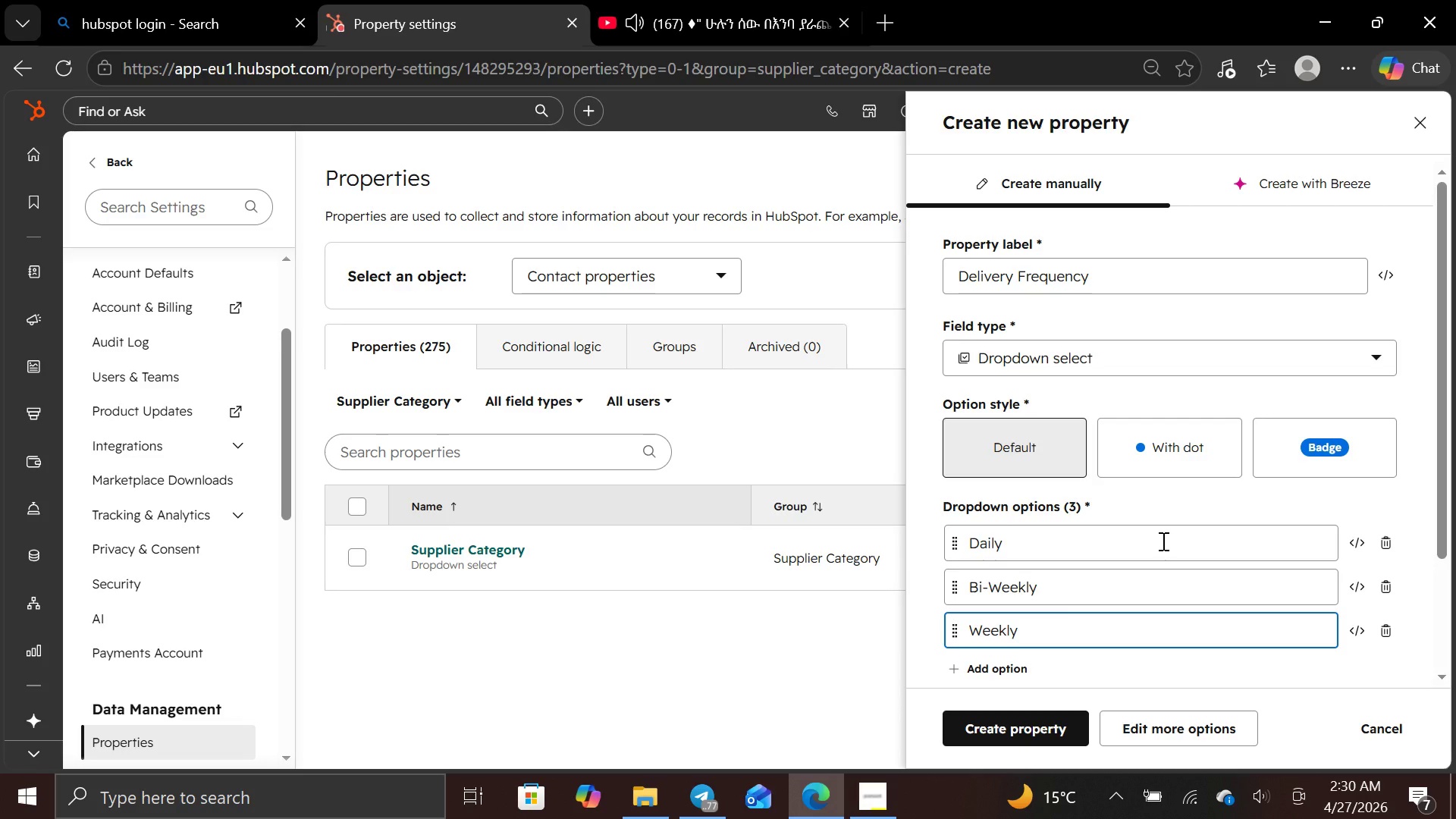 
key(Enter)
 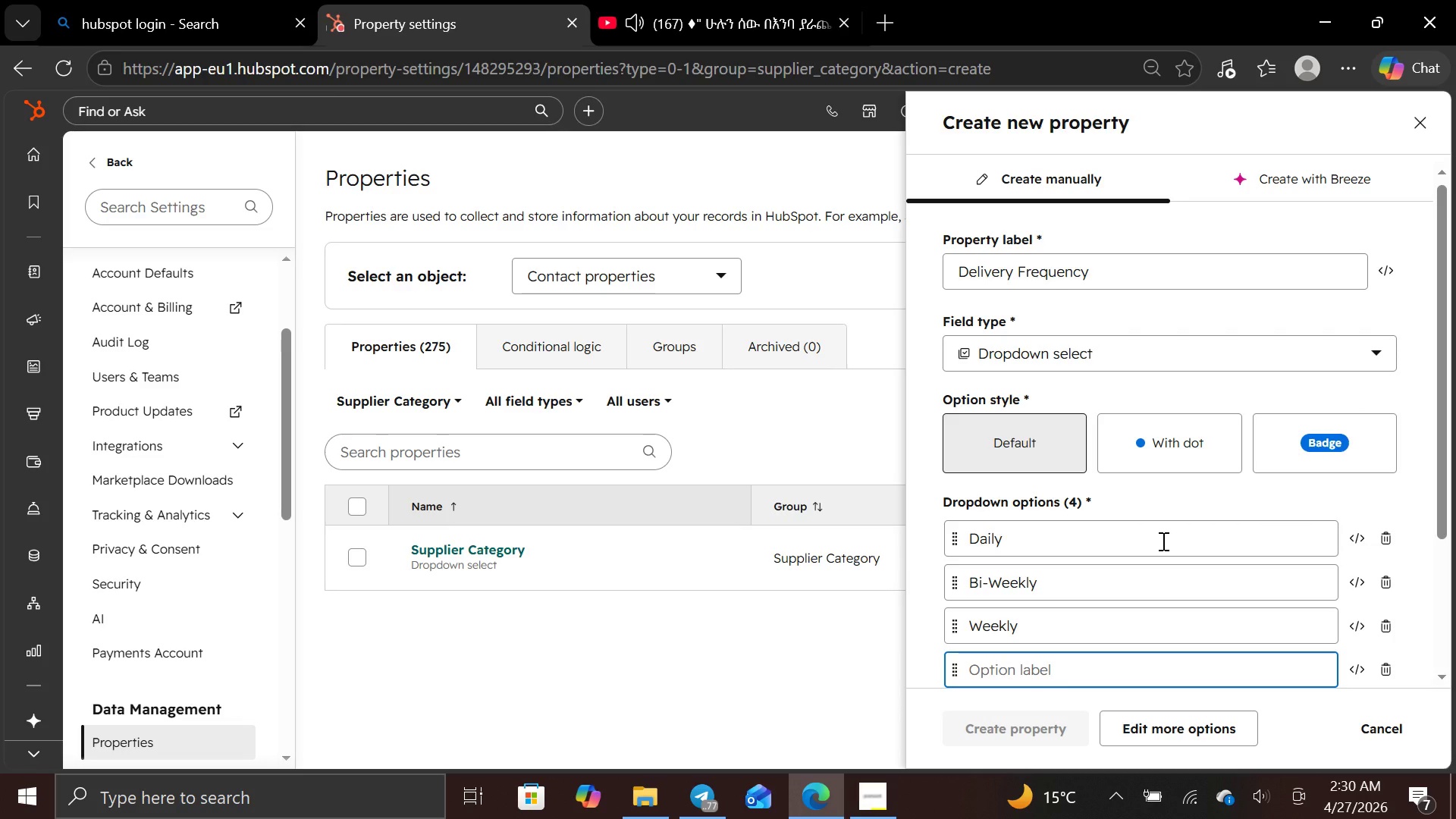 
type(ON-ca)
key(Backspace)
key(Backspace)
key(Backspace)
type(n-Call)
 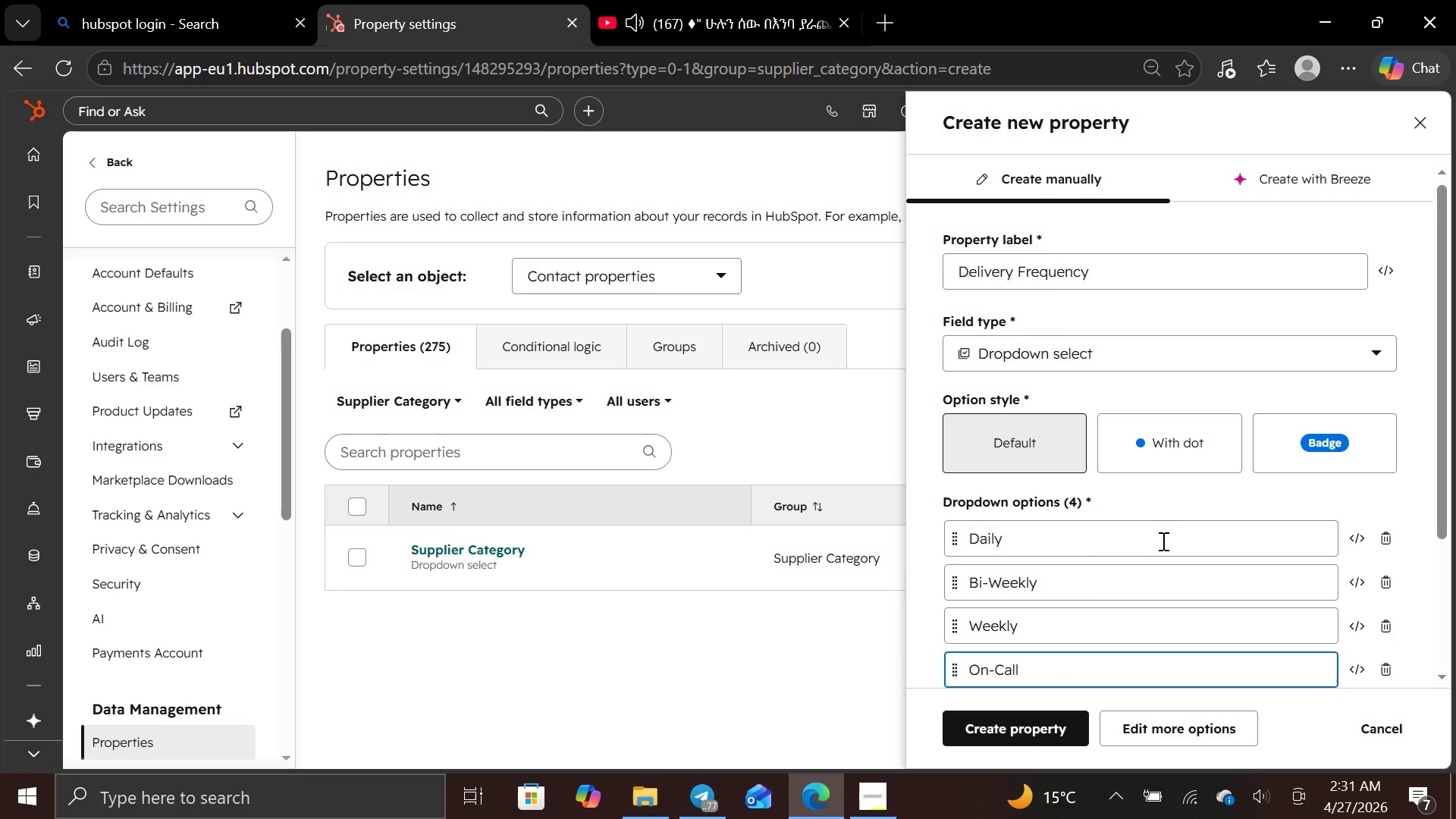 
wait(13.27)
 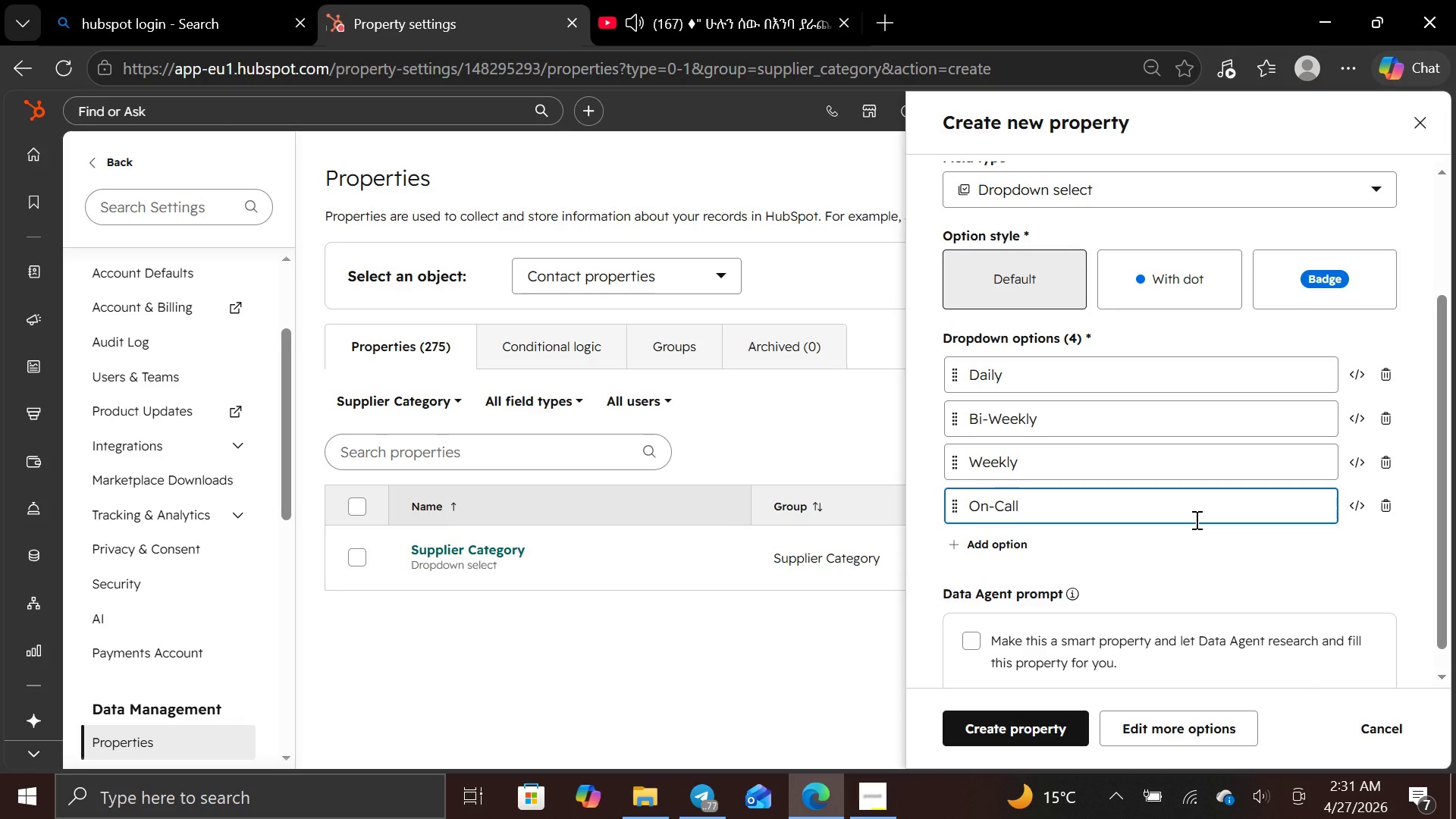 
left_click([1059, 726])
 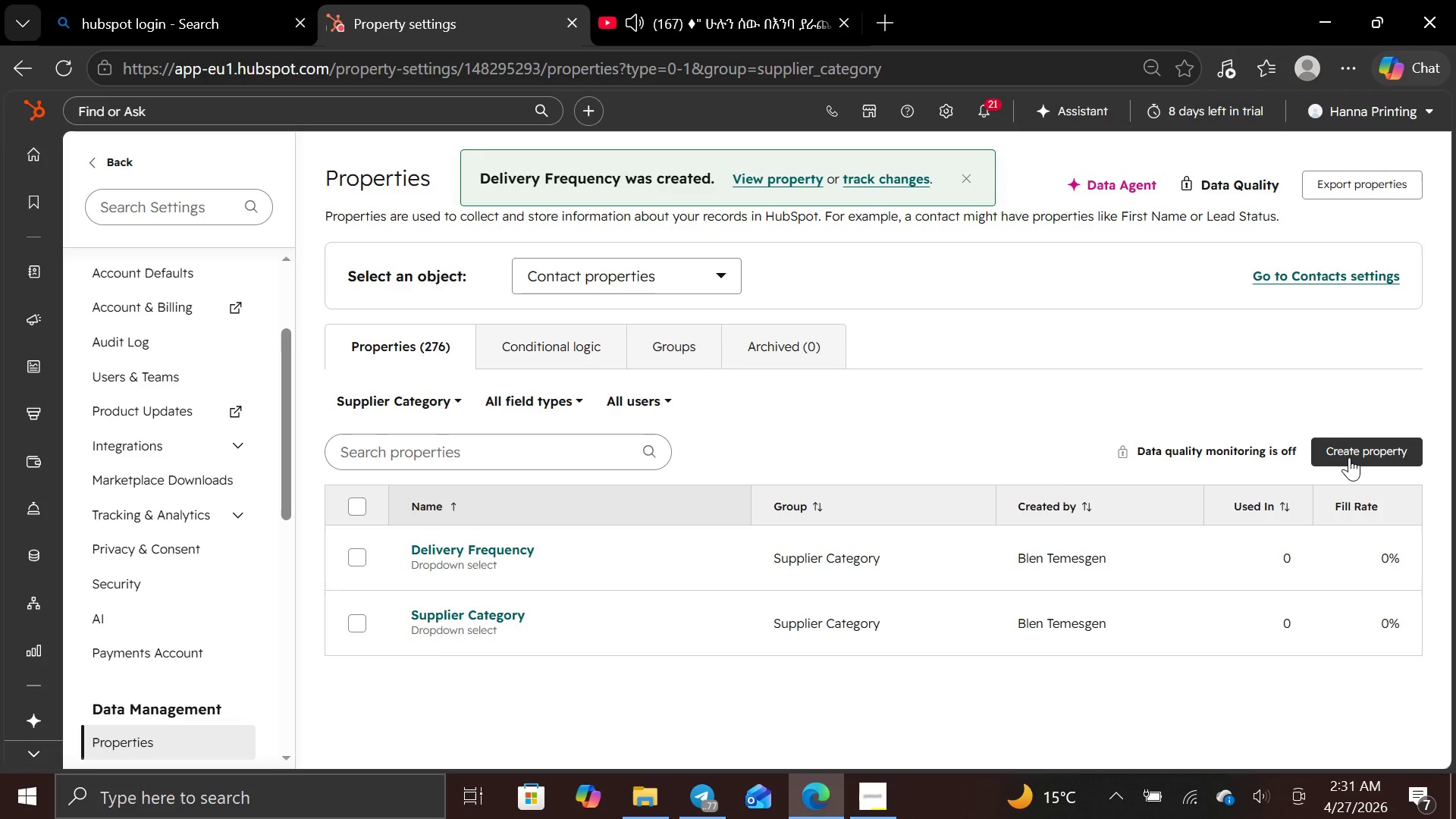 
left_click([1349, 458])
 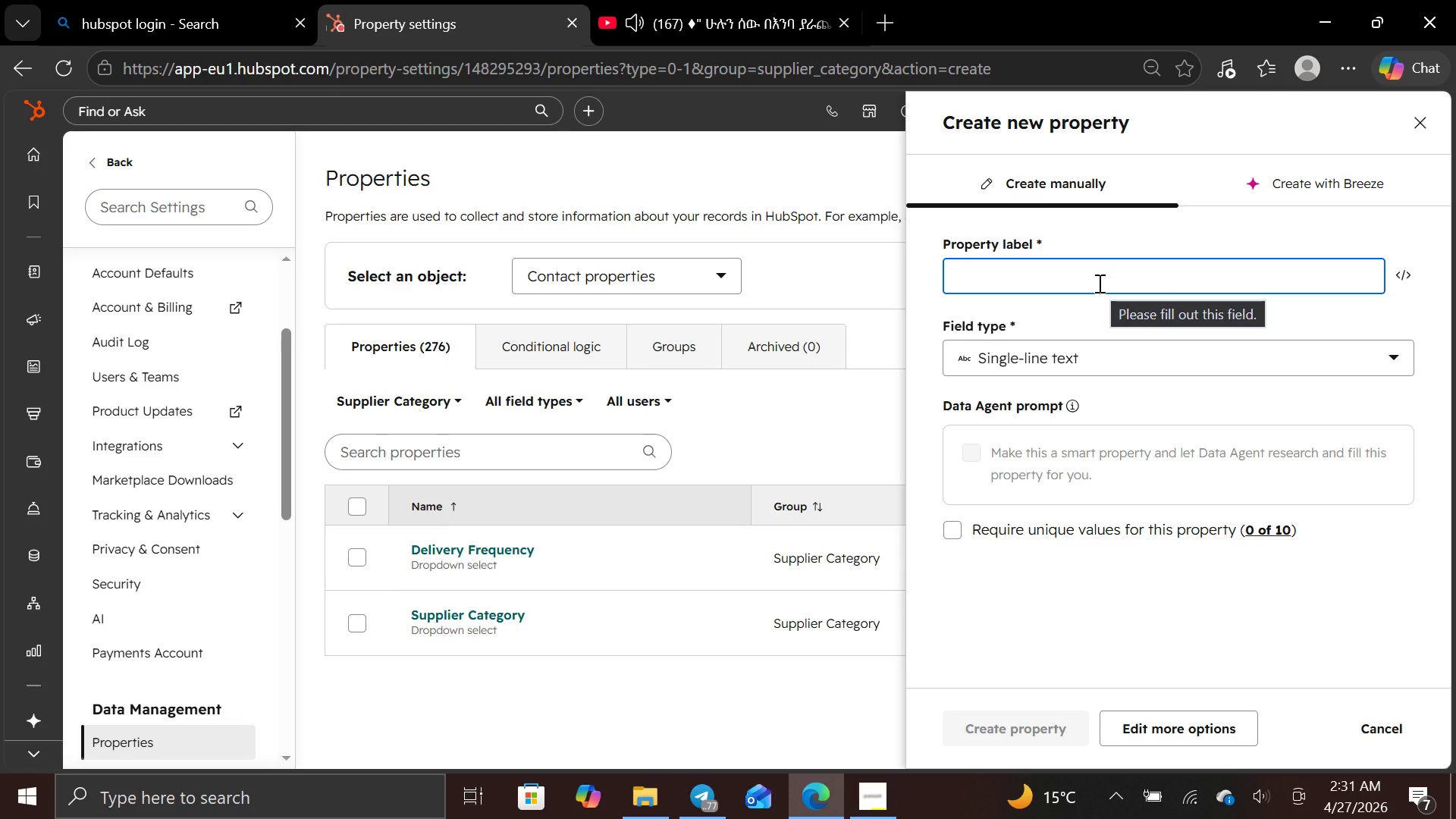 
wait(20.12)
 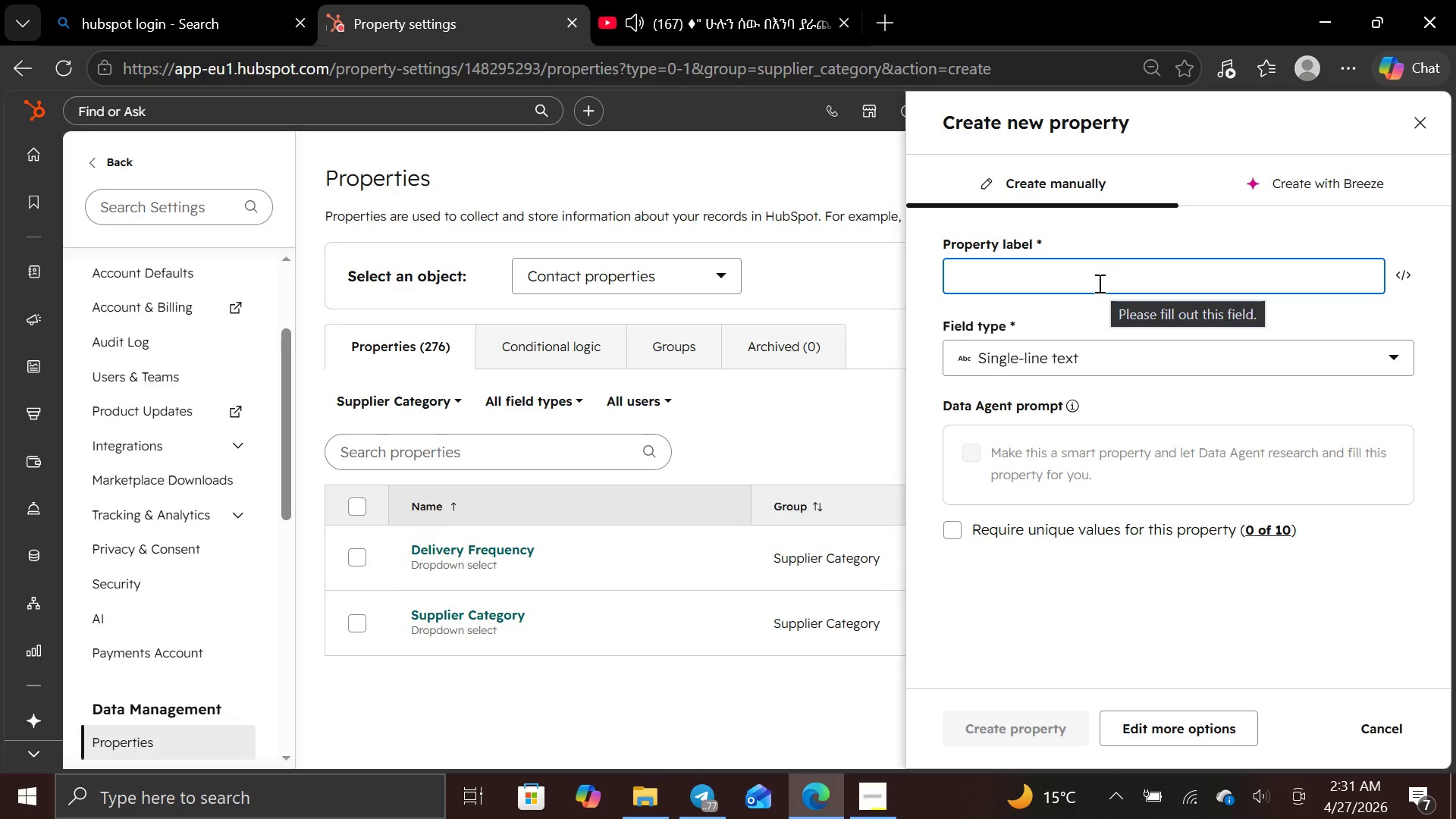 
type(Organic Certification Status)
 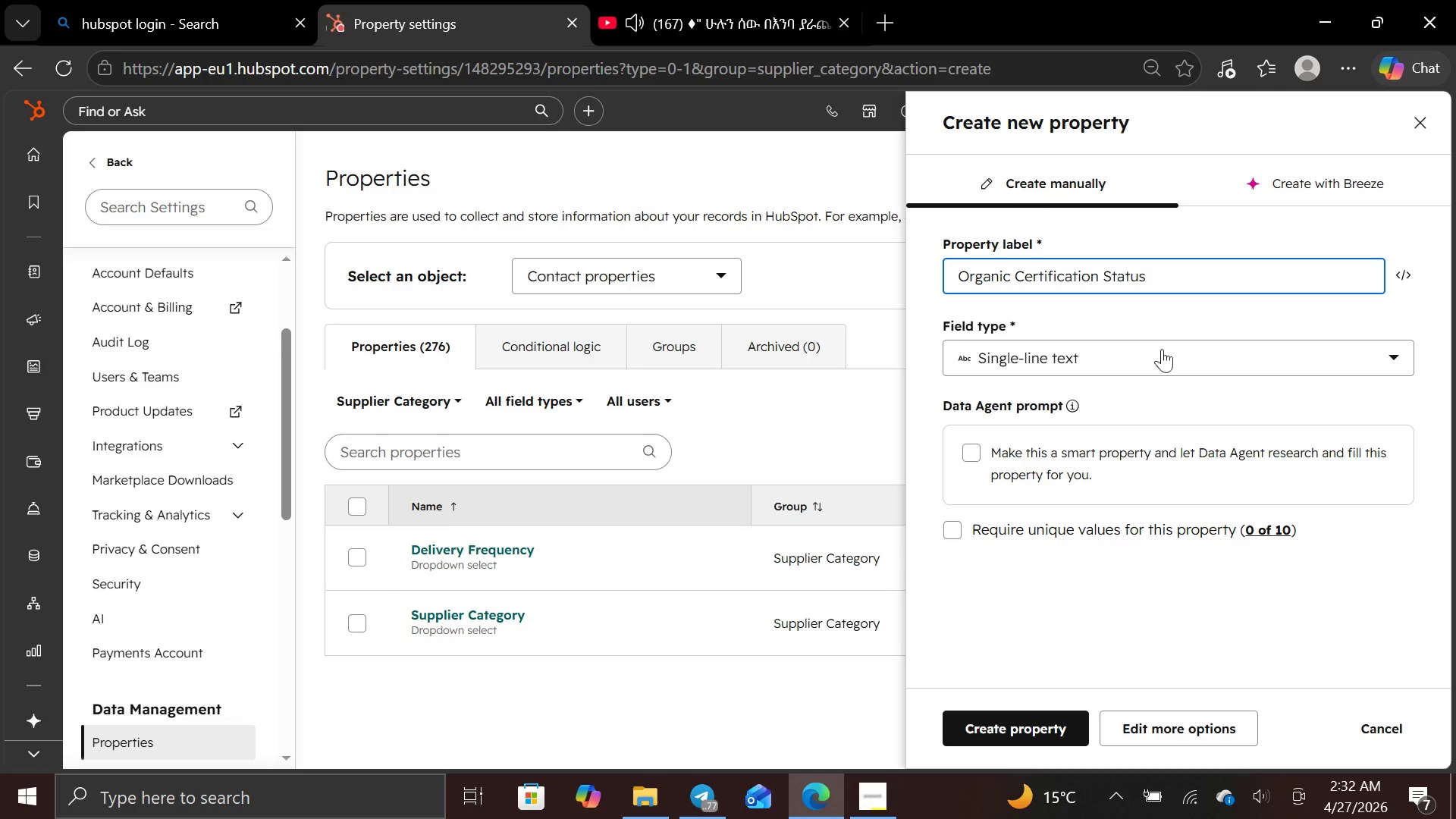 
left_click([1398, 359])
 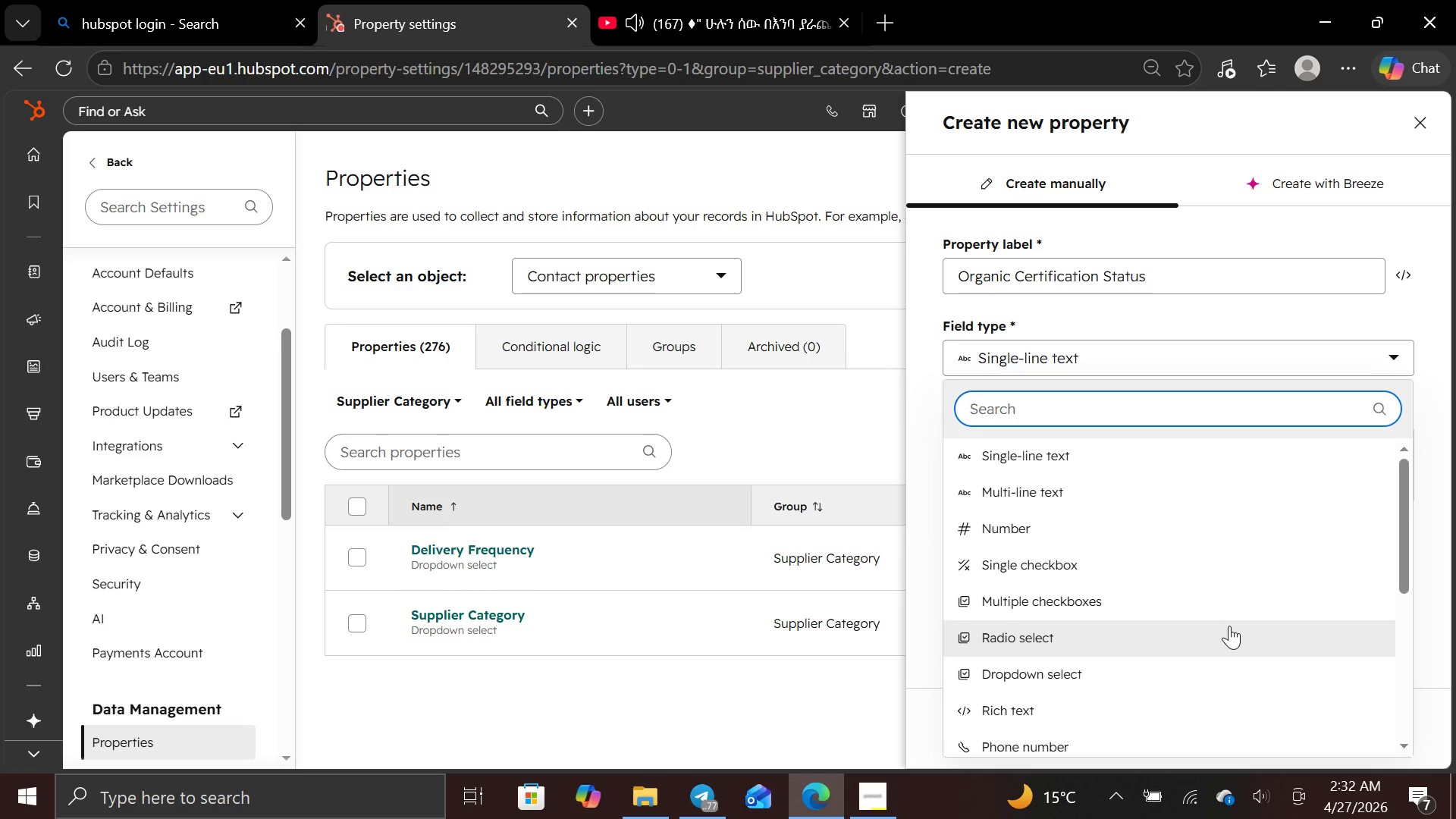 
left_click([1229, 626])
 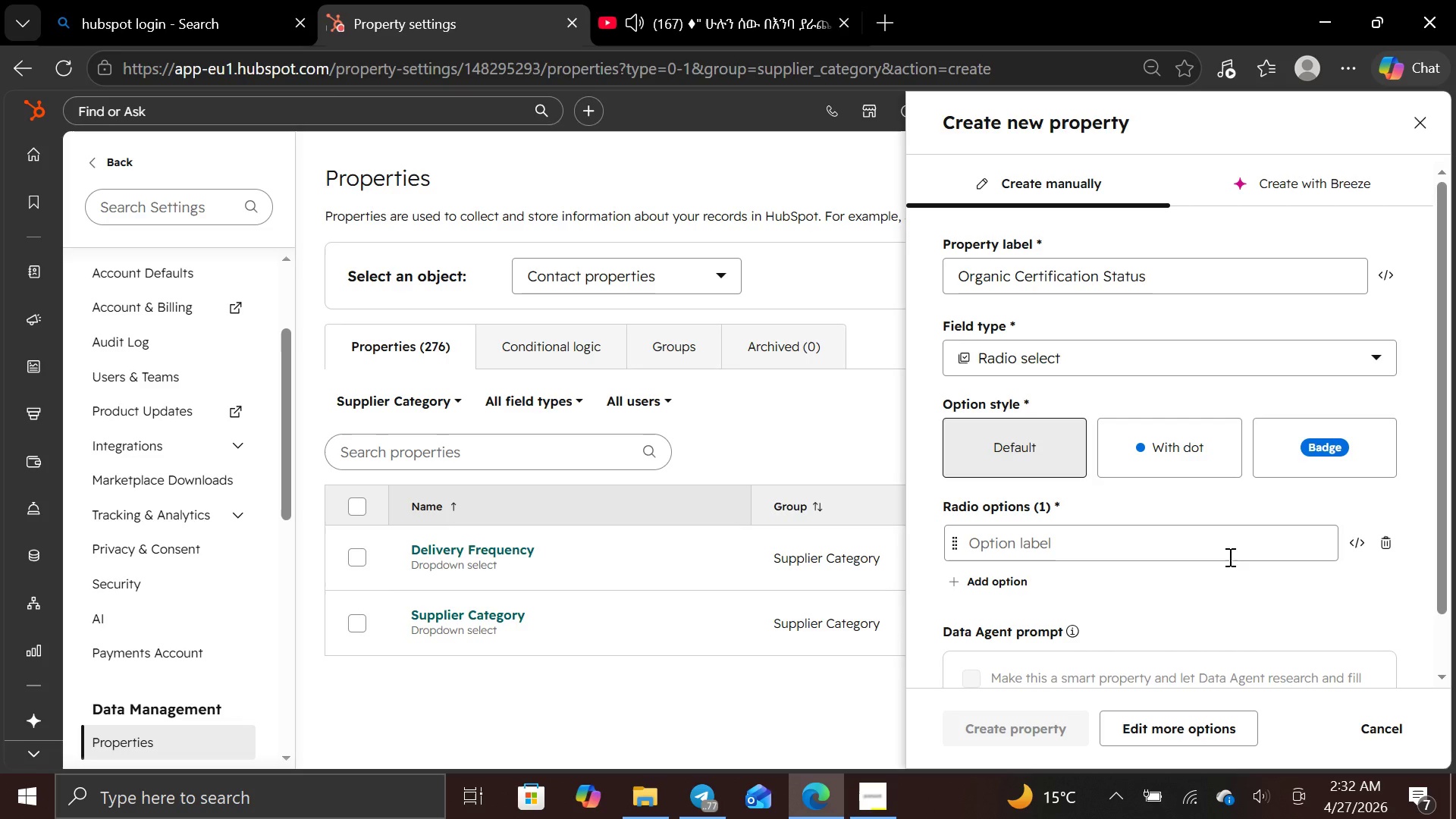 
left_click([1228, 560])
 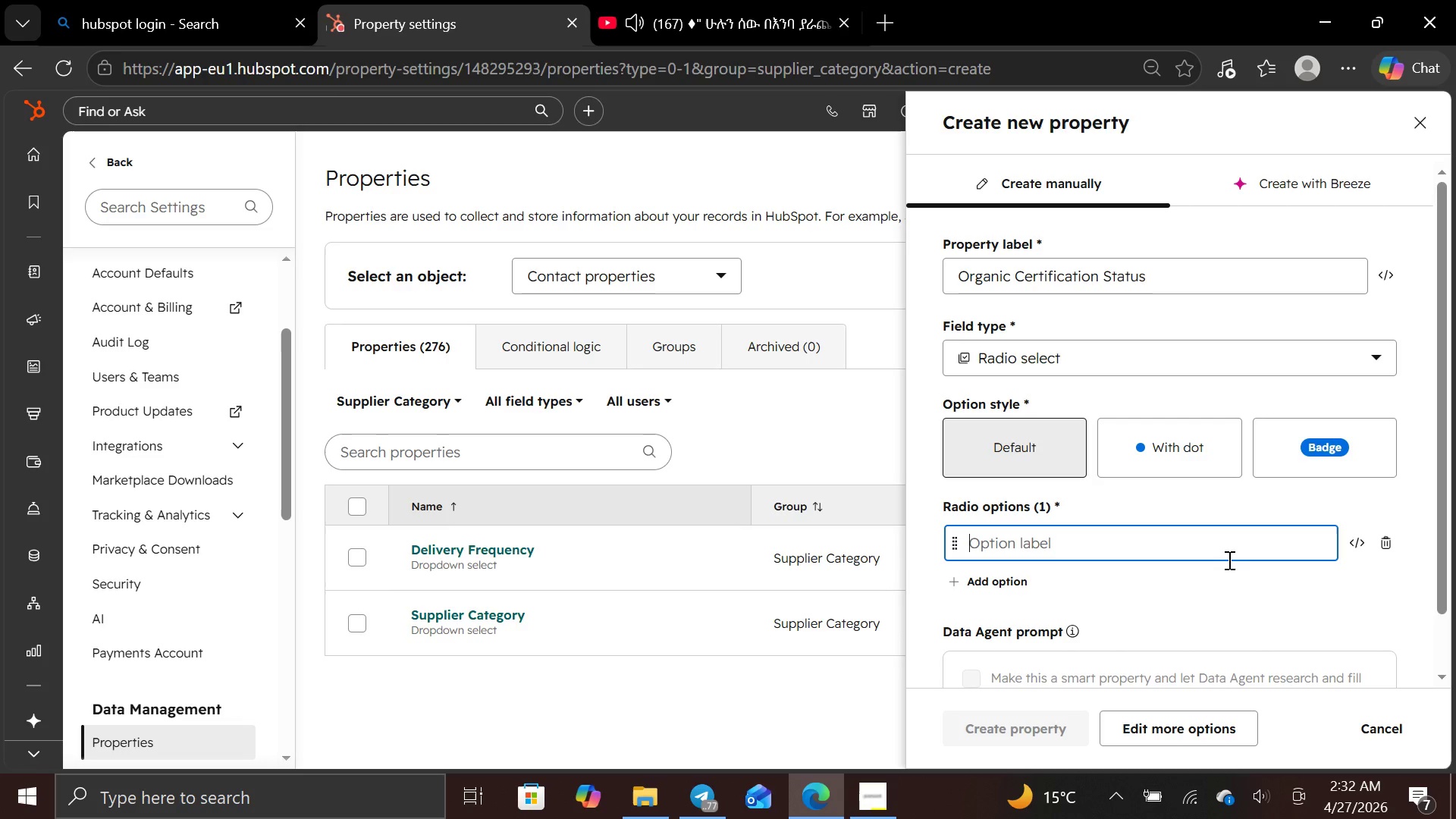 
type(Certified Organic)
 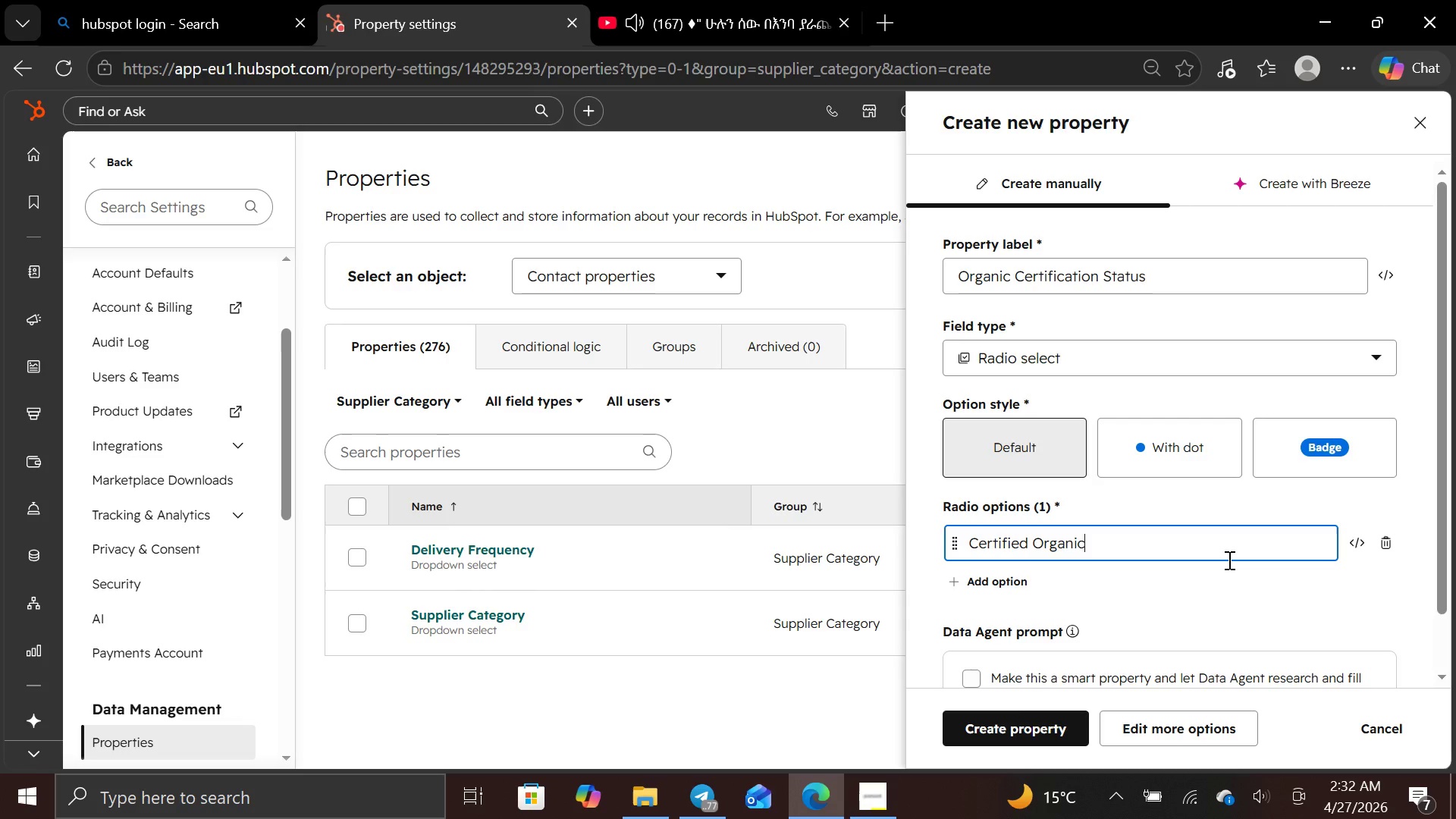 
key(Enter)
 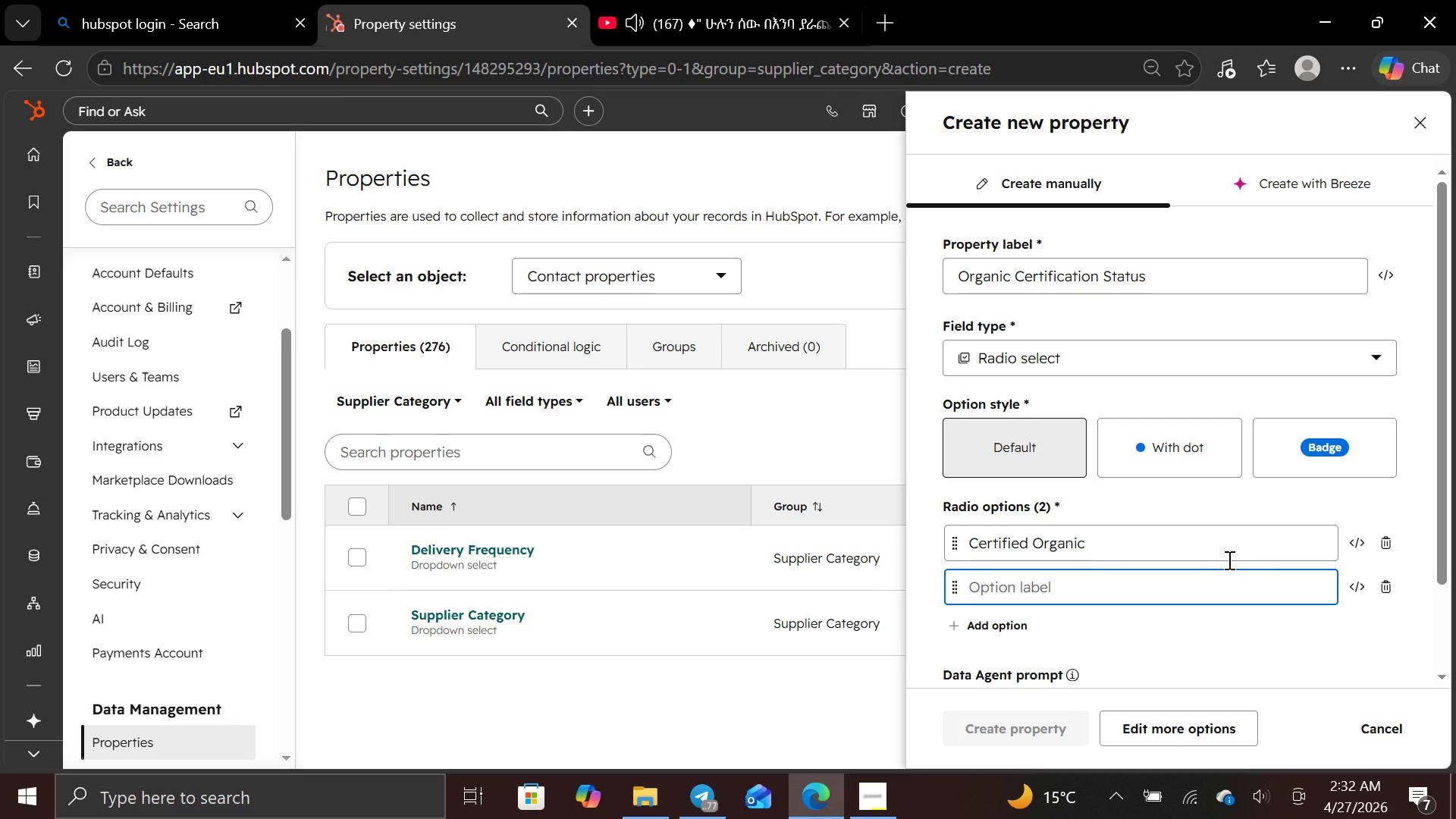 
wait(18.19)
 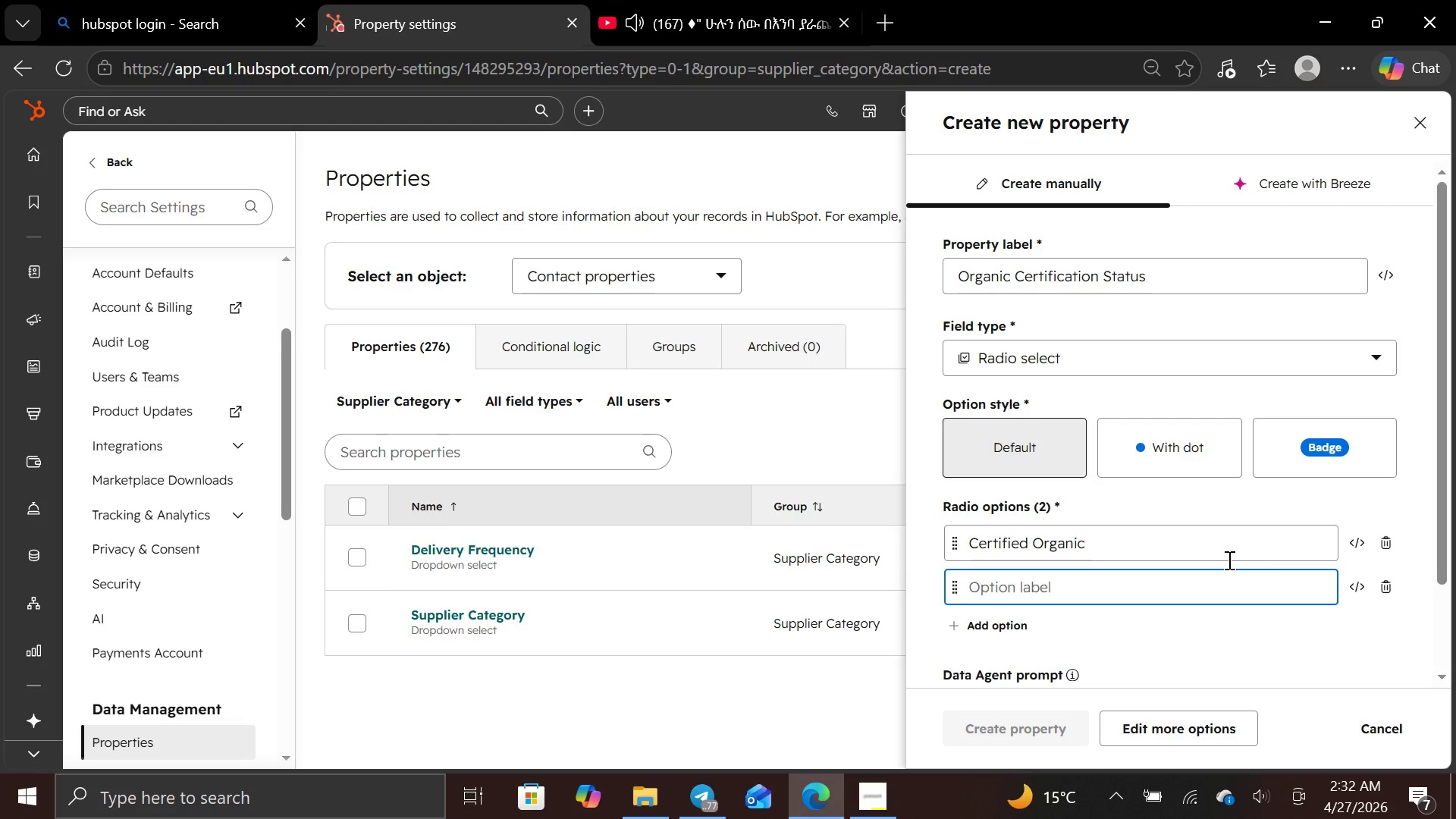 
key(CapsLock)
 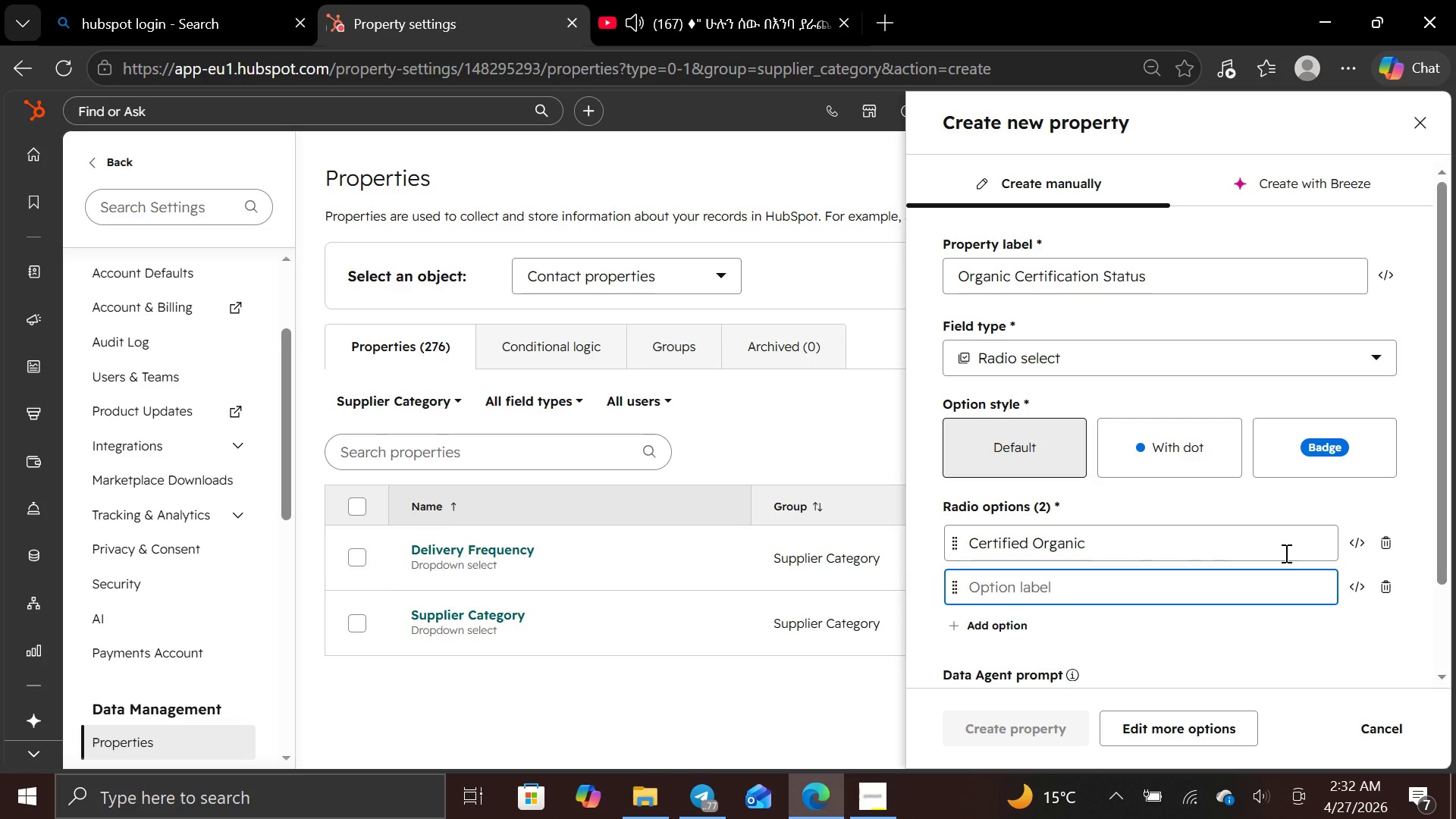 
key(T)
 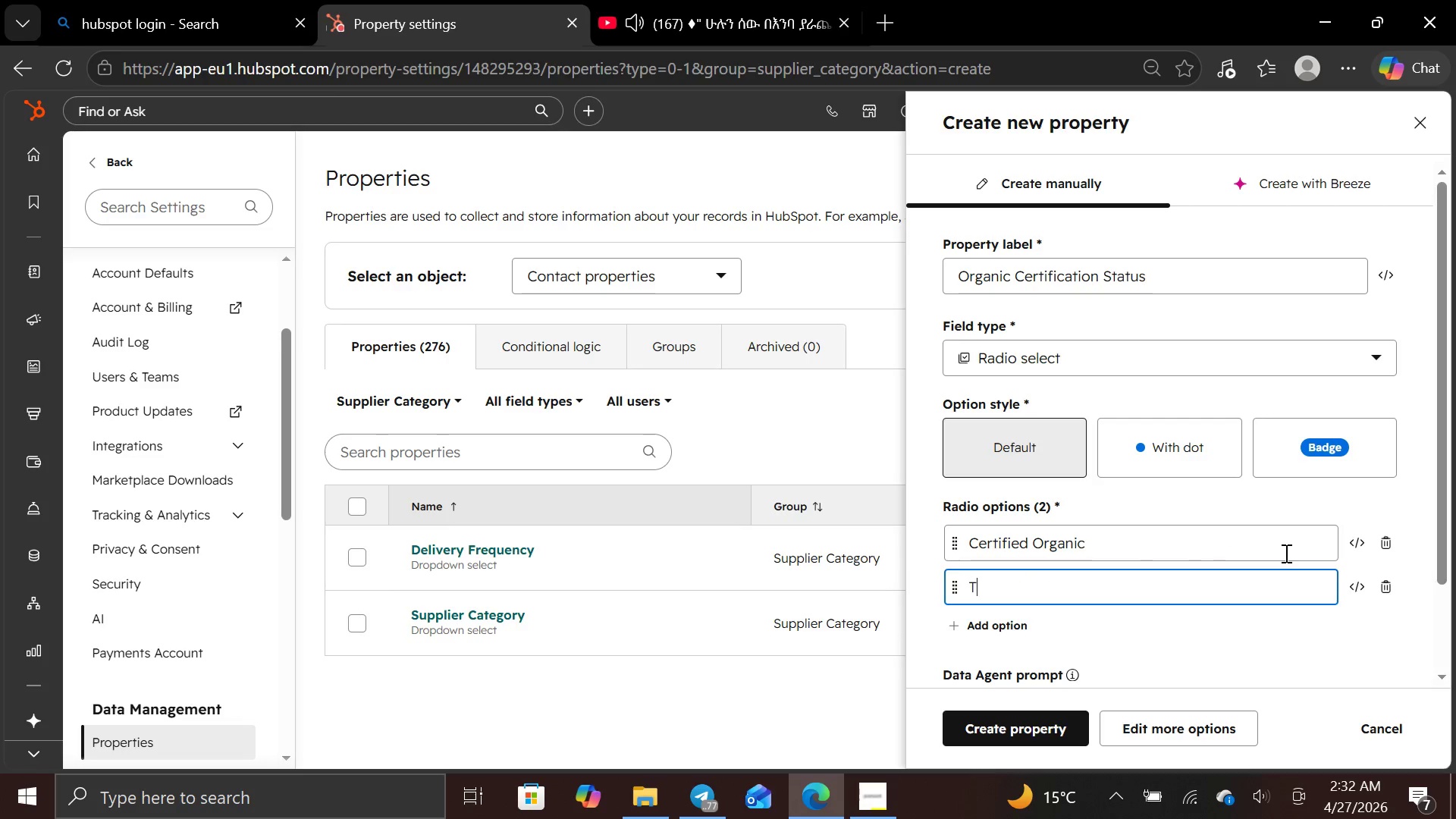 
key(CapsLock)
 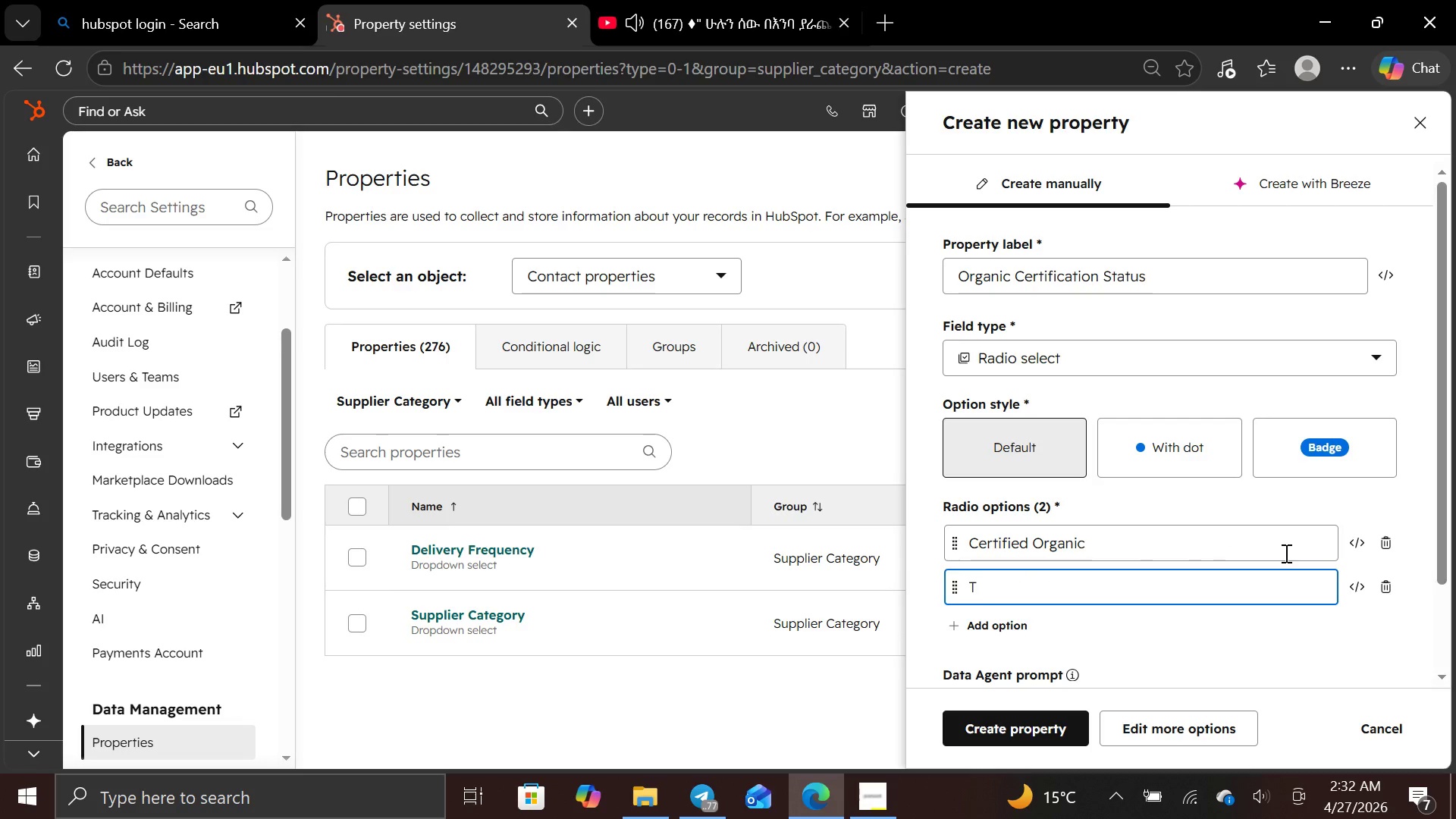 
key(R)
 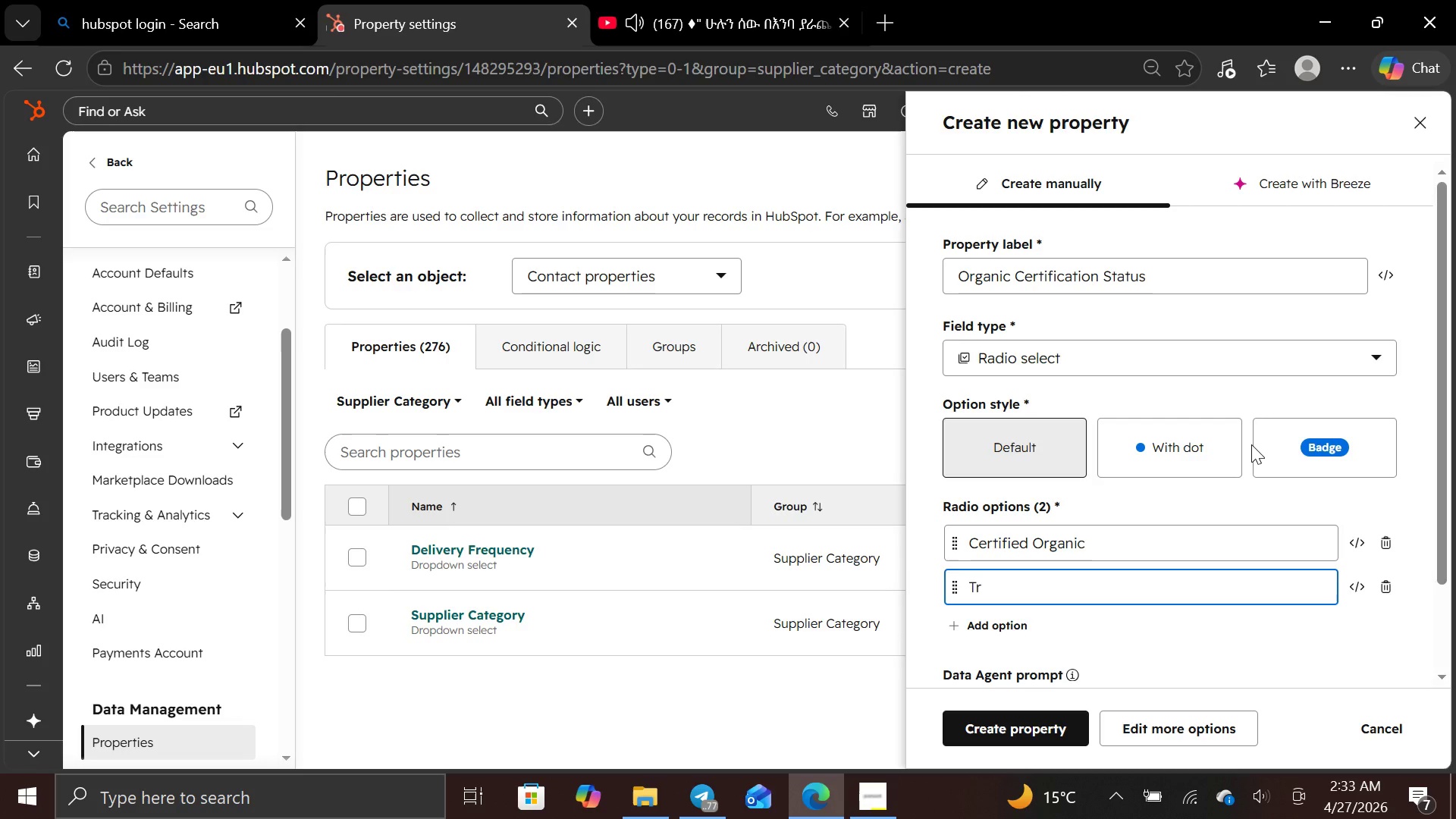 
wait(8.55)
 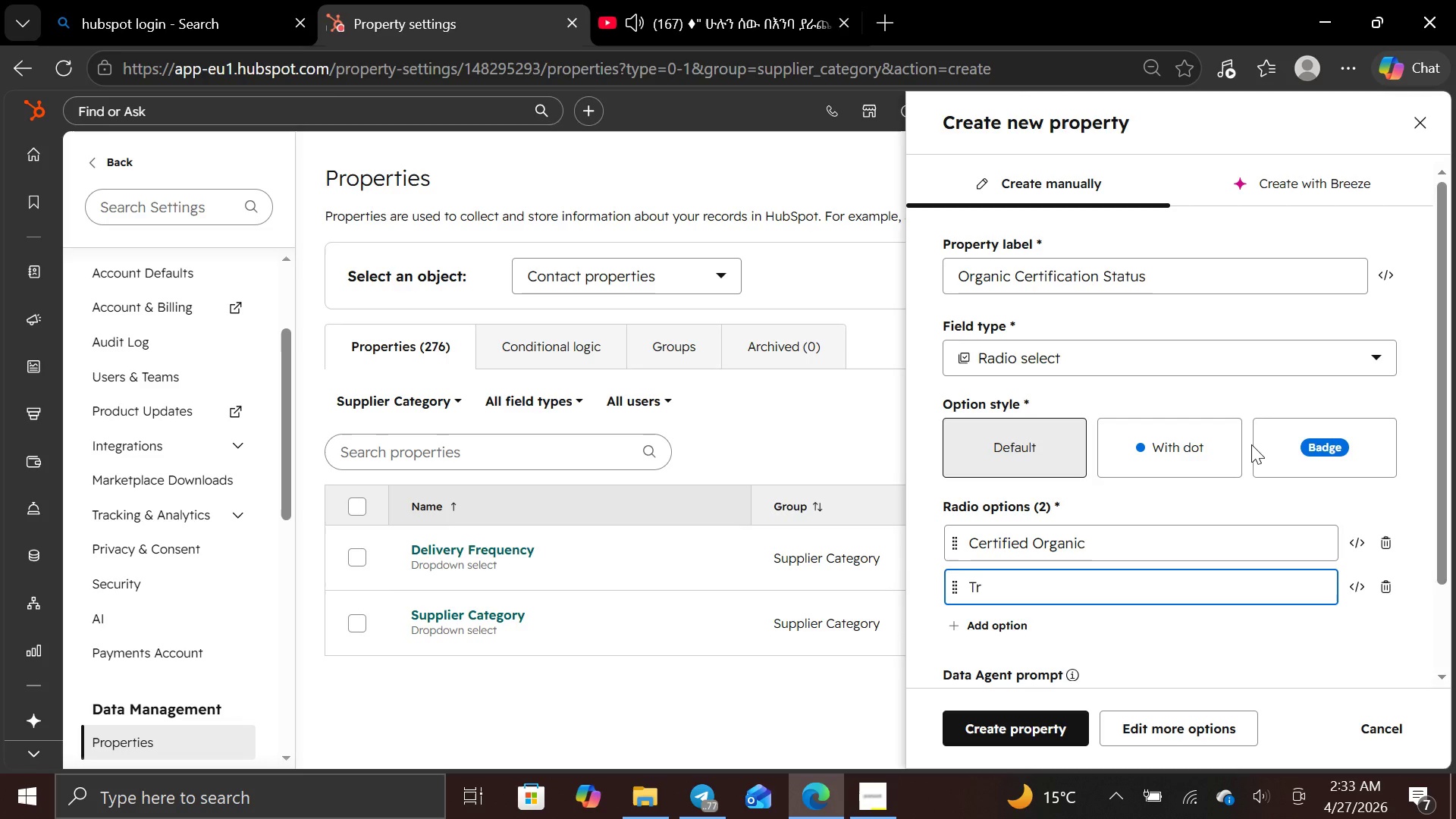 
type(ansitional)
 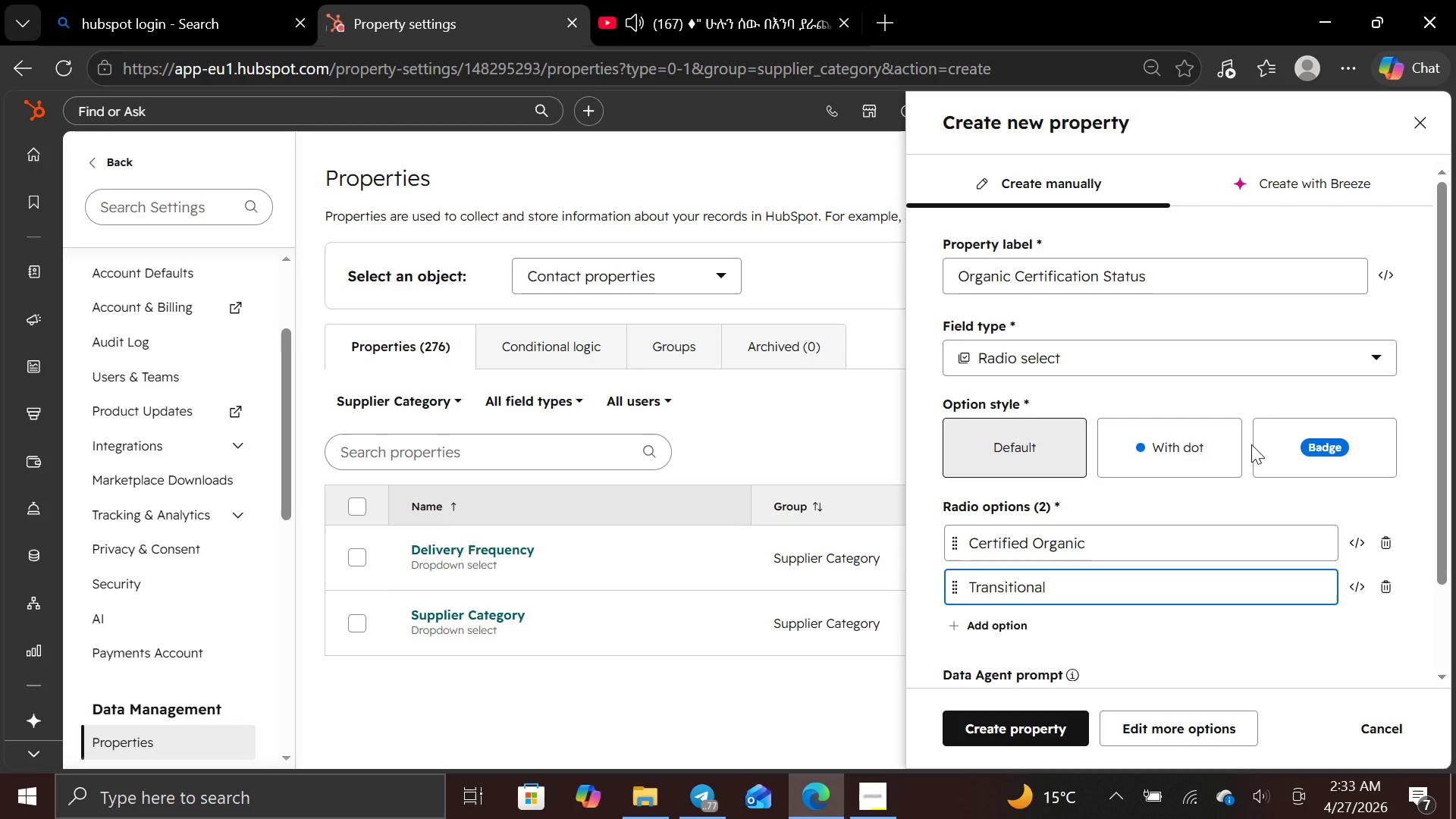 
key(Enter)
 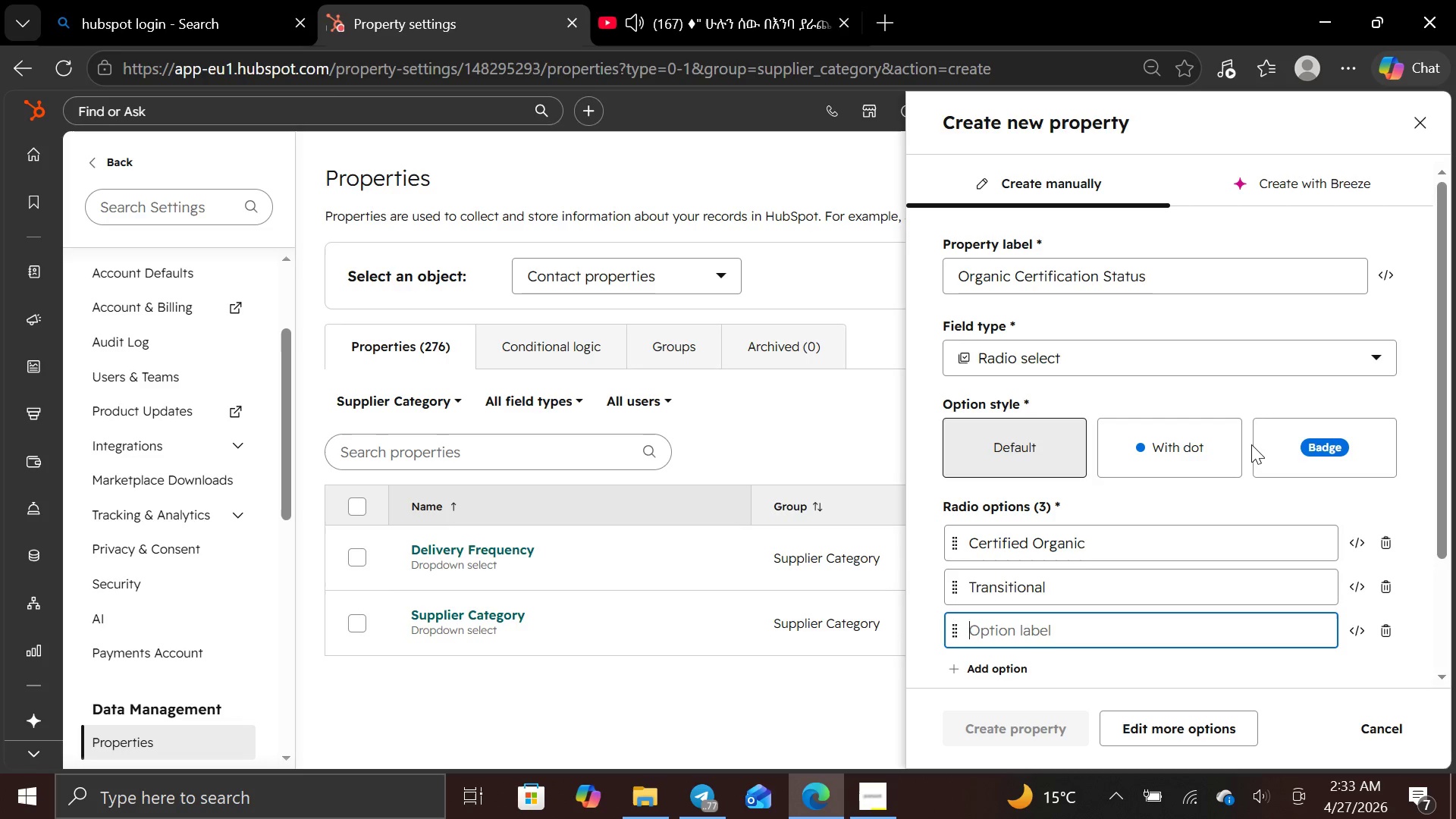 
type(Non-Certified/Natural)
 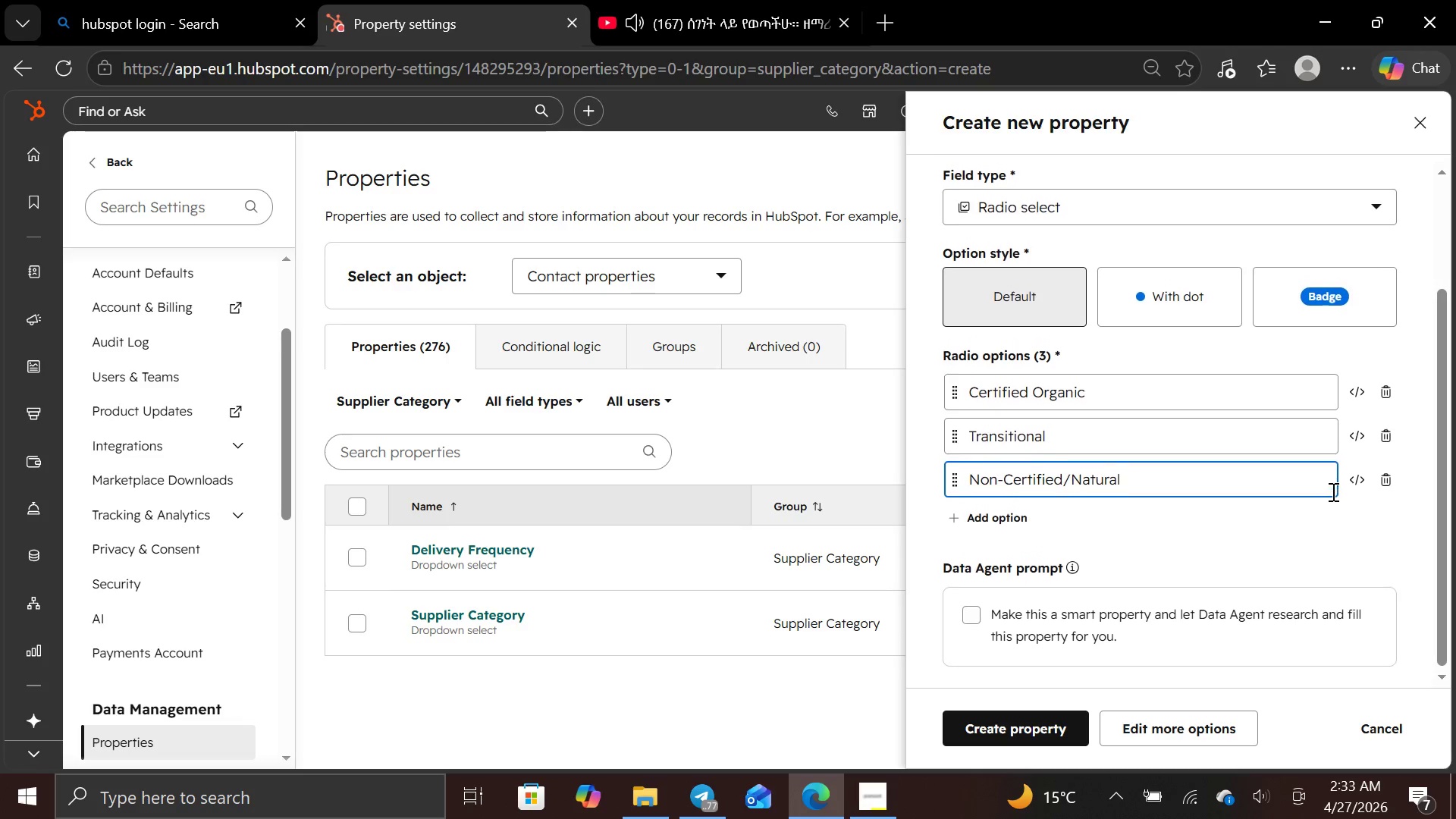 
wait(5.12)
 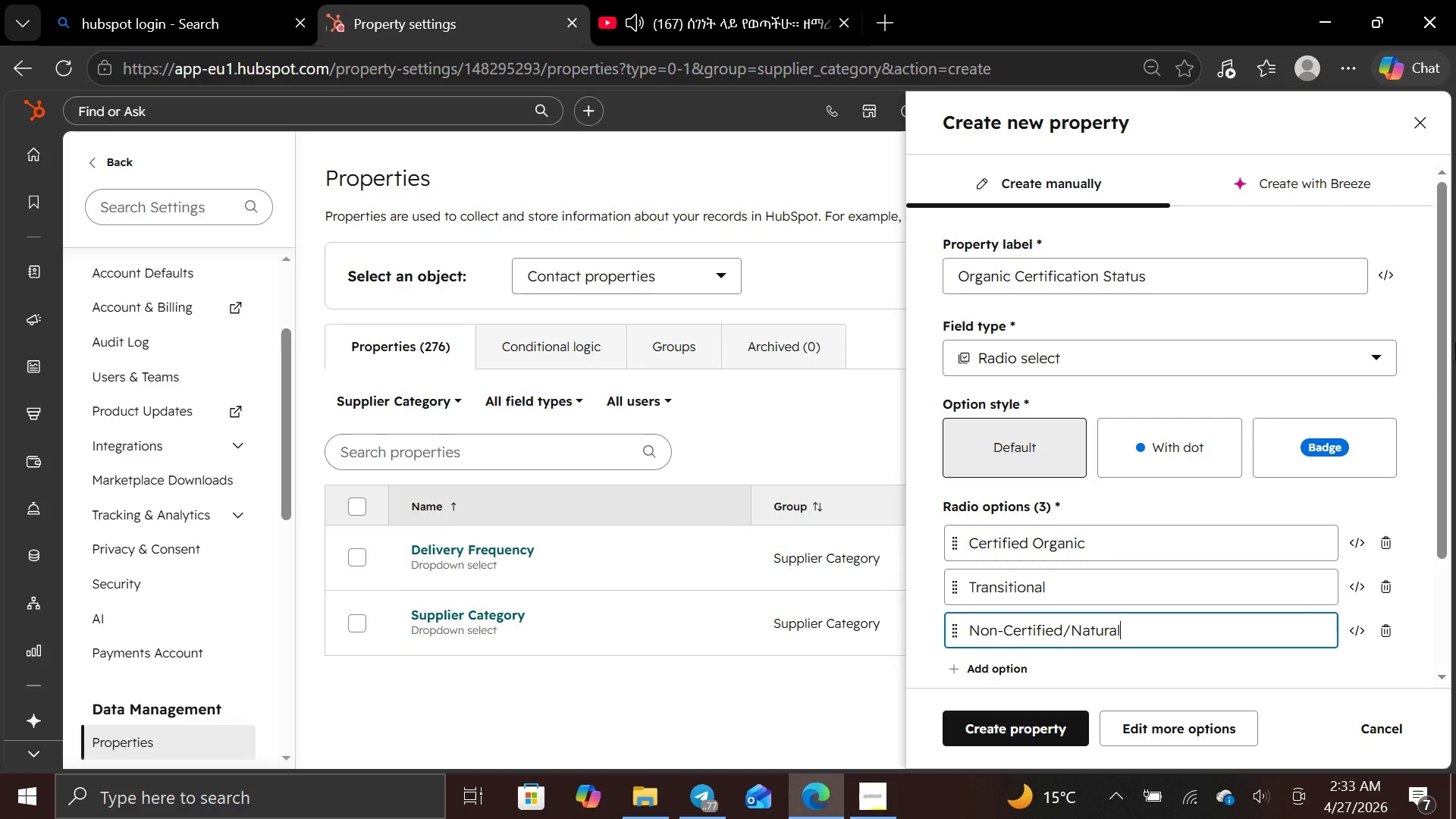 
left_click([1068, 727])
 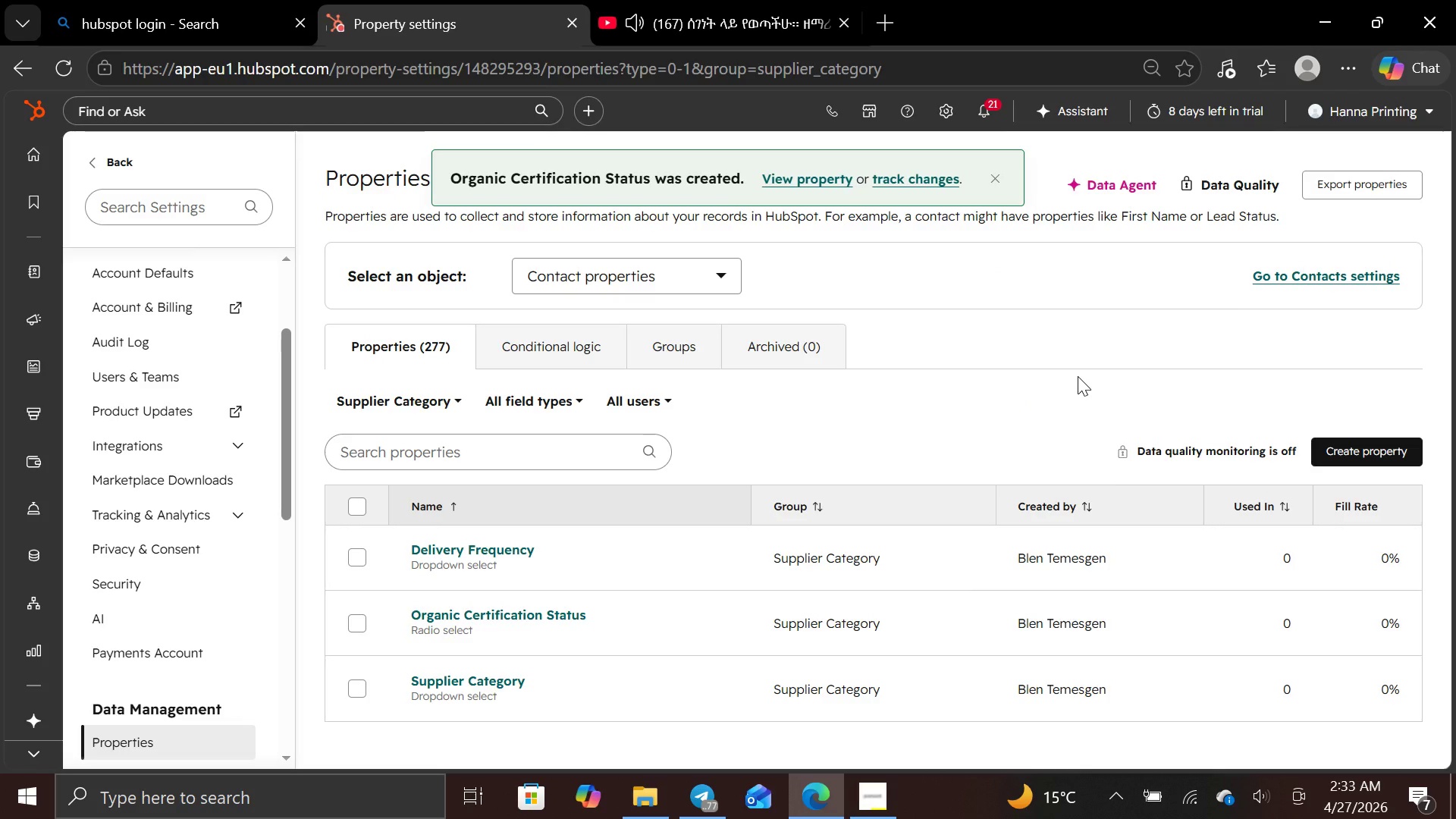 
wait(5.22)
 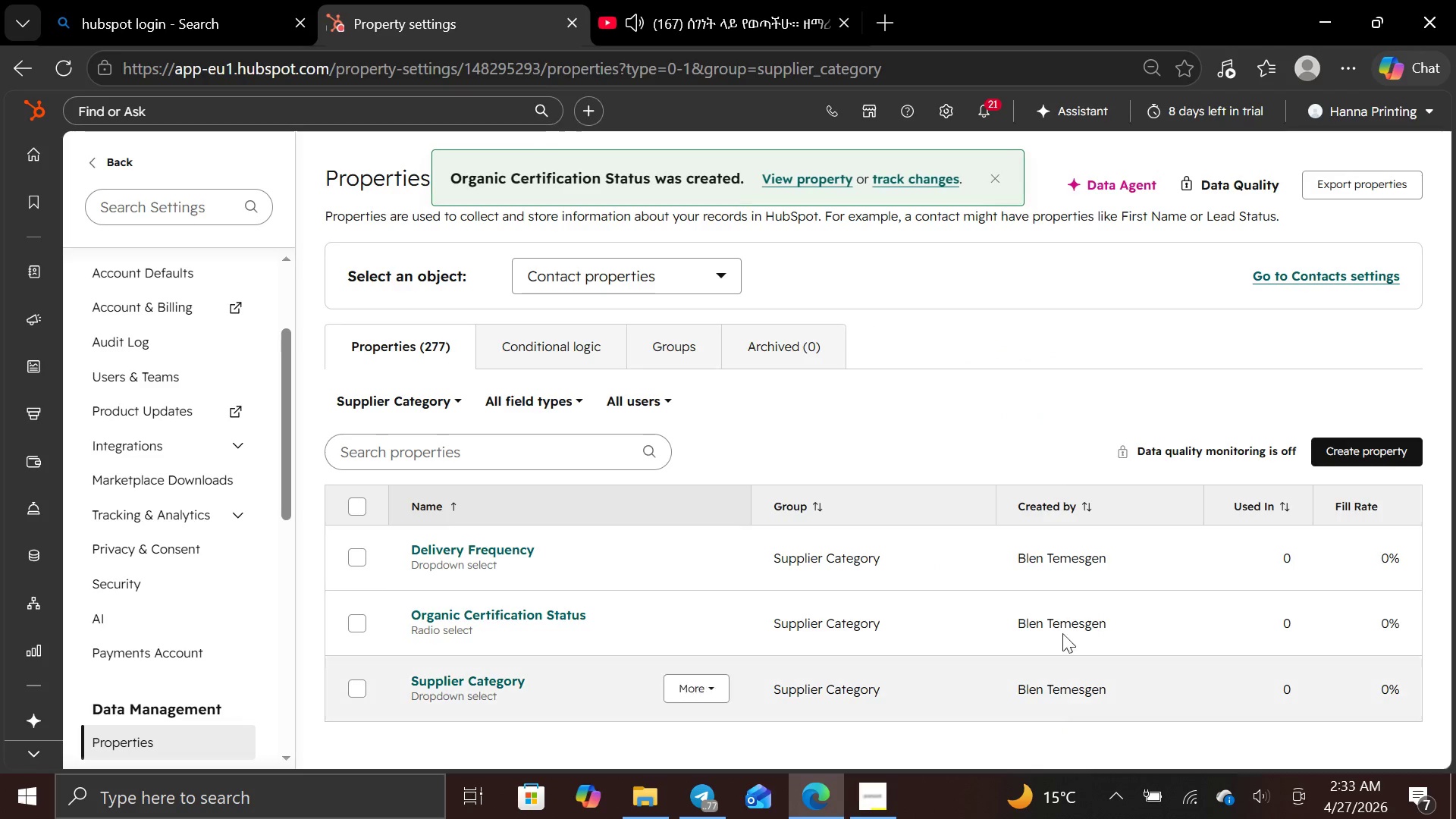 
key(PrintScreen)
 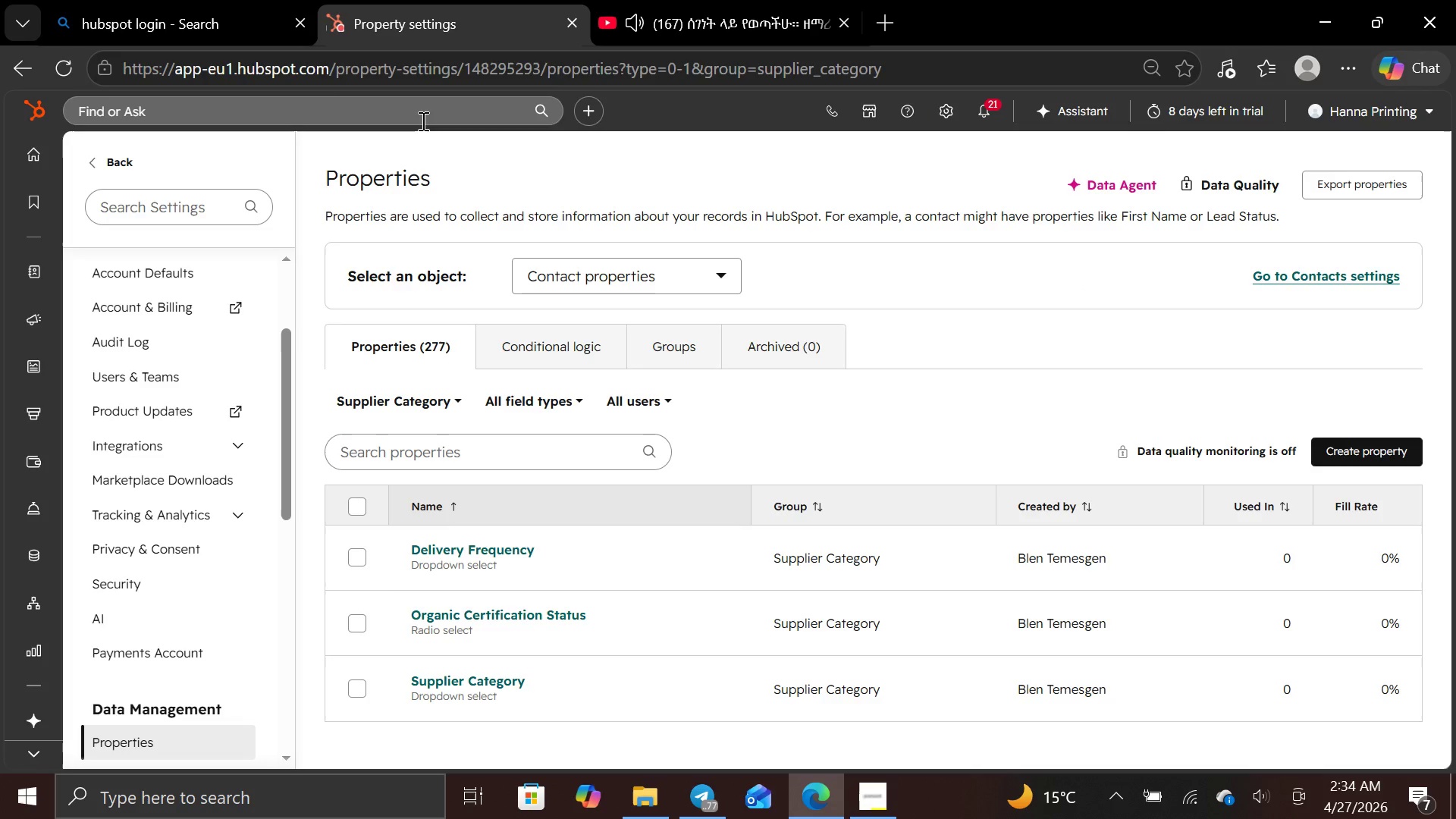 
wait(36.16)
 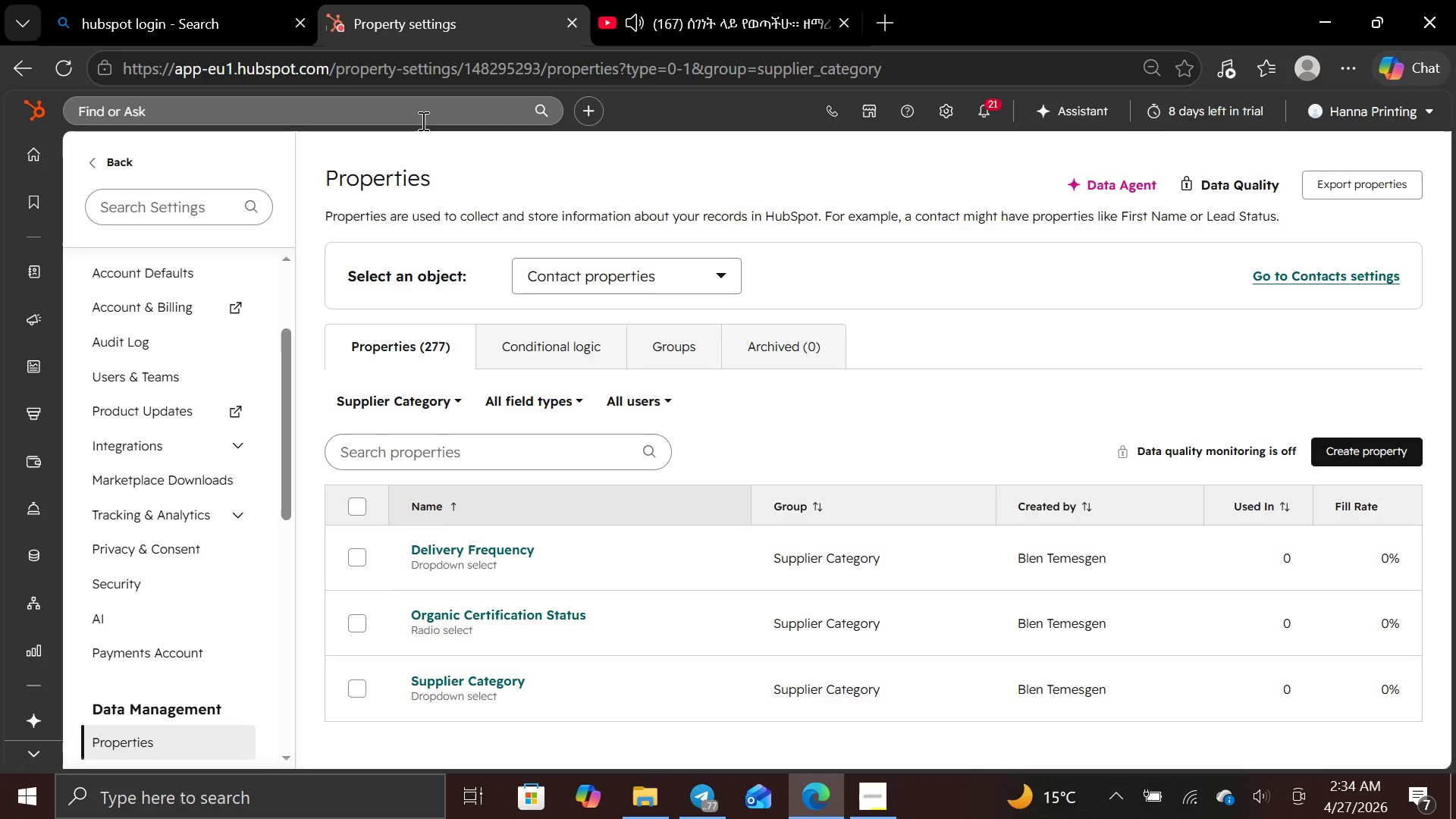 
left_click([179, 648])
 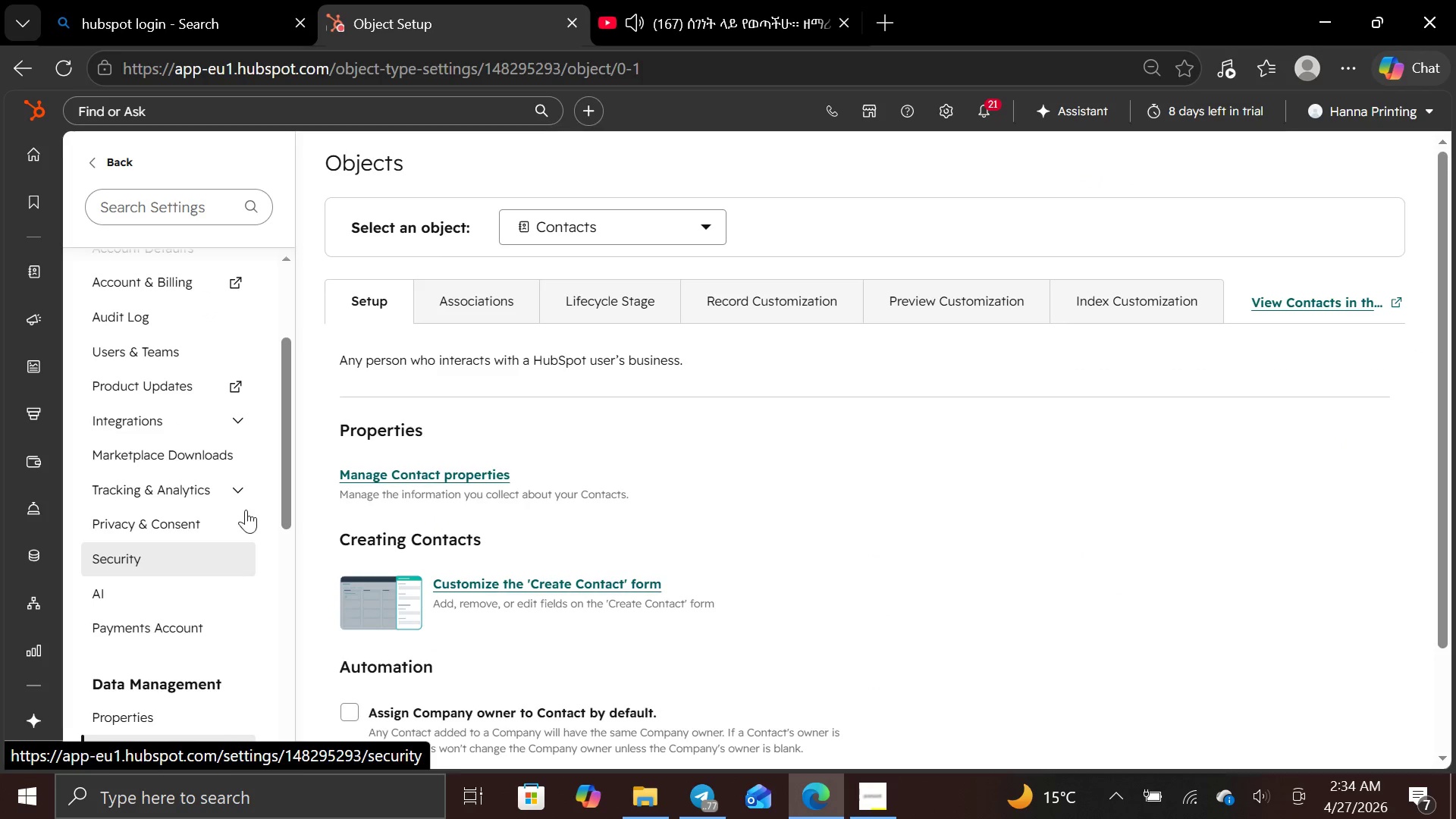 
wait(5.12)
 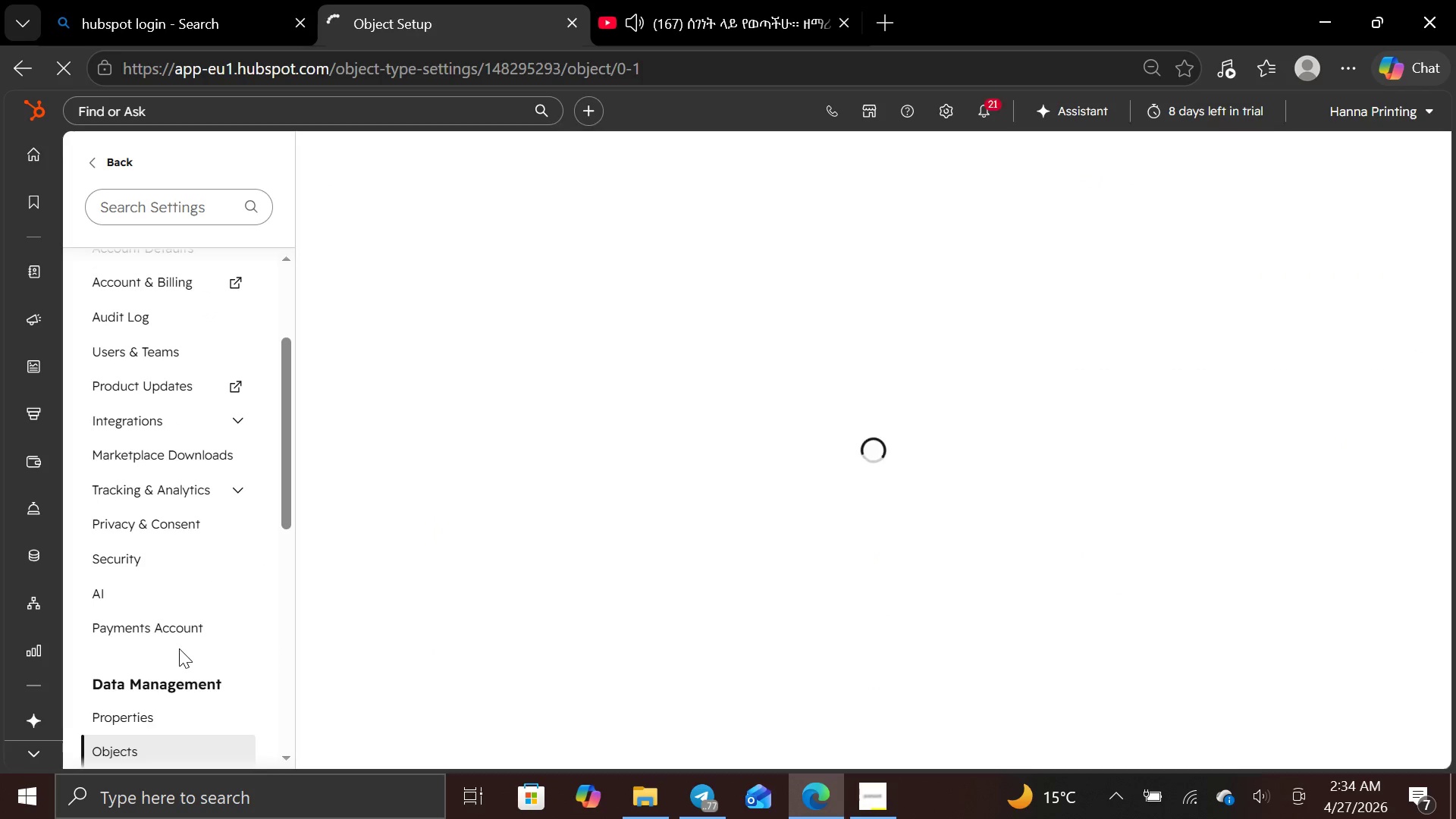 
left_click([701, 227])
 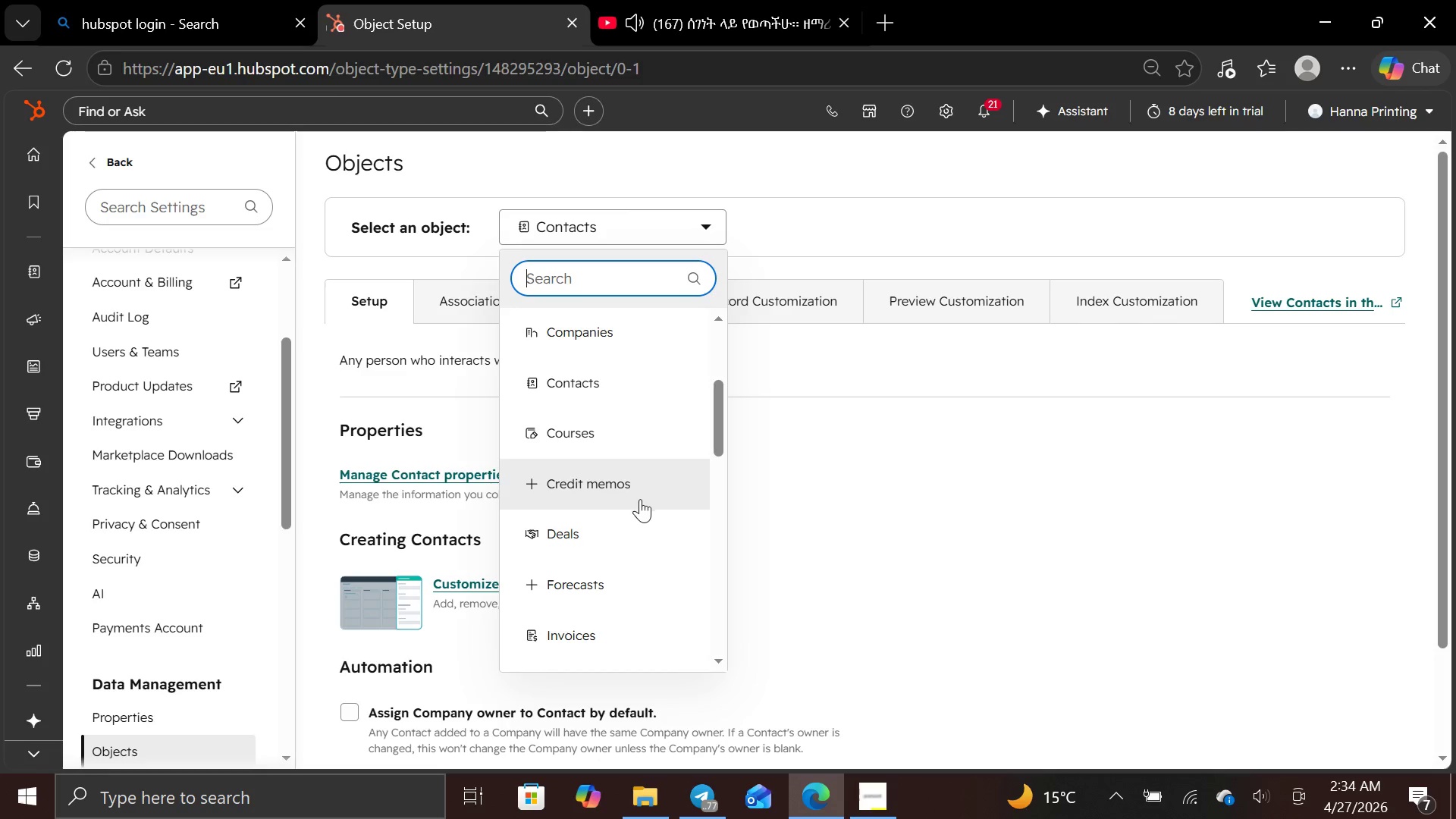 
left_click([632, 536])
 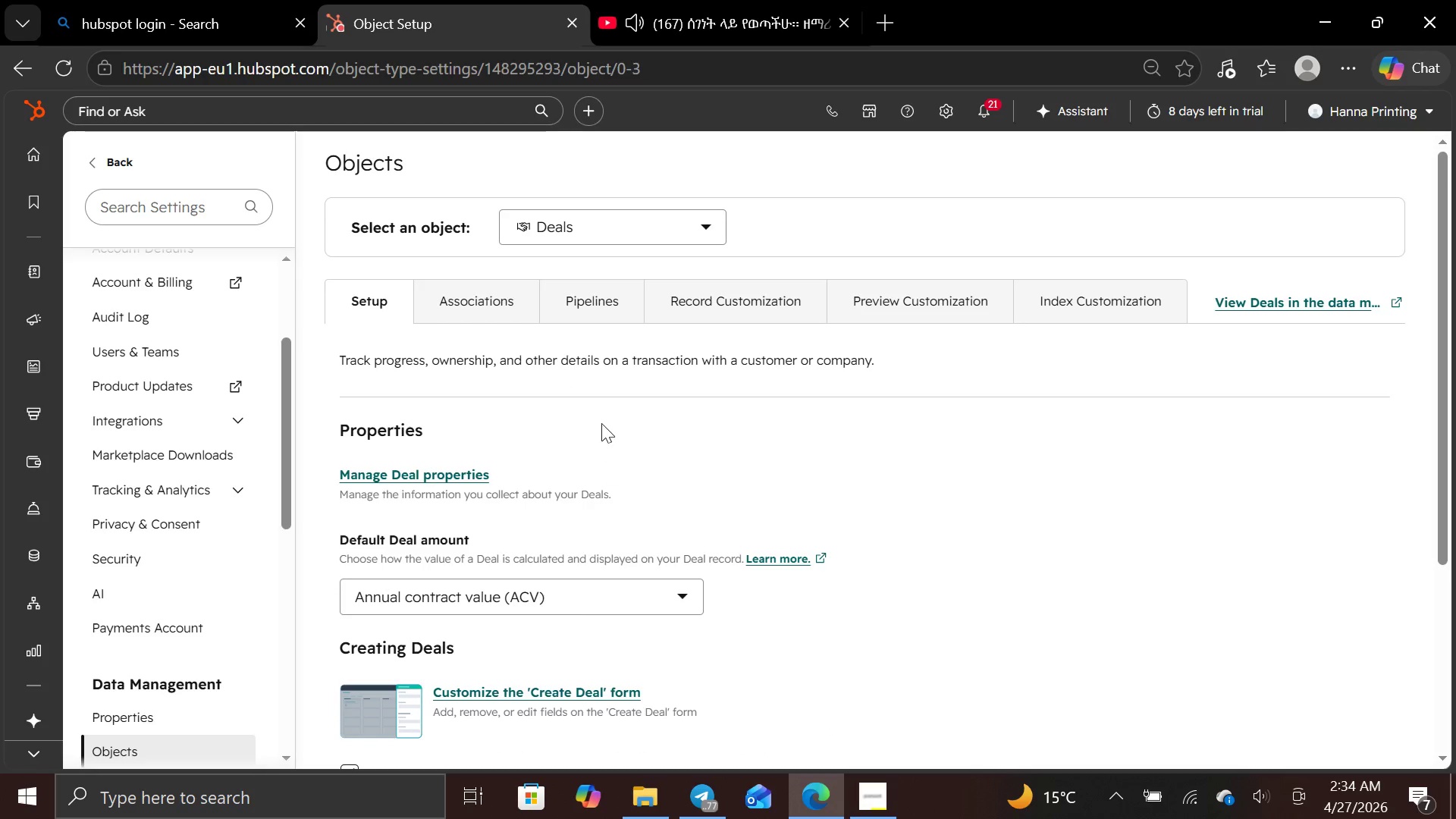 
left_click([592, 290])
 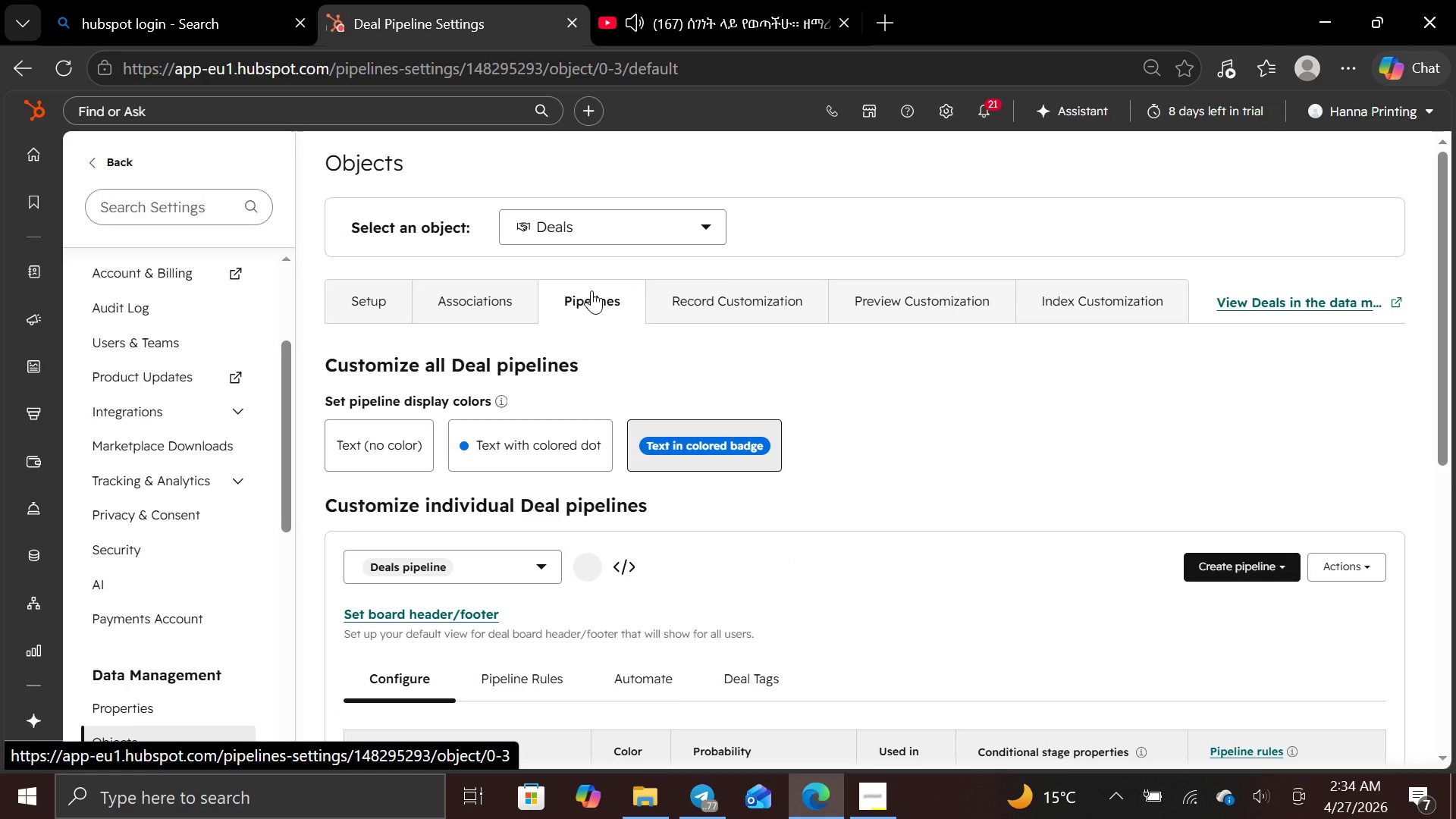 
wait(24.66)
 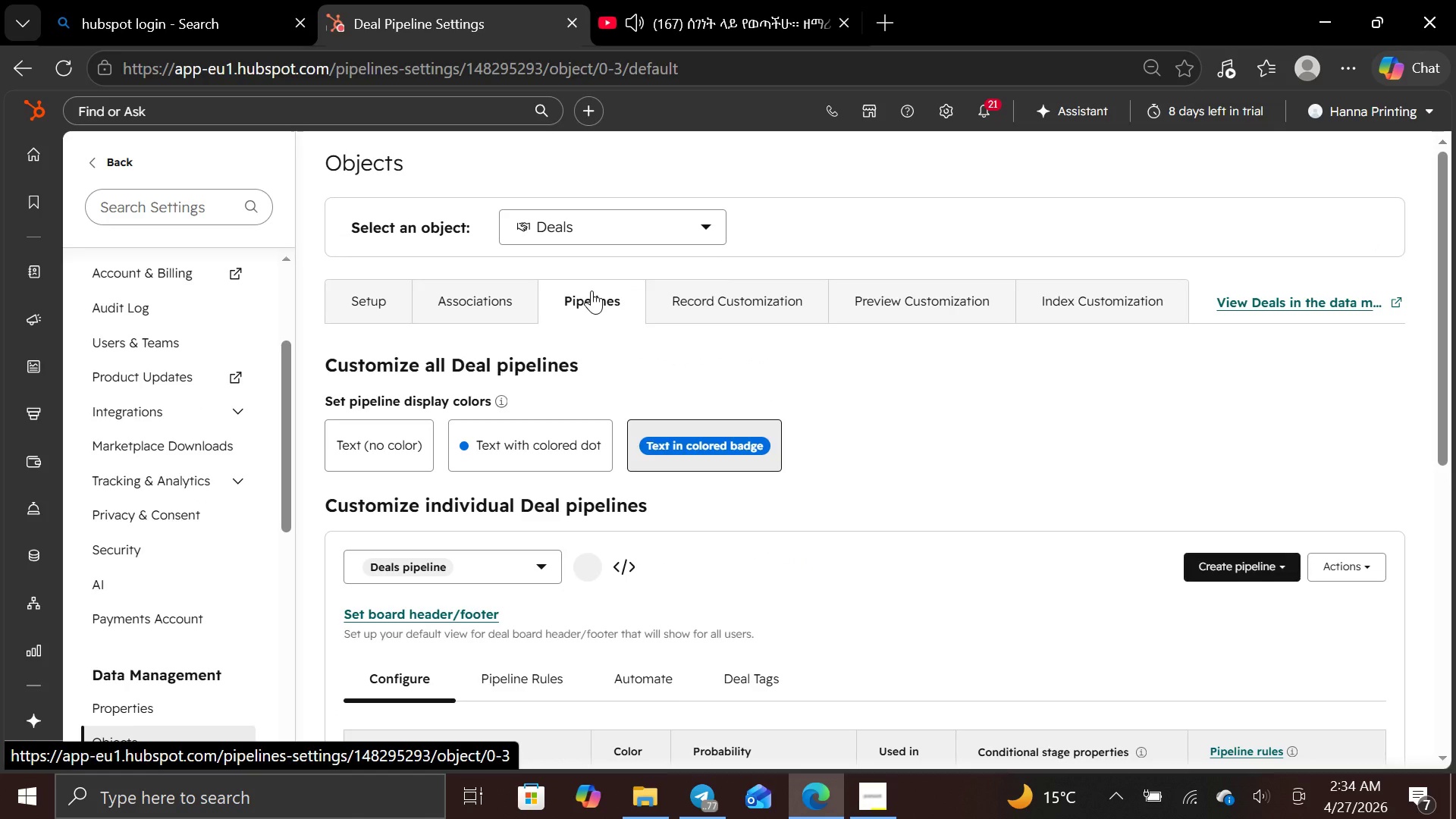 
left_click([1251, 565])
 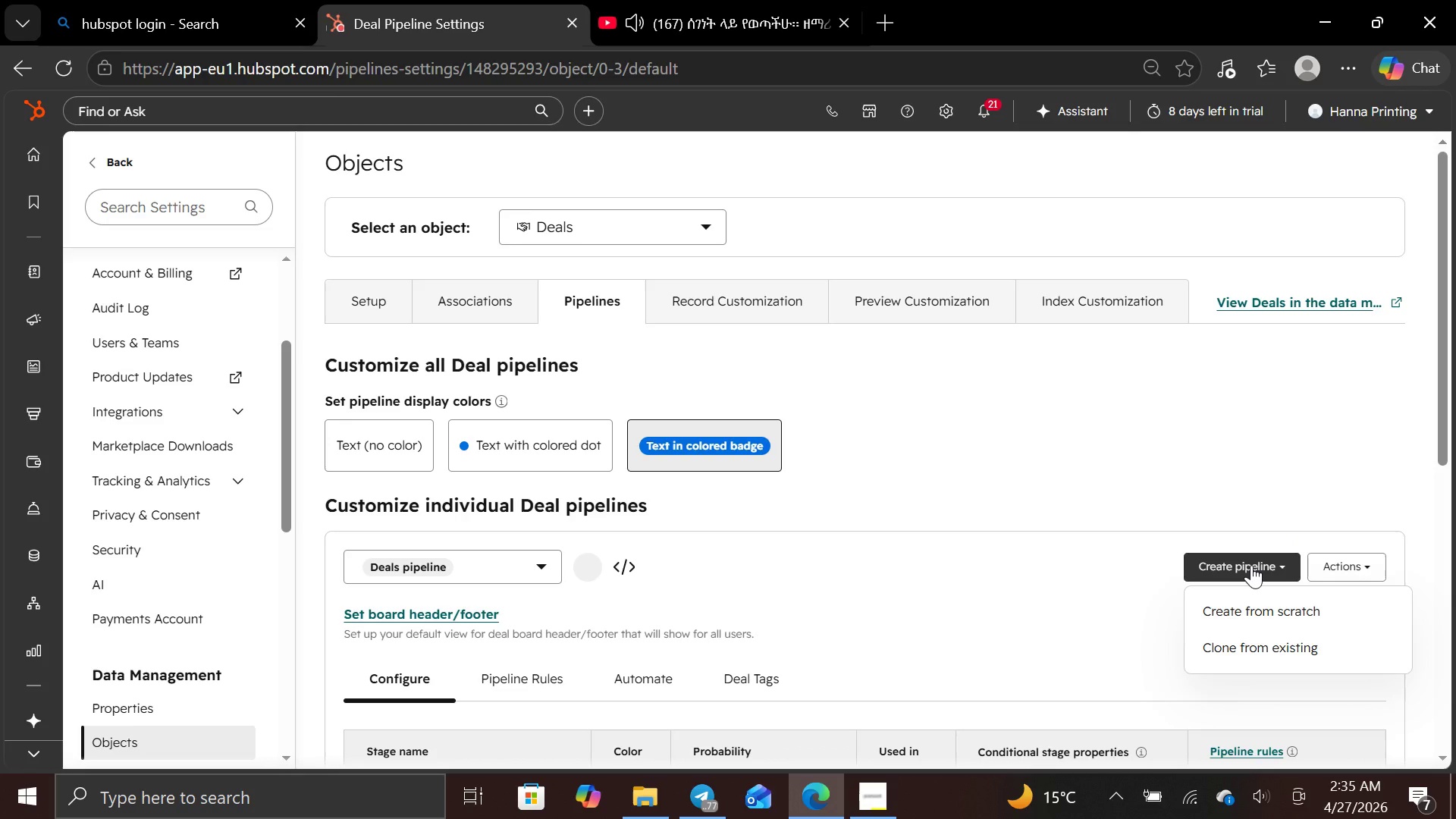 
wait(5.44)
 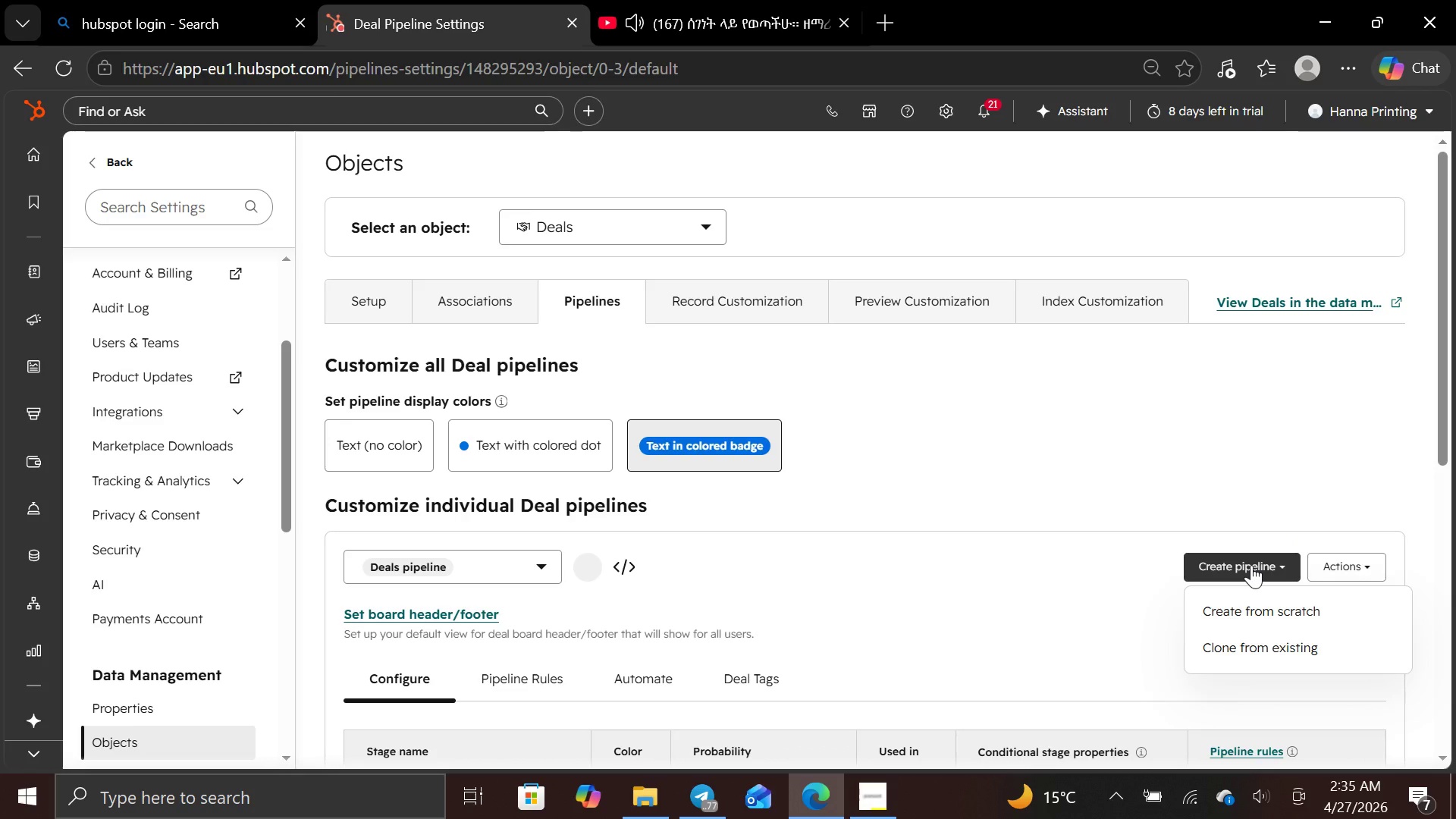 
left_click([1260, 617])
 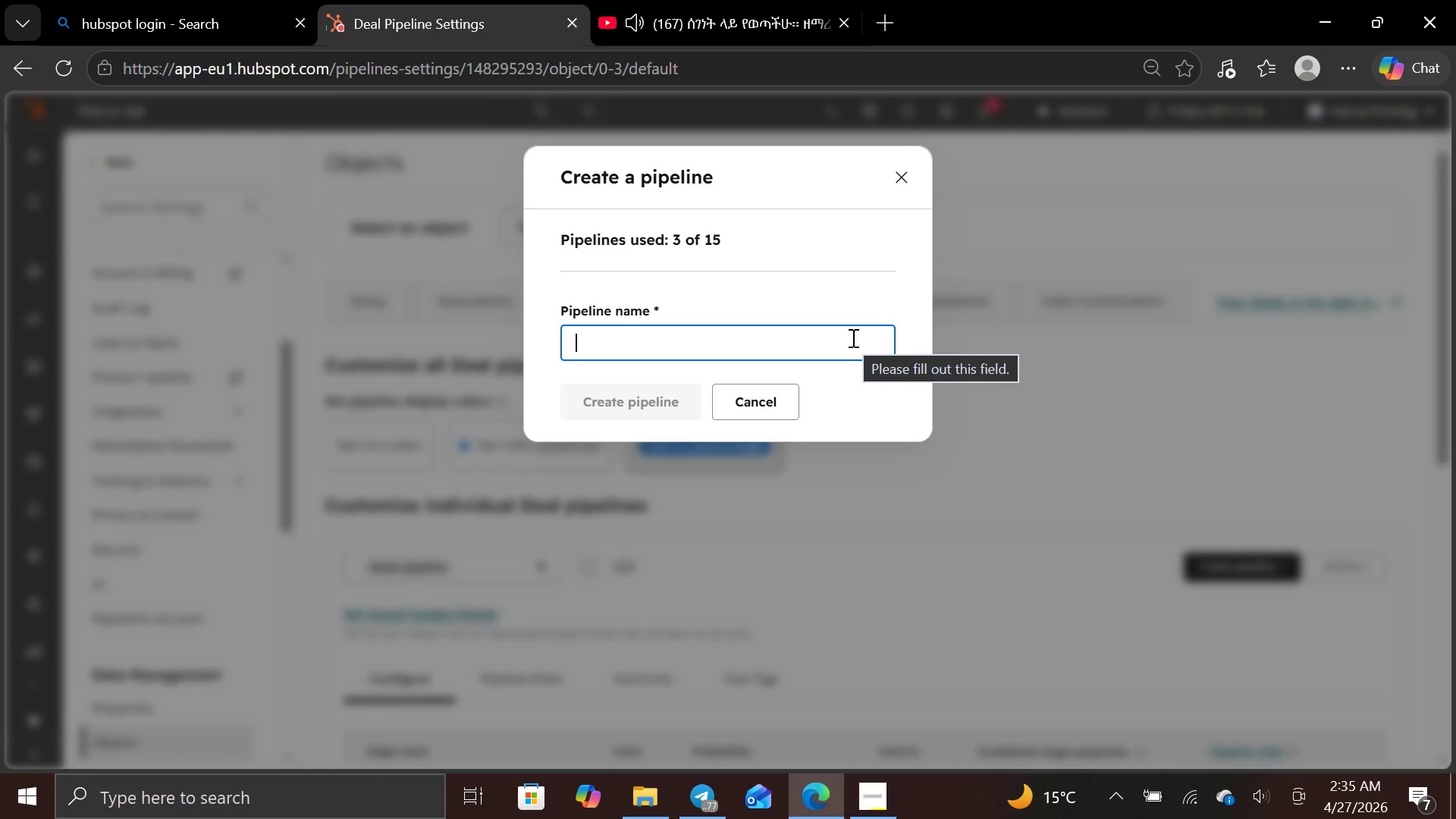 
type(Supplier Ob)
key(Backspace)
type(nboarding)
 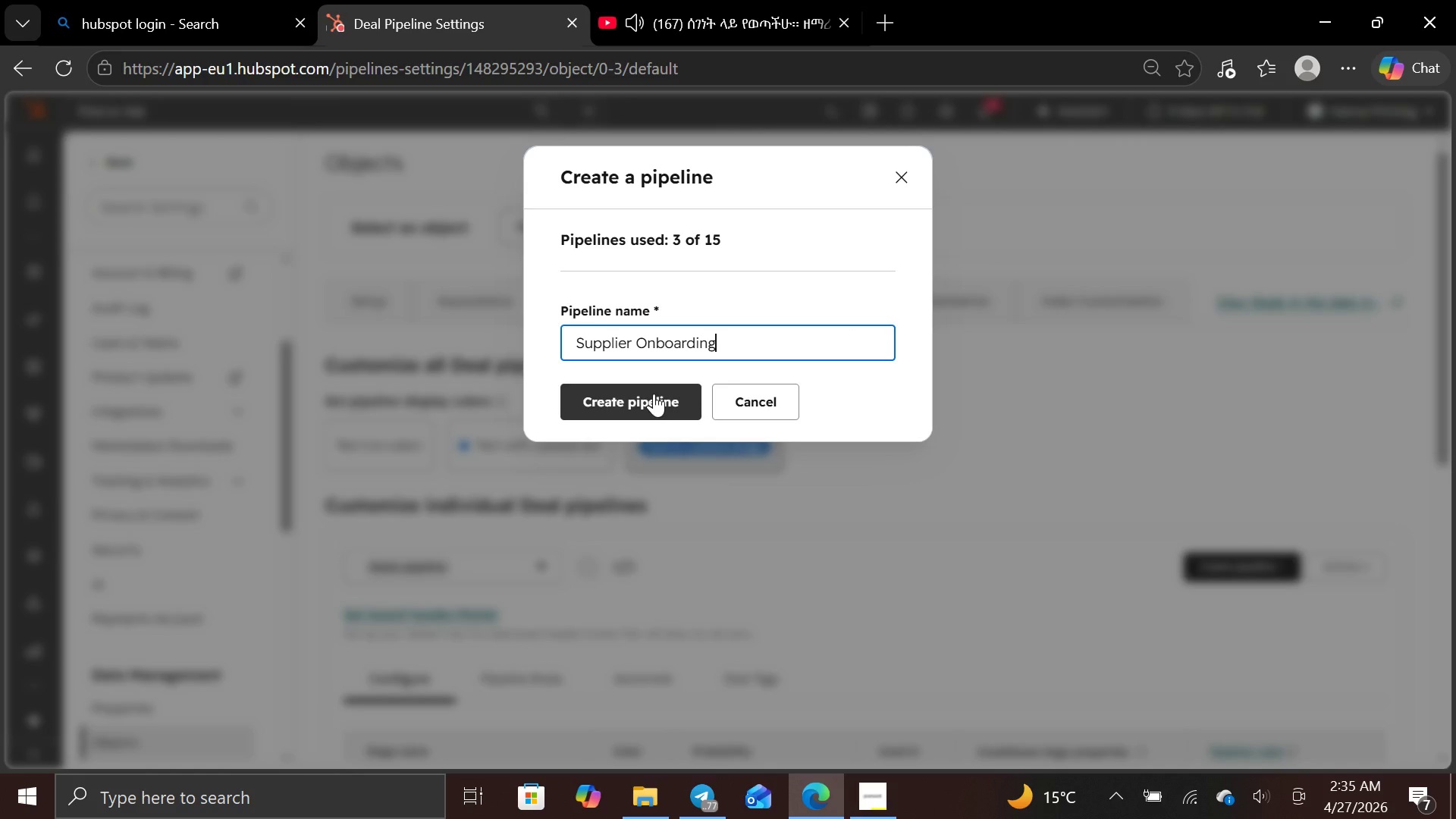 
wait(7.39)
 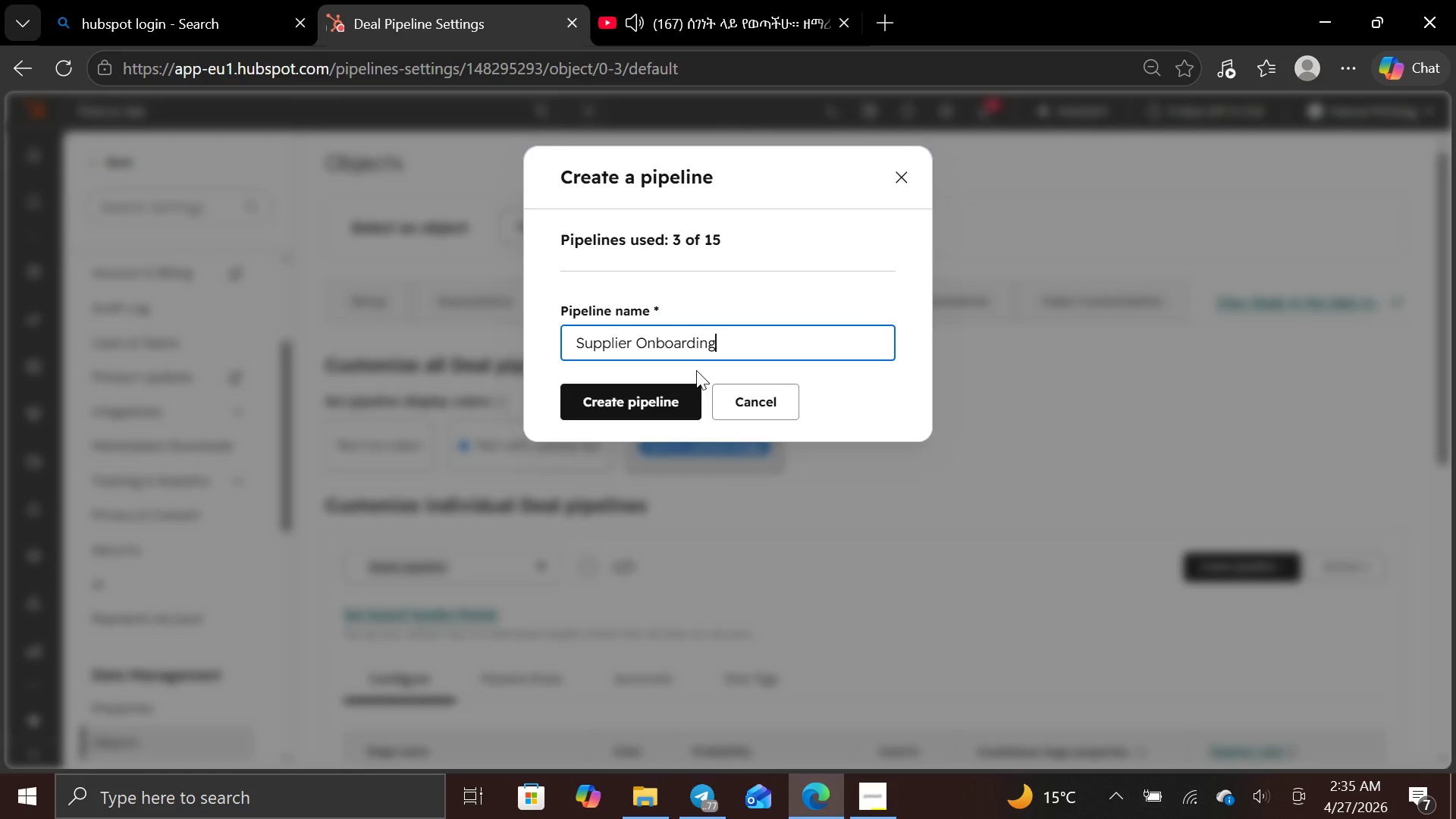 
left_click([654, 394])
 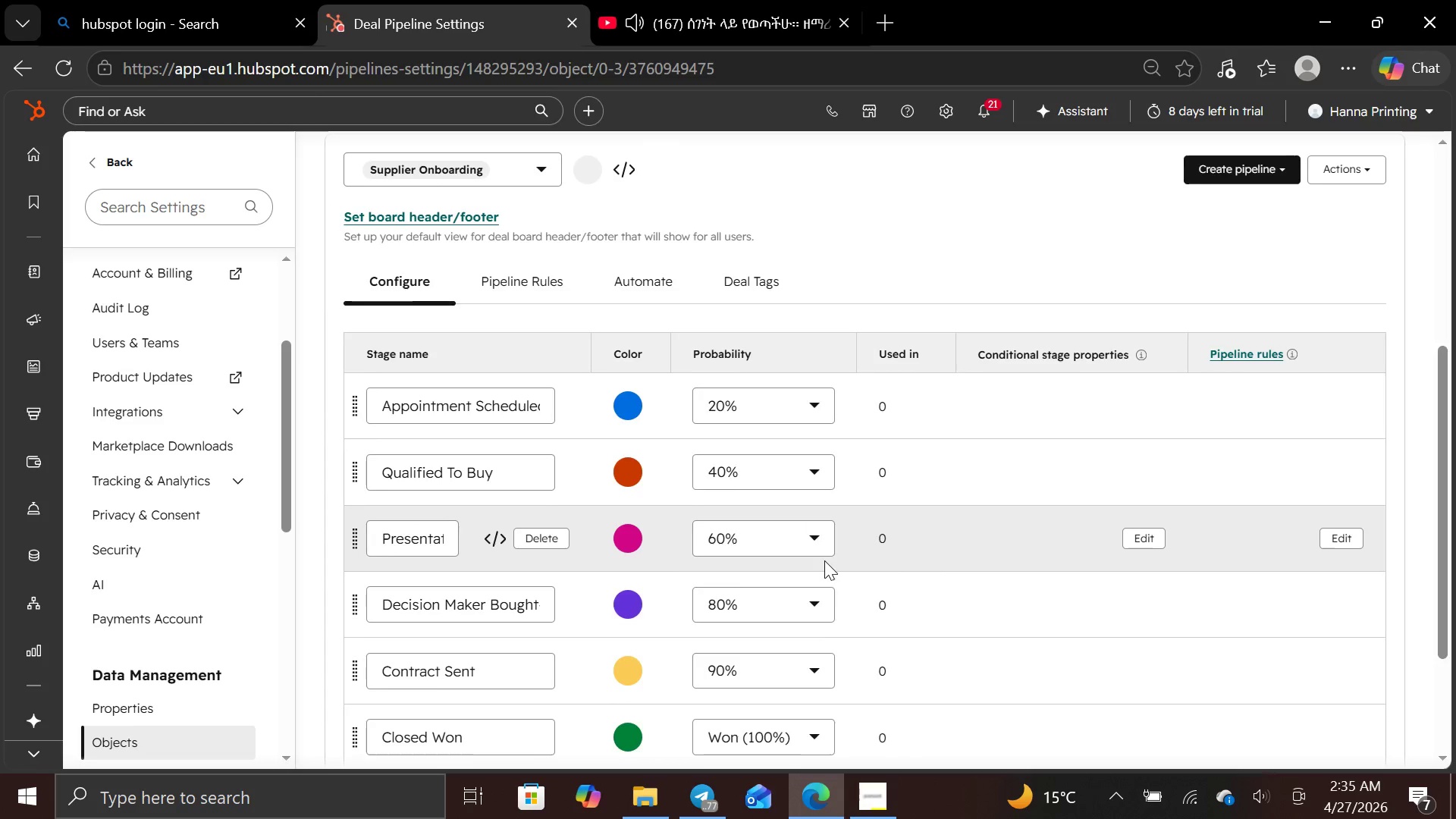 
wait(21.34)
 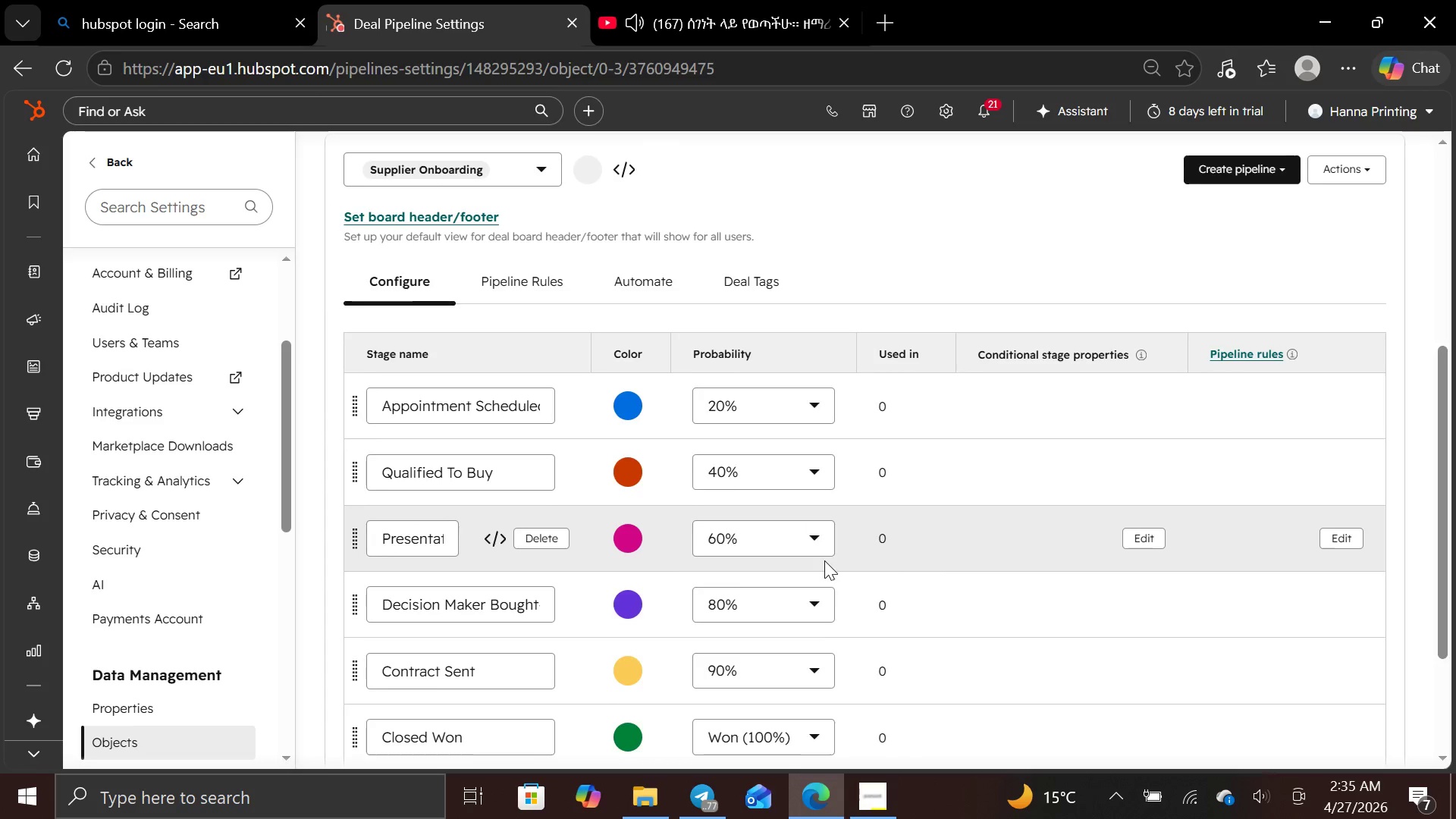 
left_click([442, 402])
 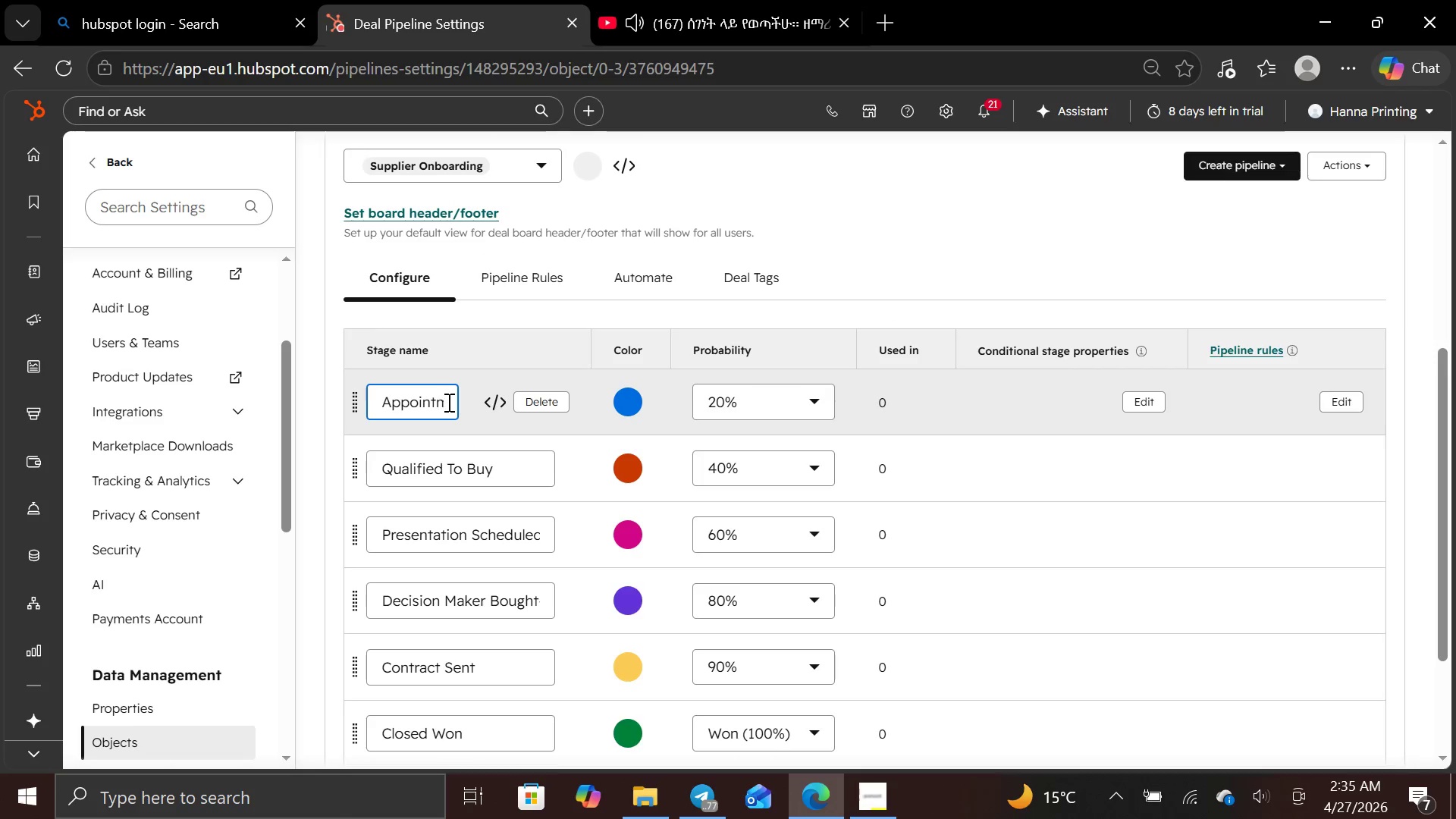 
left_click([447, 402])
 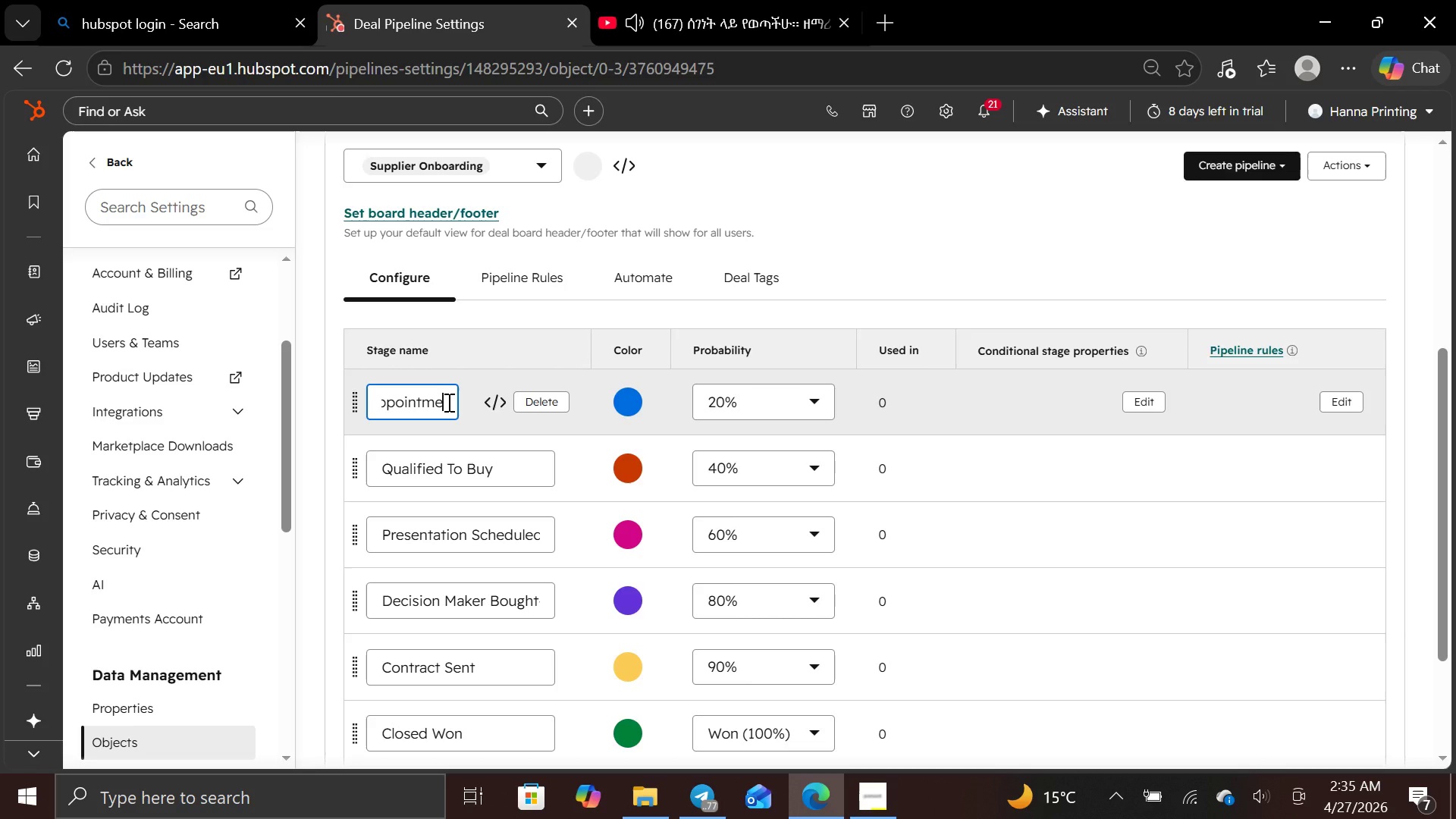 
hold_key(key=ArrowRight, duration=0.36)
 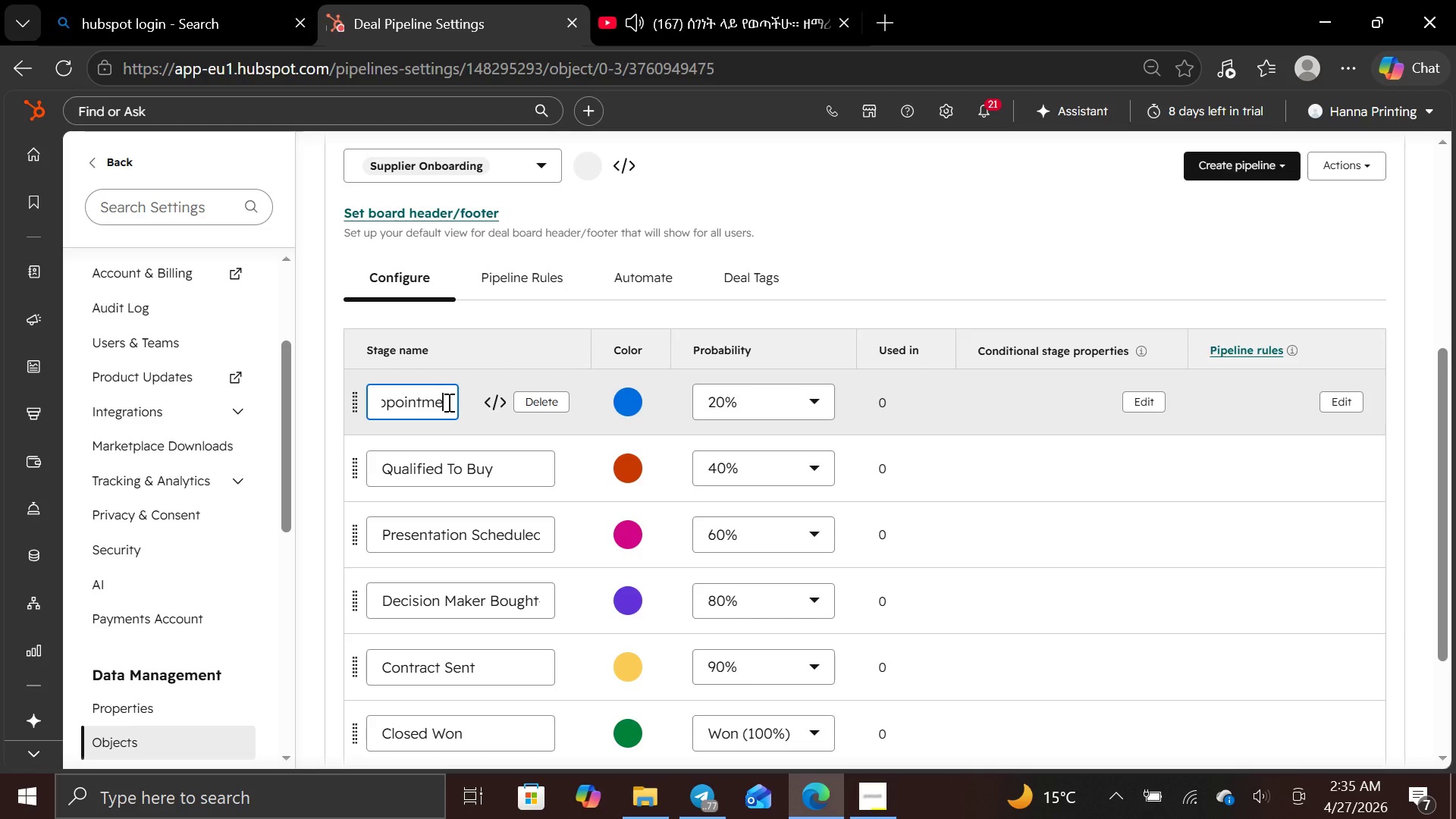 
hold_key(key=Backspace, duration=0.97)
 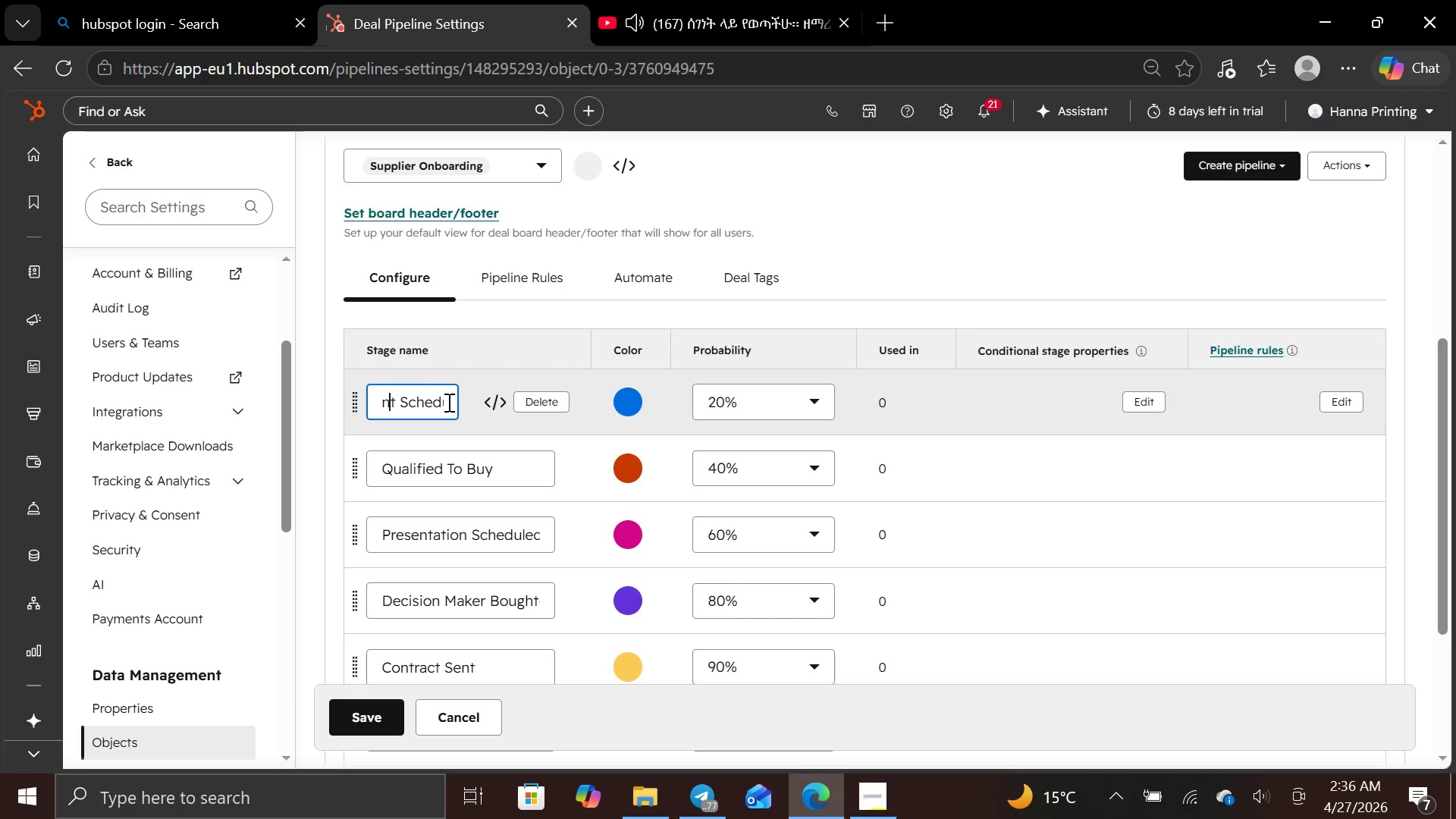 
hold_key(key=ArrowRight, duration=0.98)
 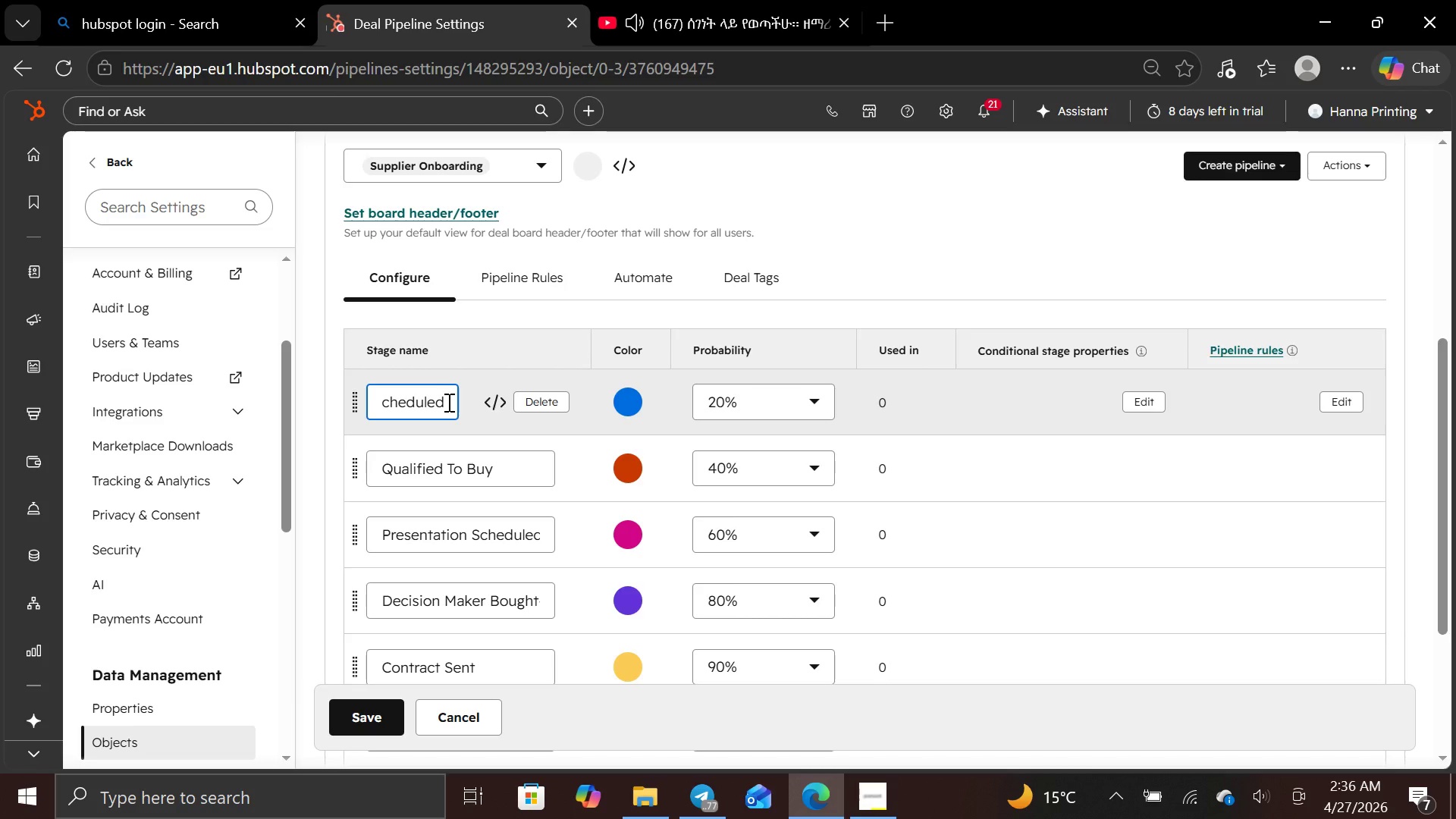 
hold_key(key=ArrowRight, duration=0.66)
 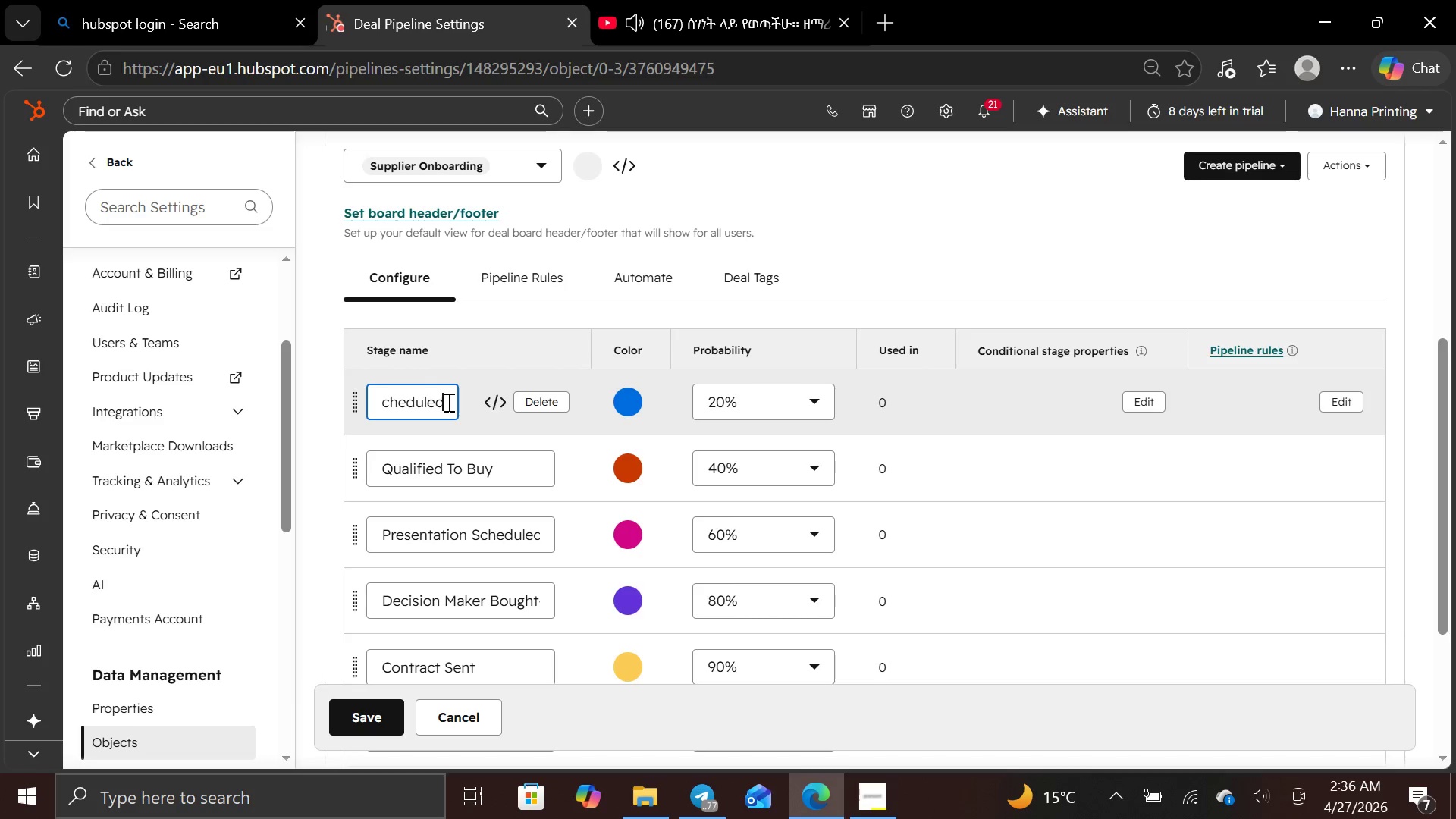 
hold_key(key=Backspace, duration=1.25)
 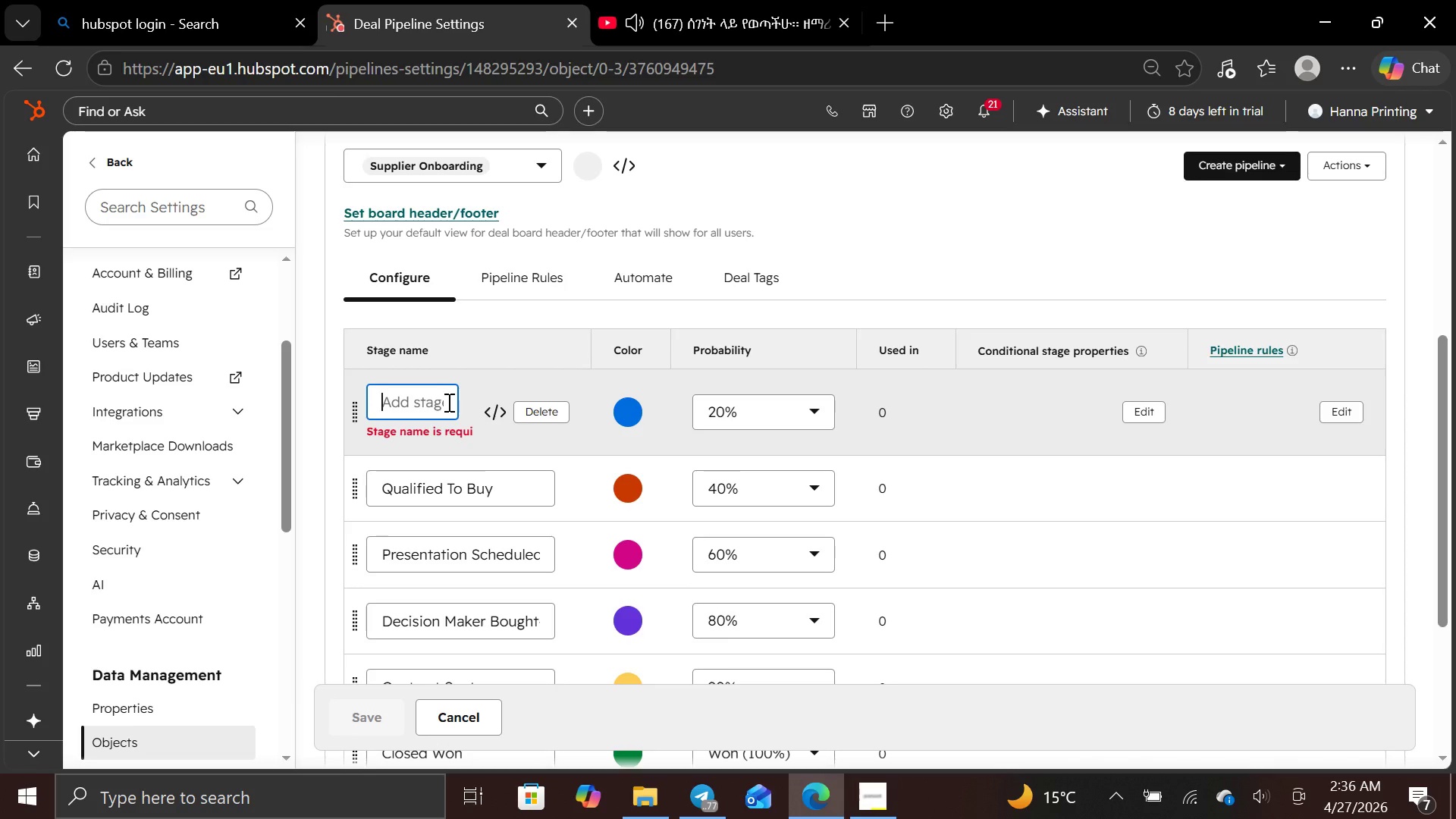 
type(initia)
 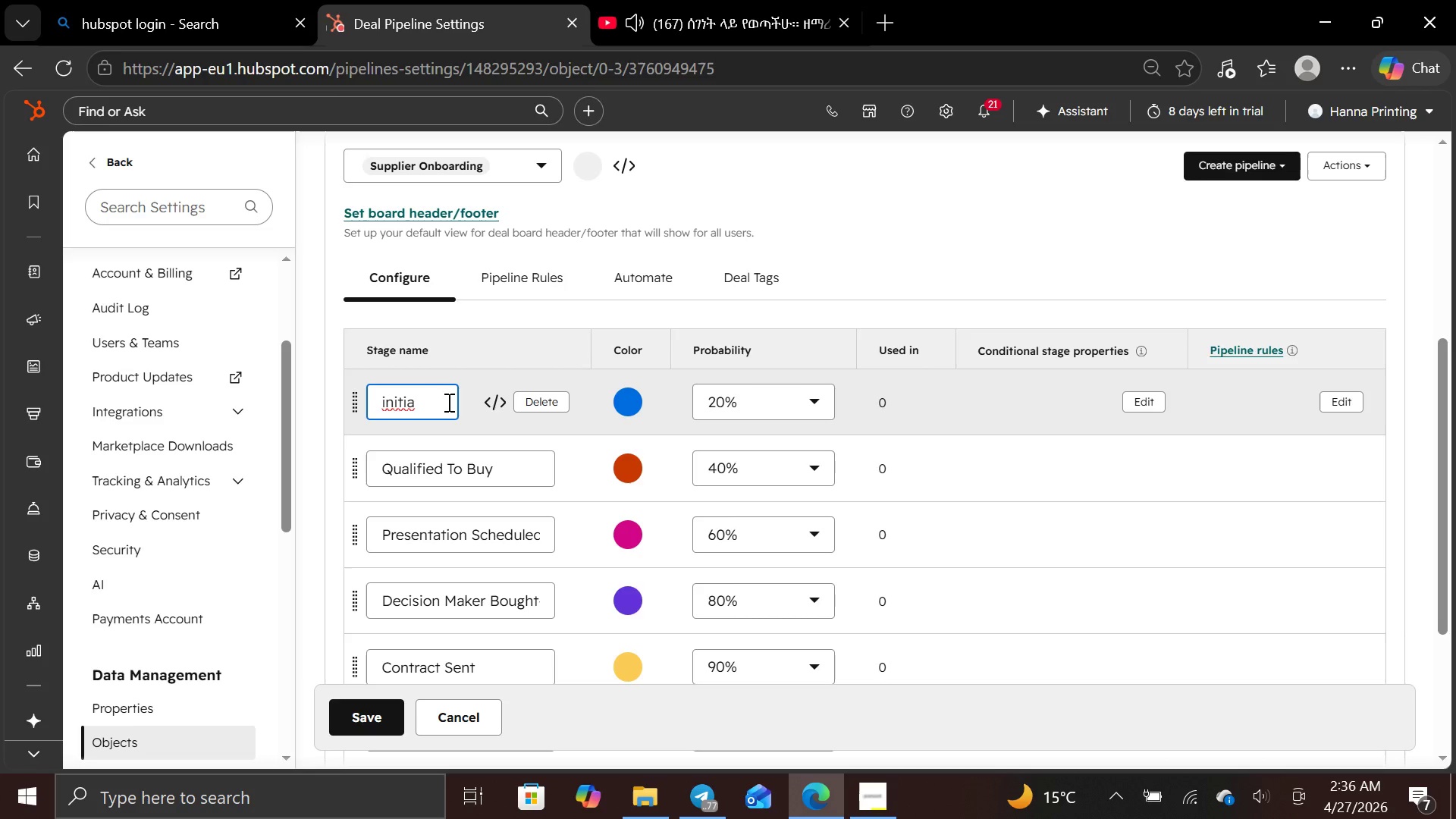 
hold_key(key=Backspace, duration=0.83)
 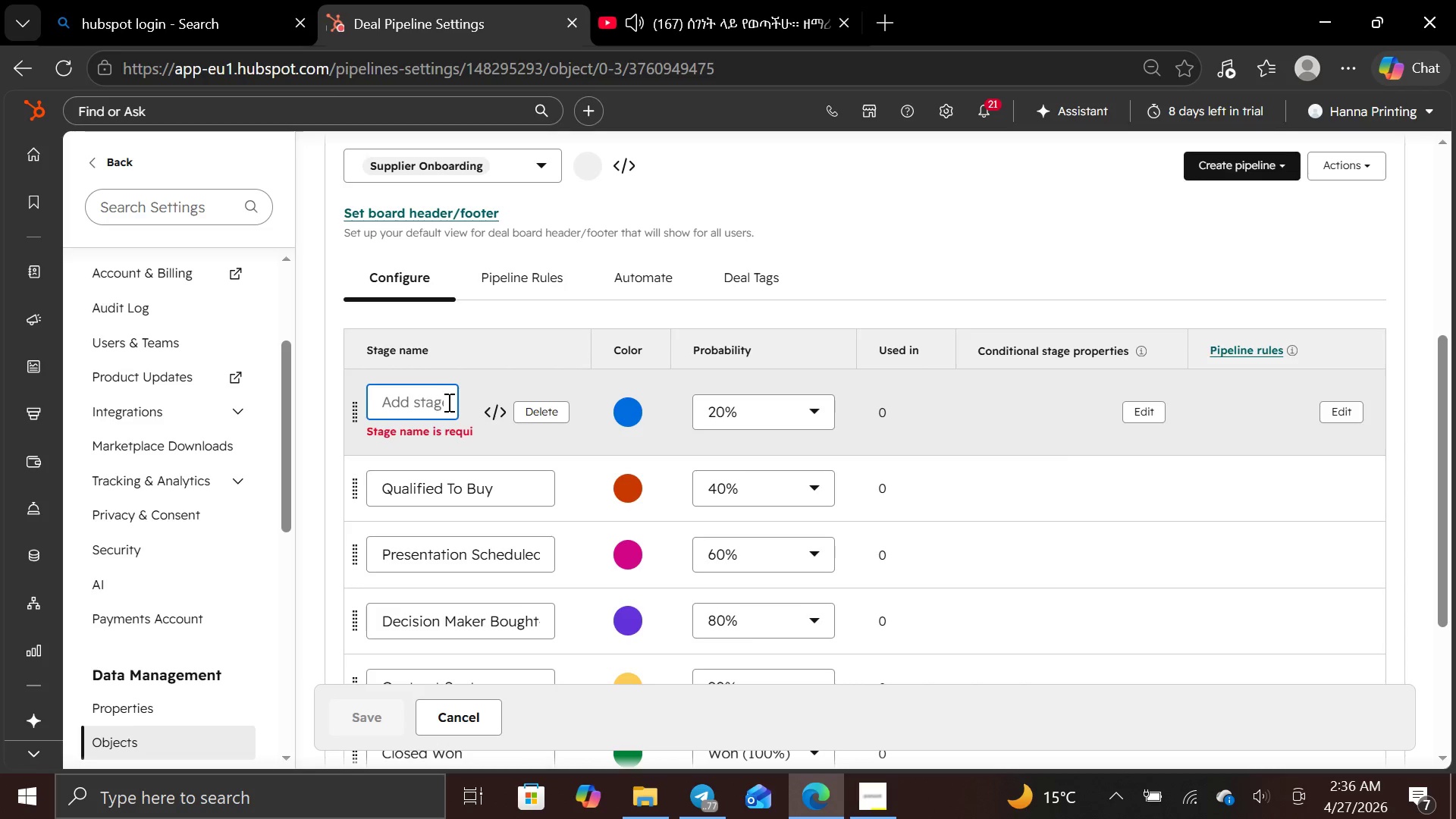 
hold_key(key=Backspace, duration=22.42)
 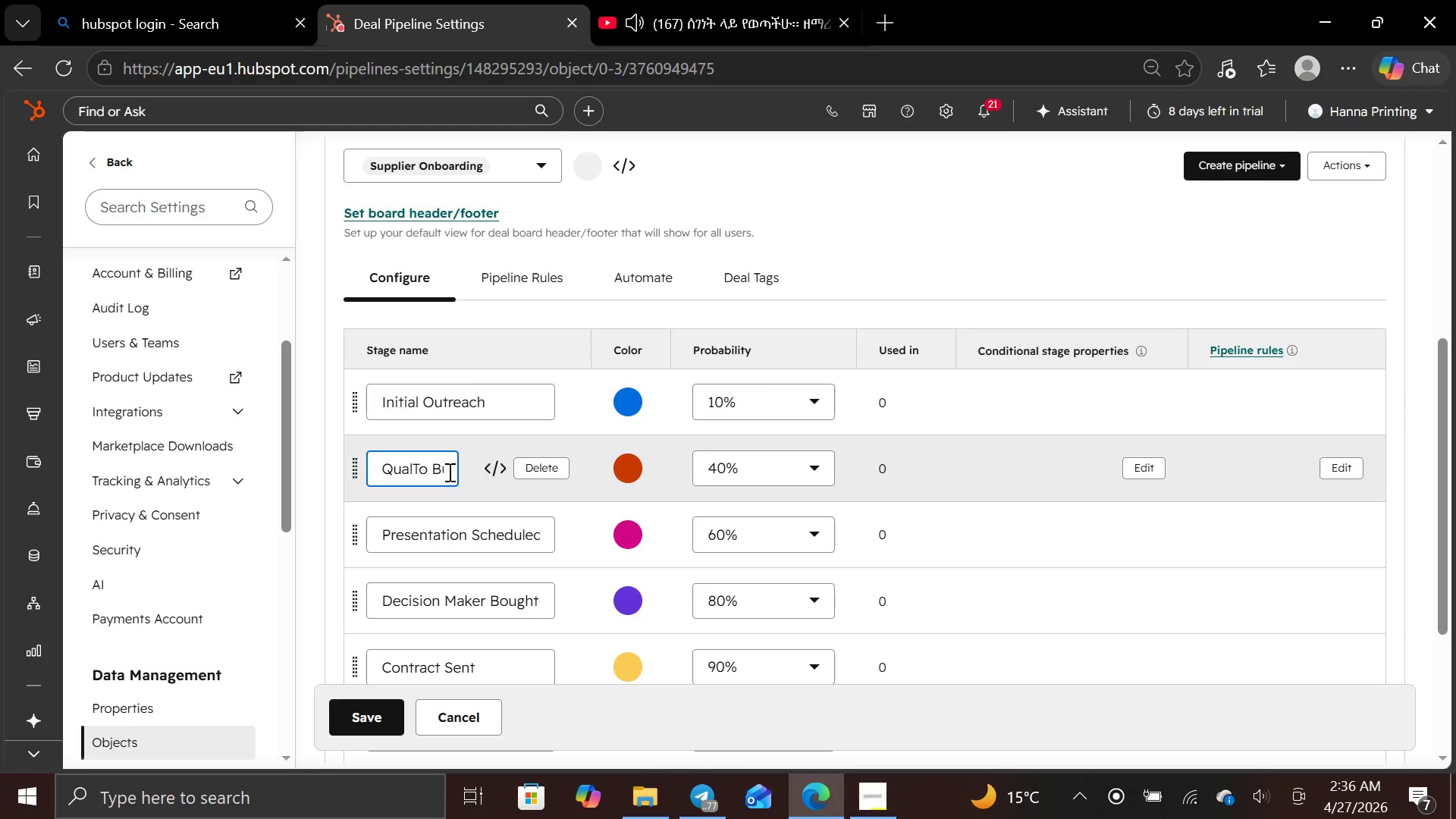 
type(Initial Outreach)
 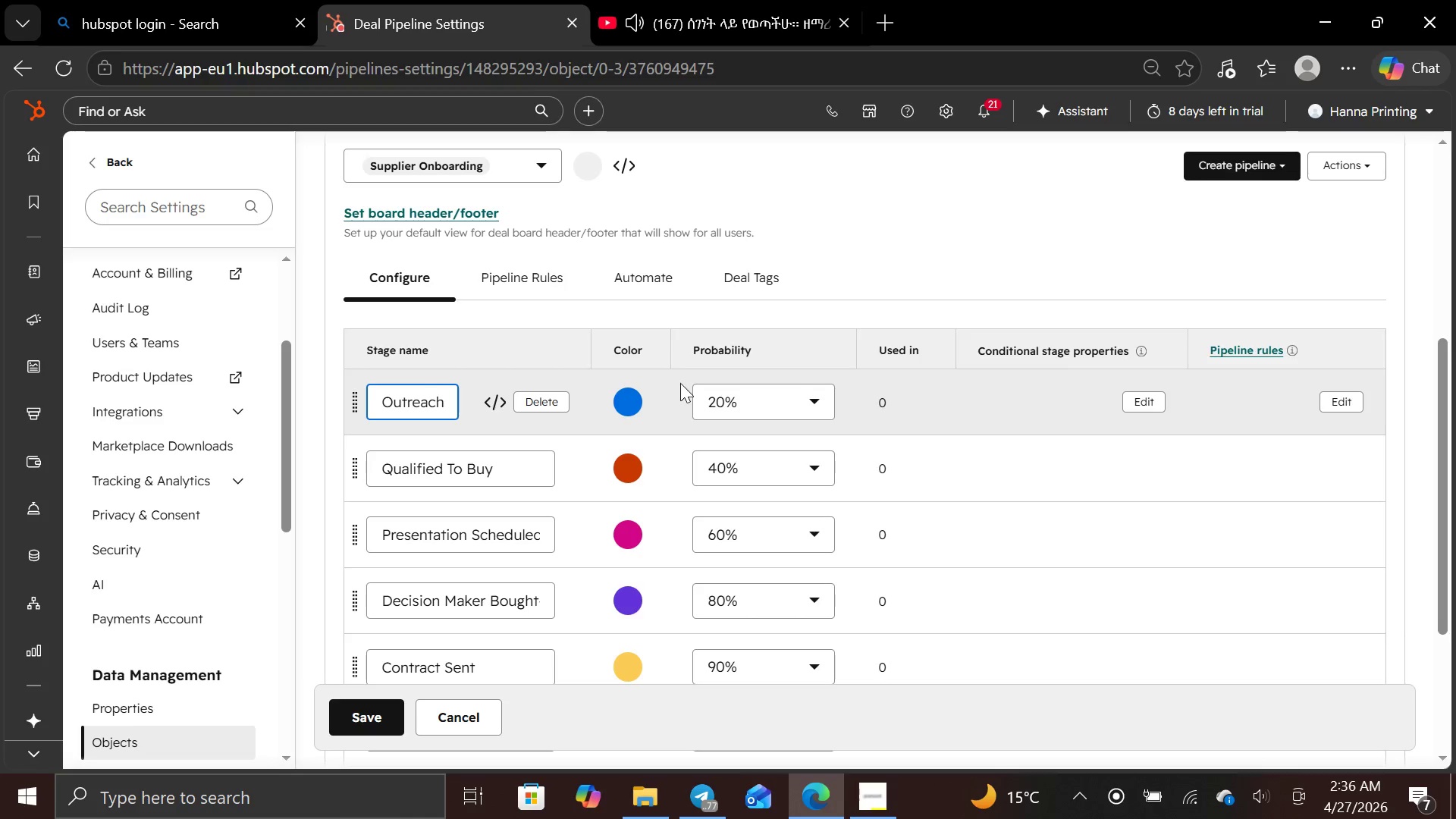 
left_click([823, 406])
 